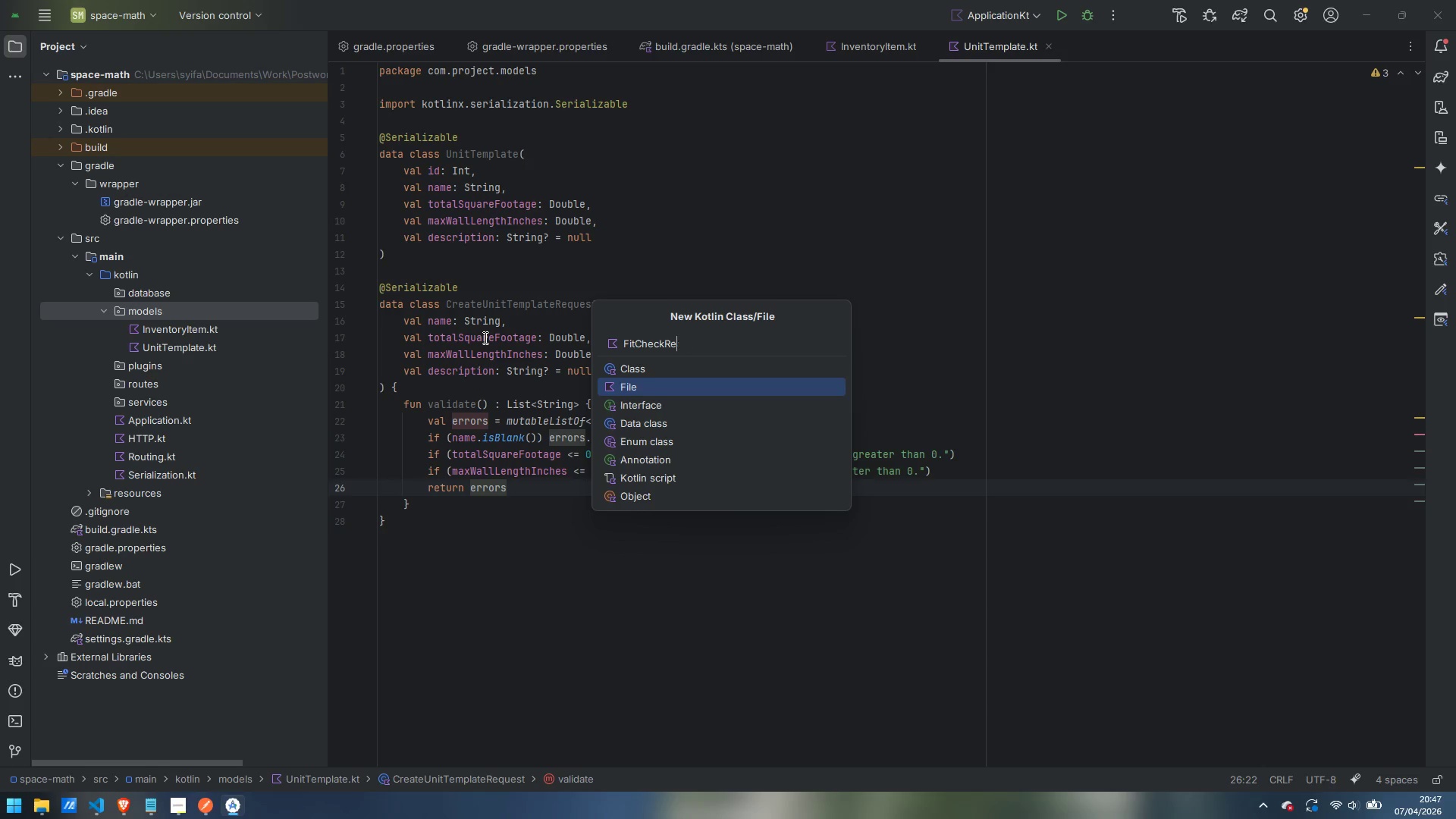 
key(Backspace)
 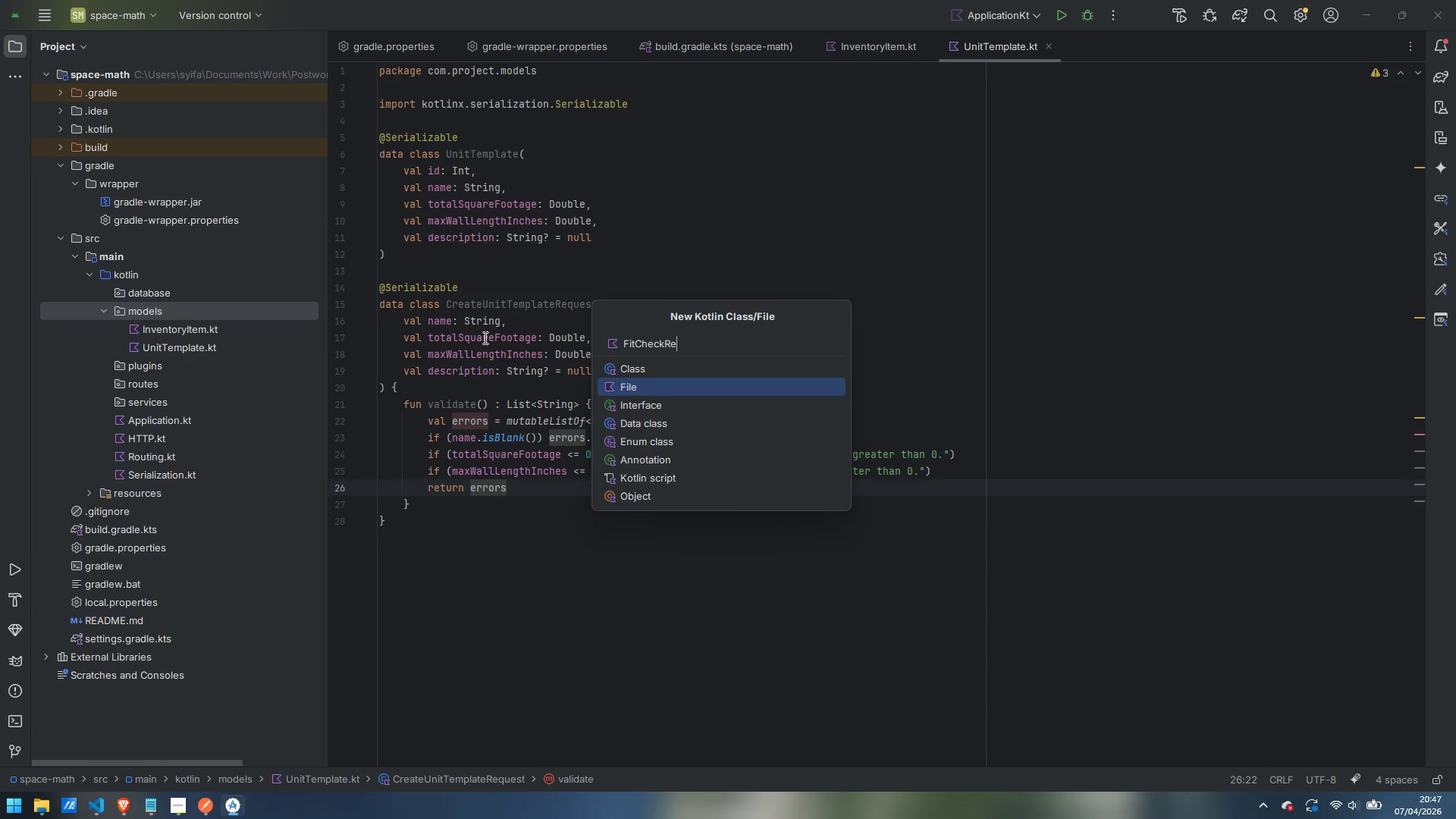 
key(Backspace)
 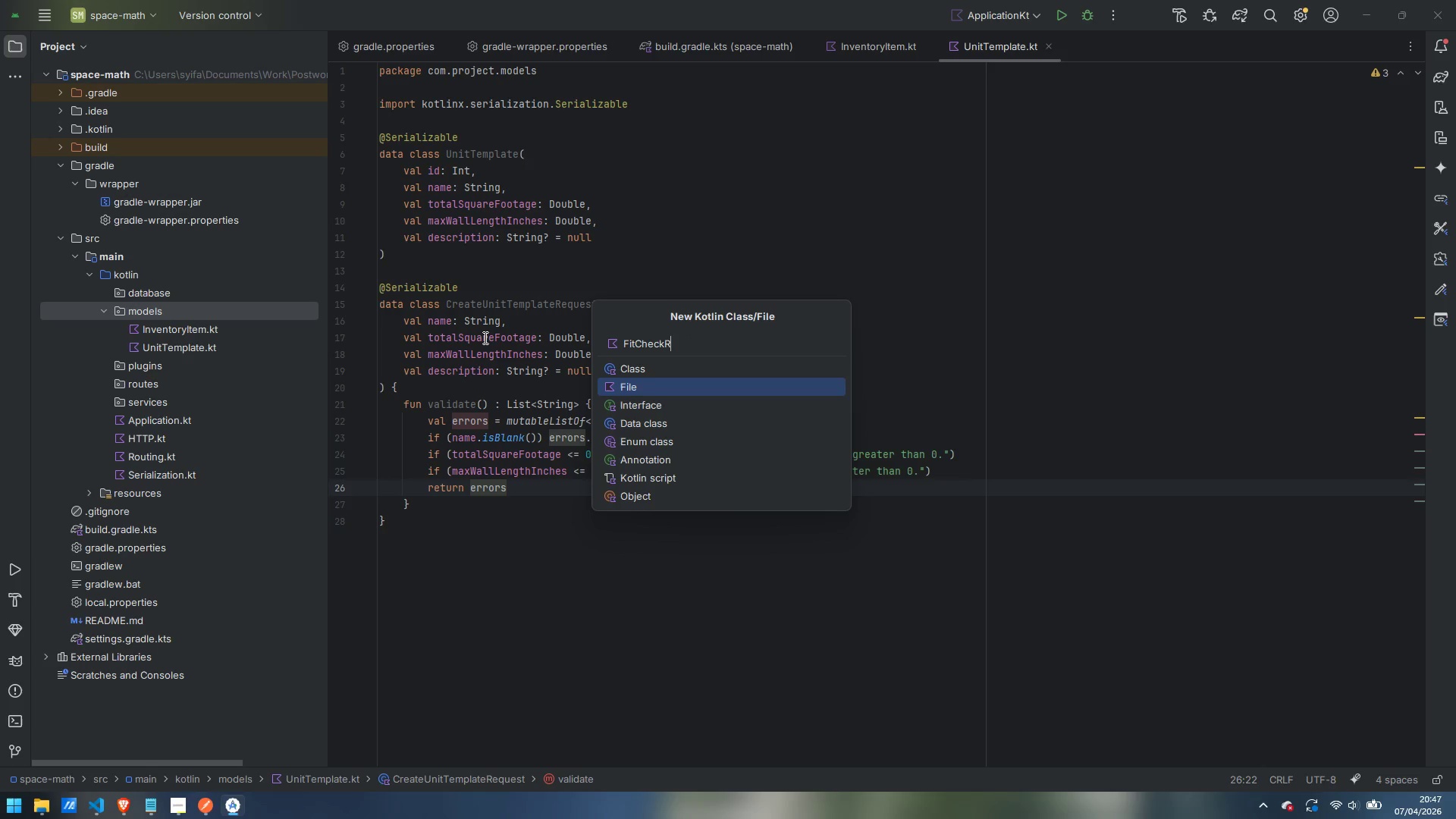 
key(Backspace)
 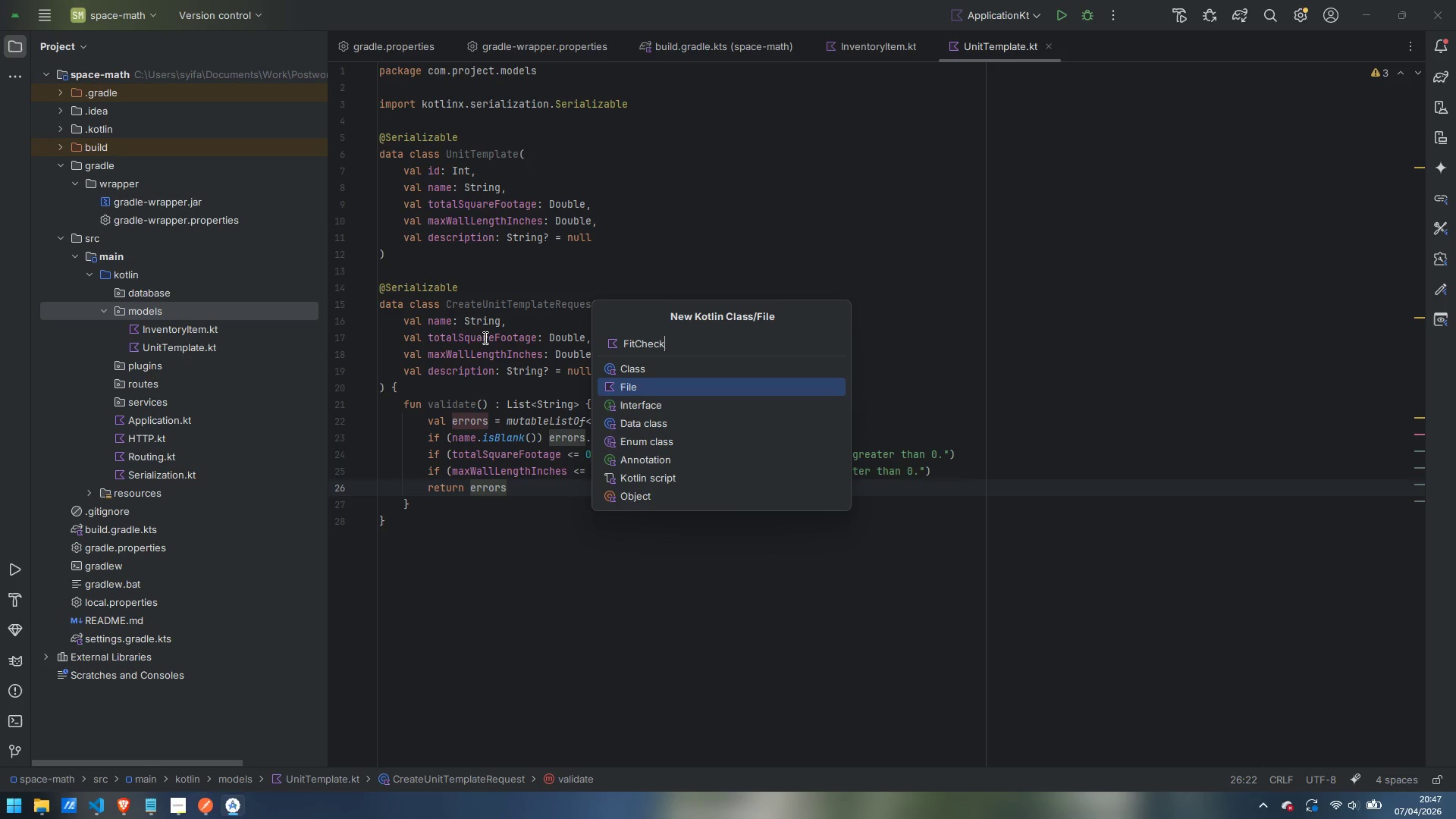 
key(Backspace)
 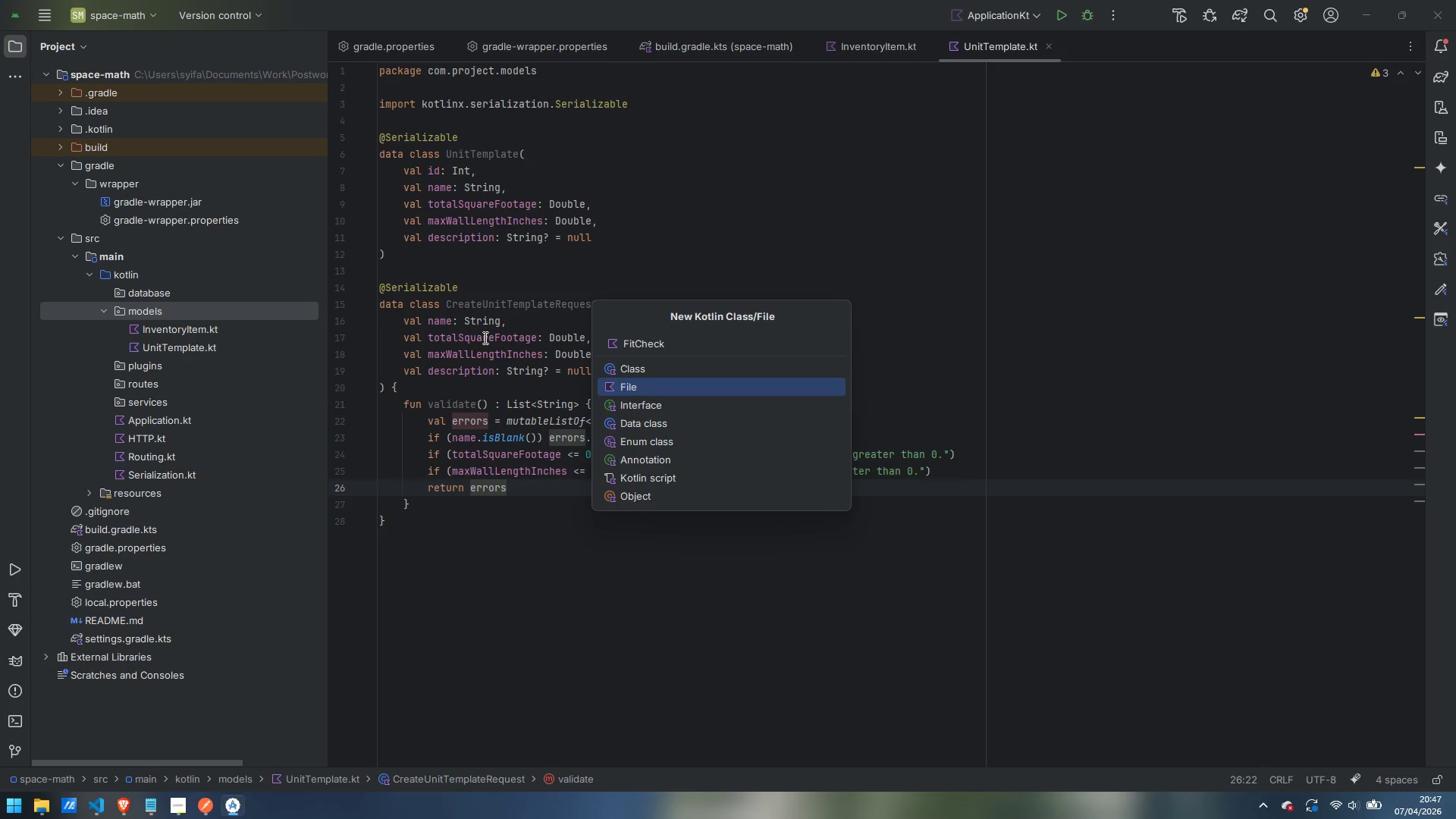 
key(Enter)
 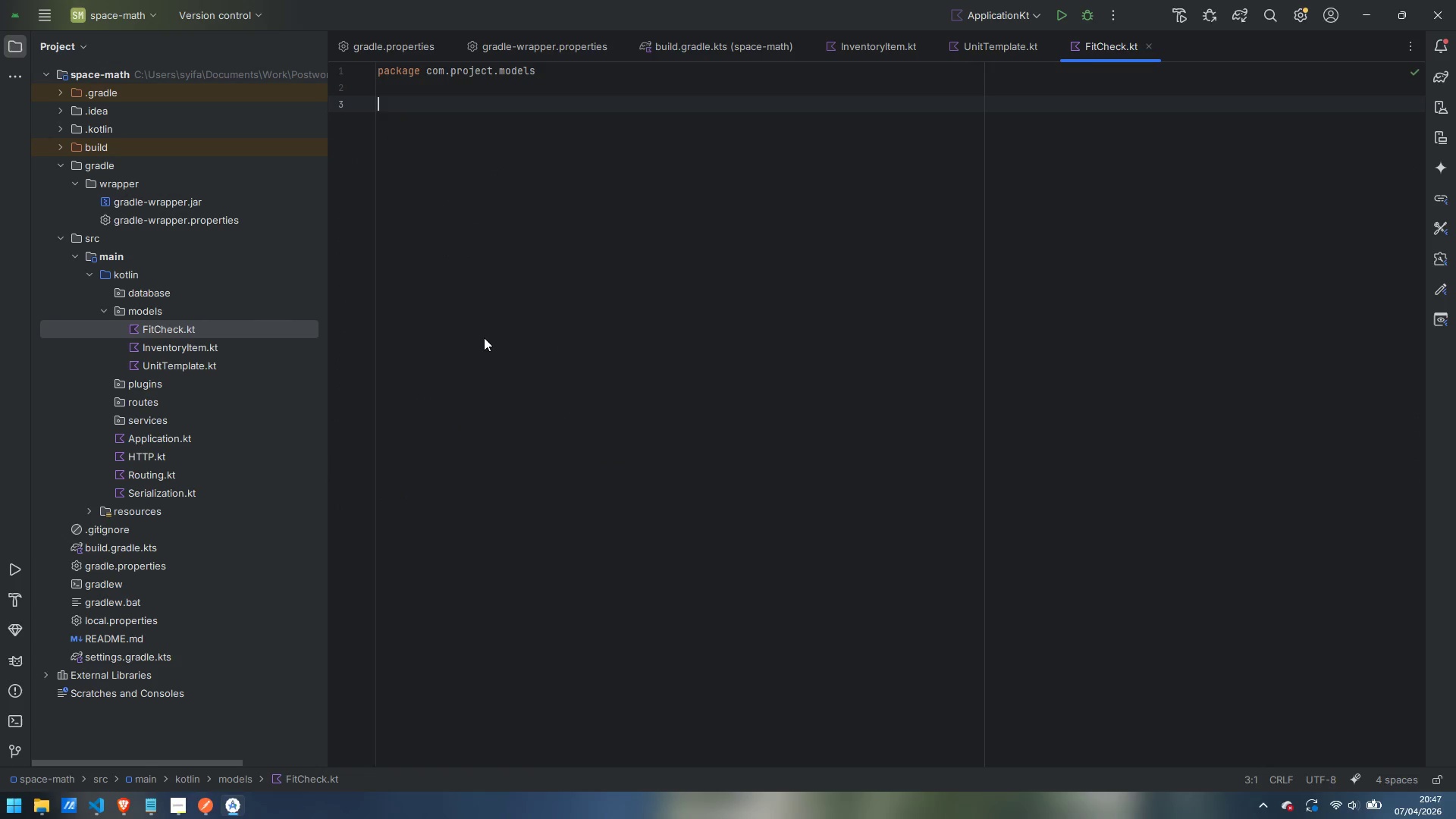 
type(data clas )
key(Backspace)
type(s FitCheckRequest()
 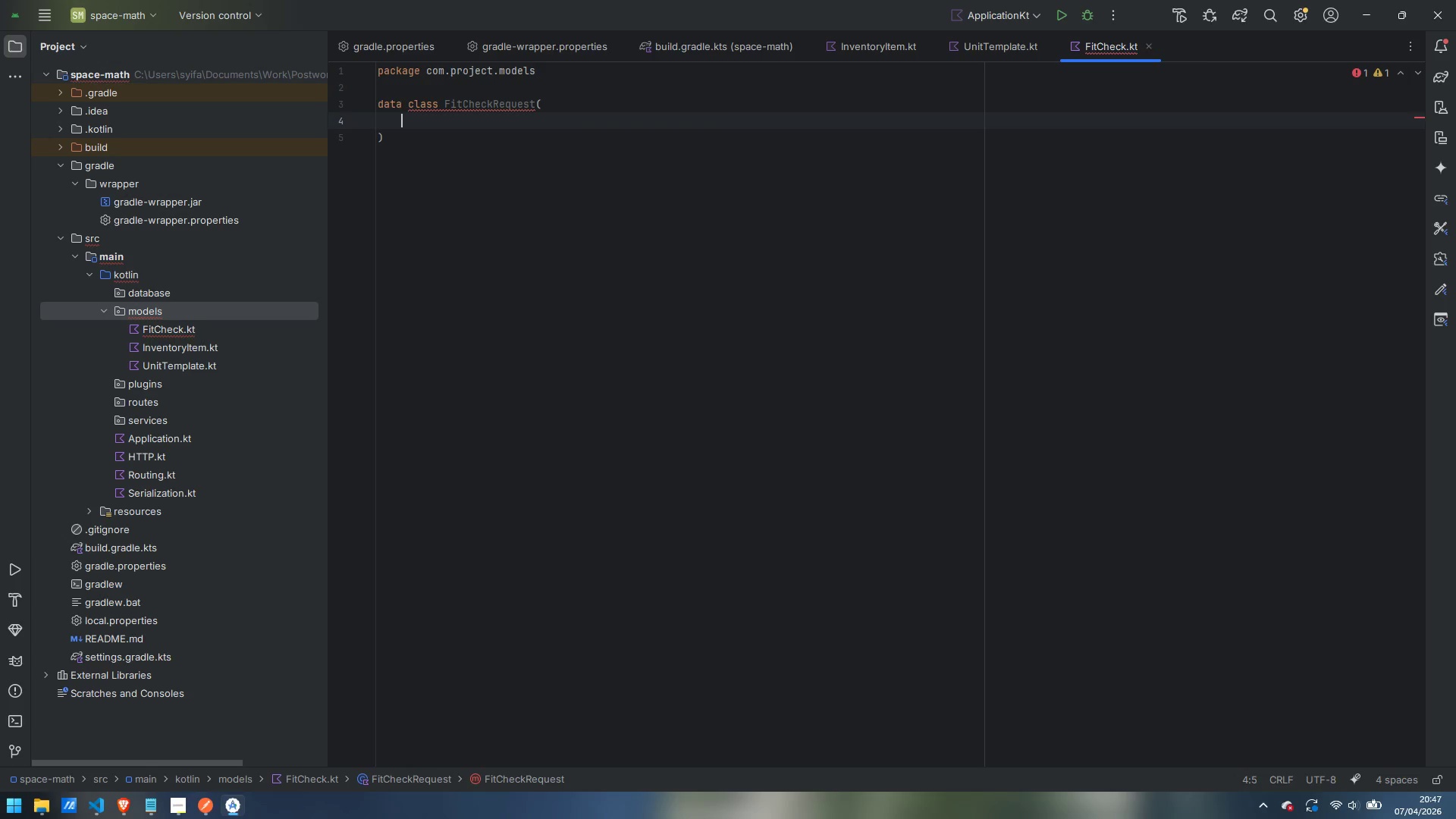 
 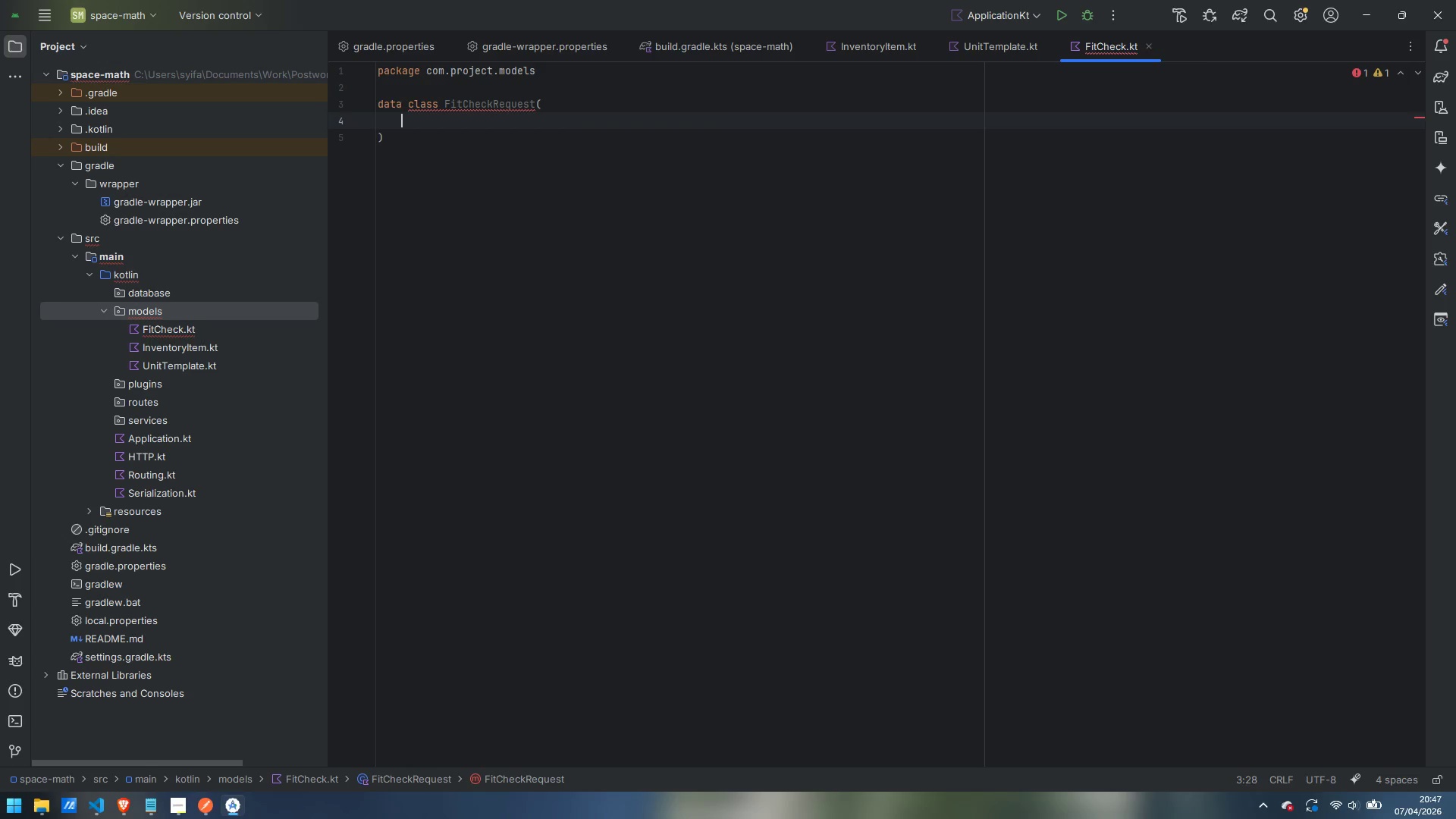 
key(Enter)
 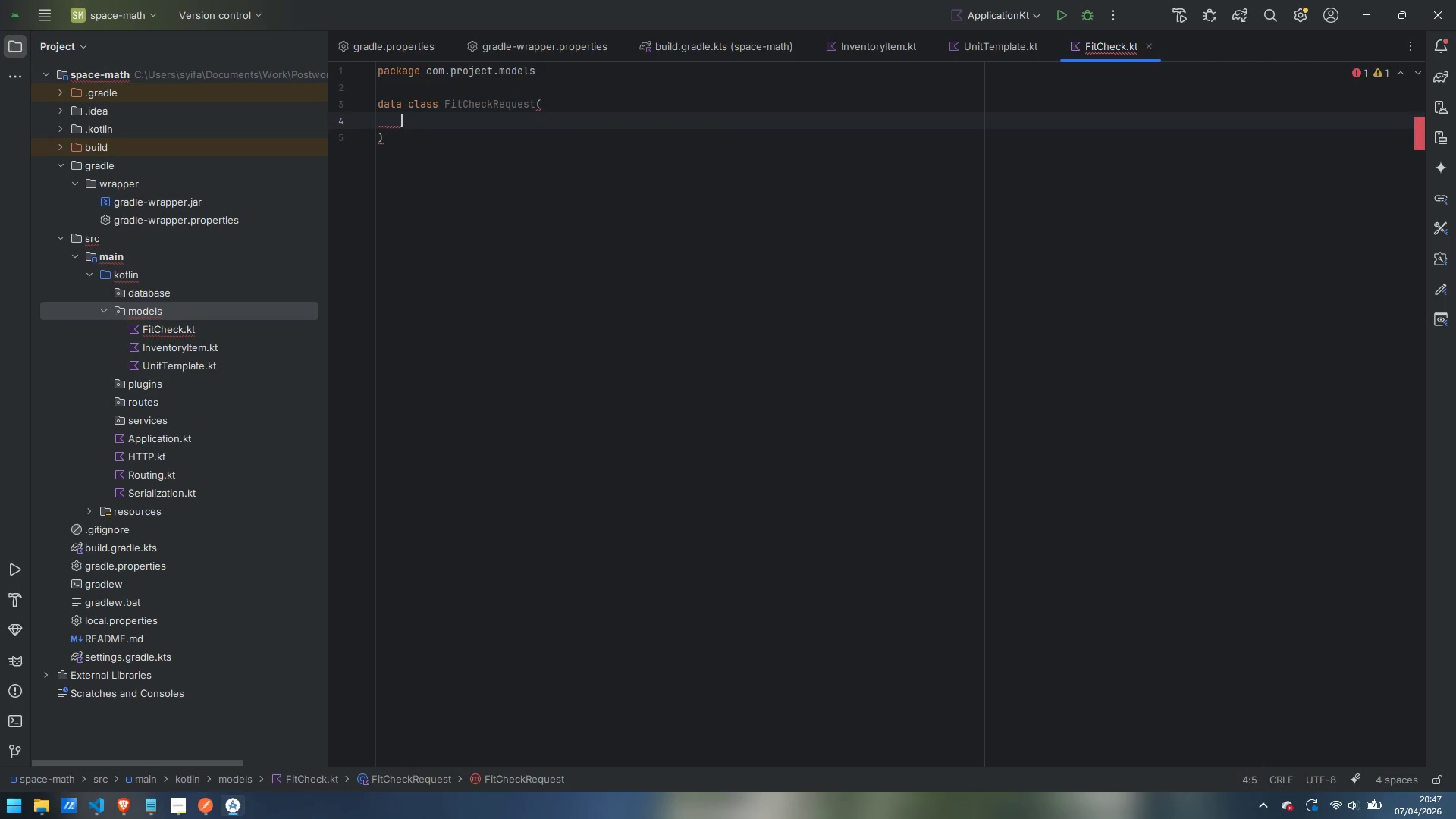 
key(ArrowUp)
 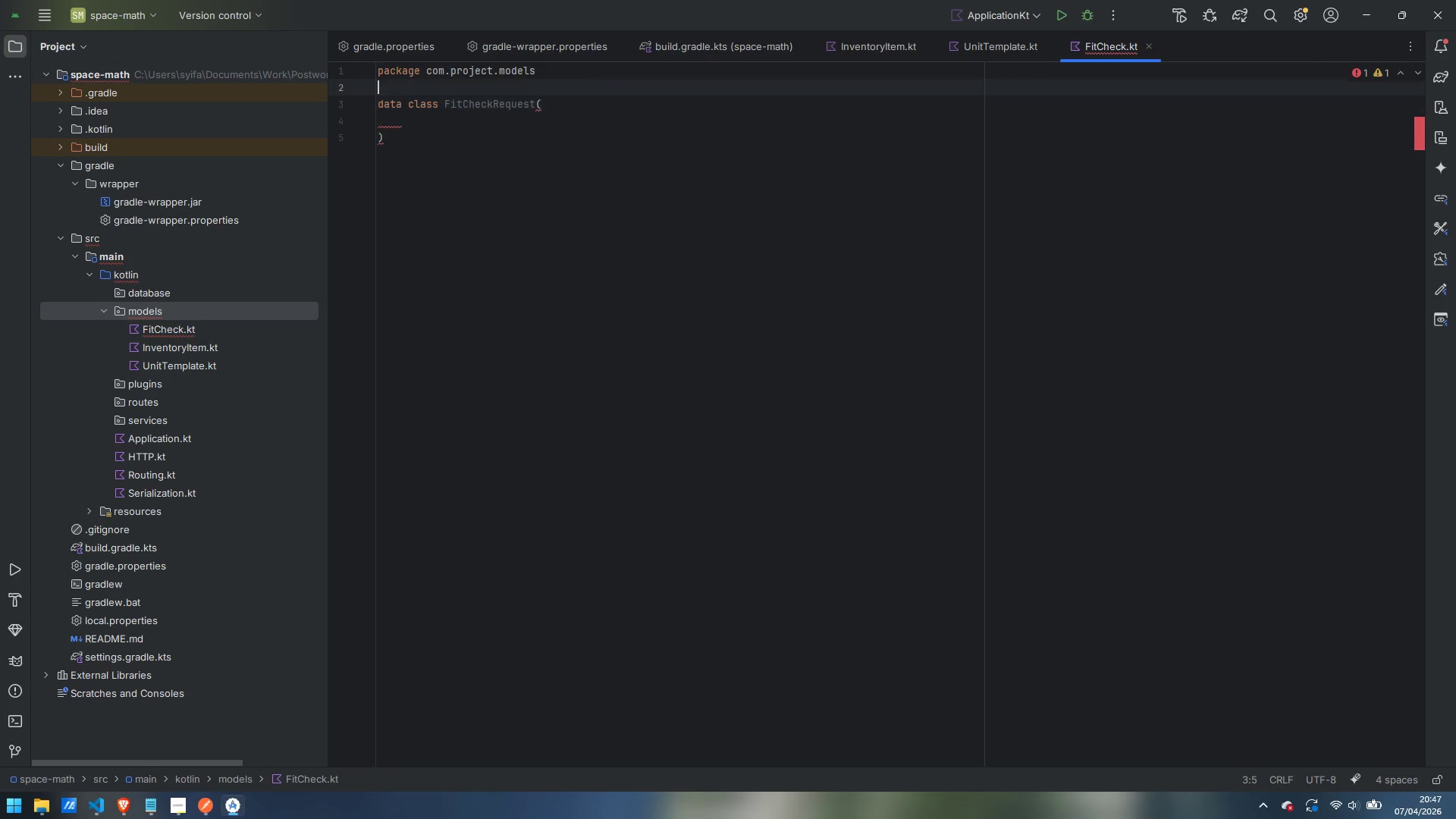 
key(ArrowUp)
 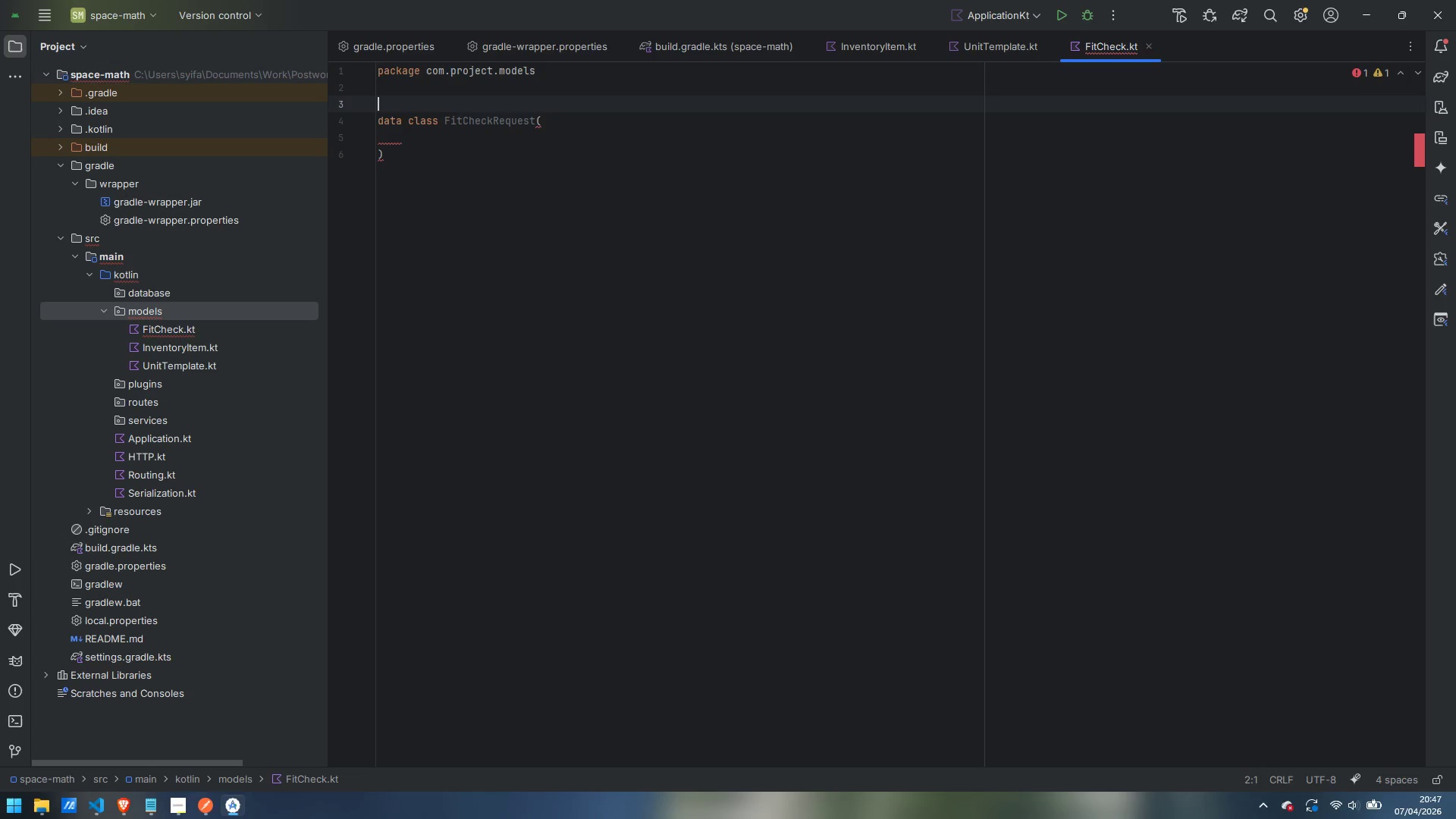 
key(Enter)
 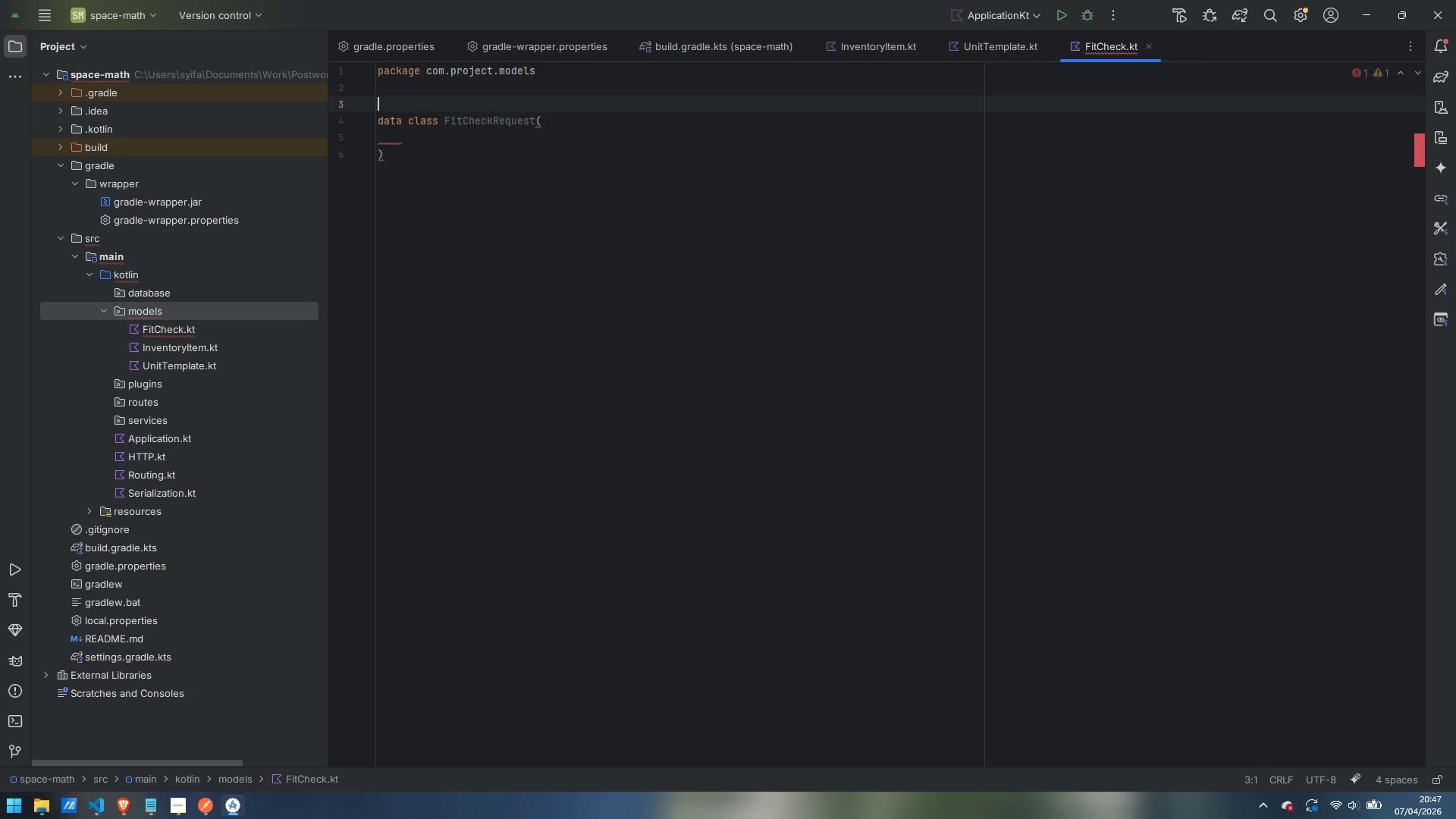 
type(@Serializable)
key(Escape)
 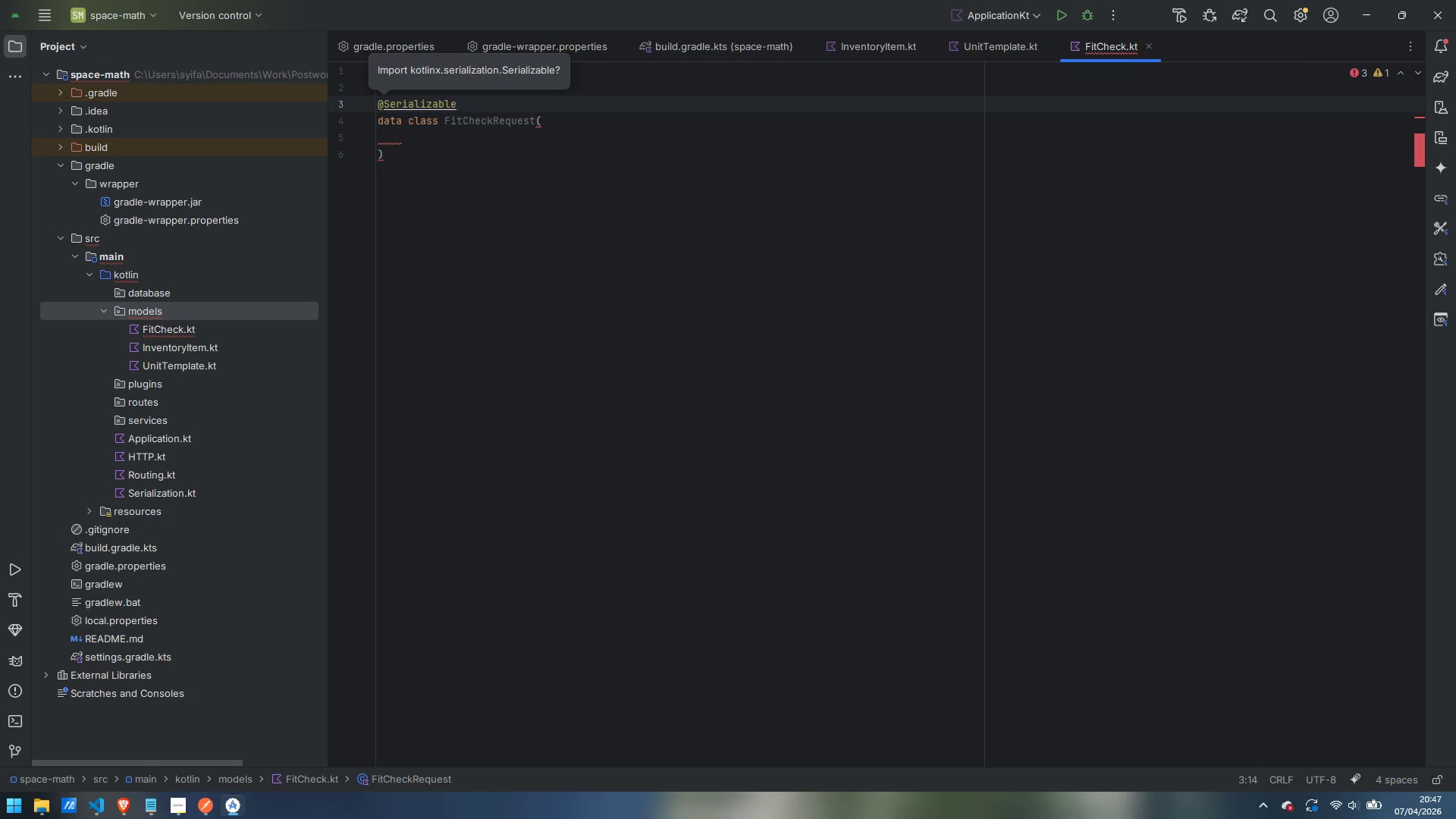 
key(Alt+Enter)
 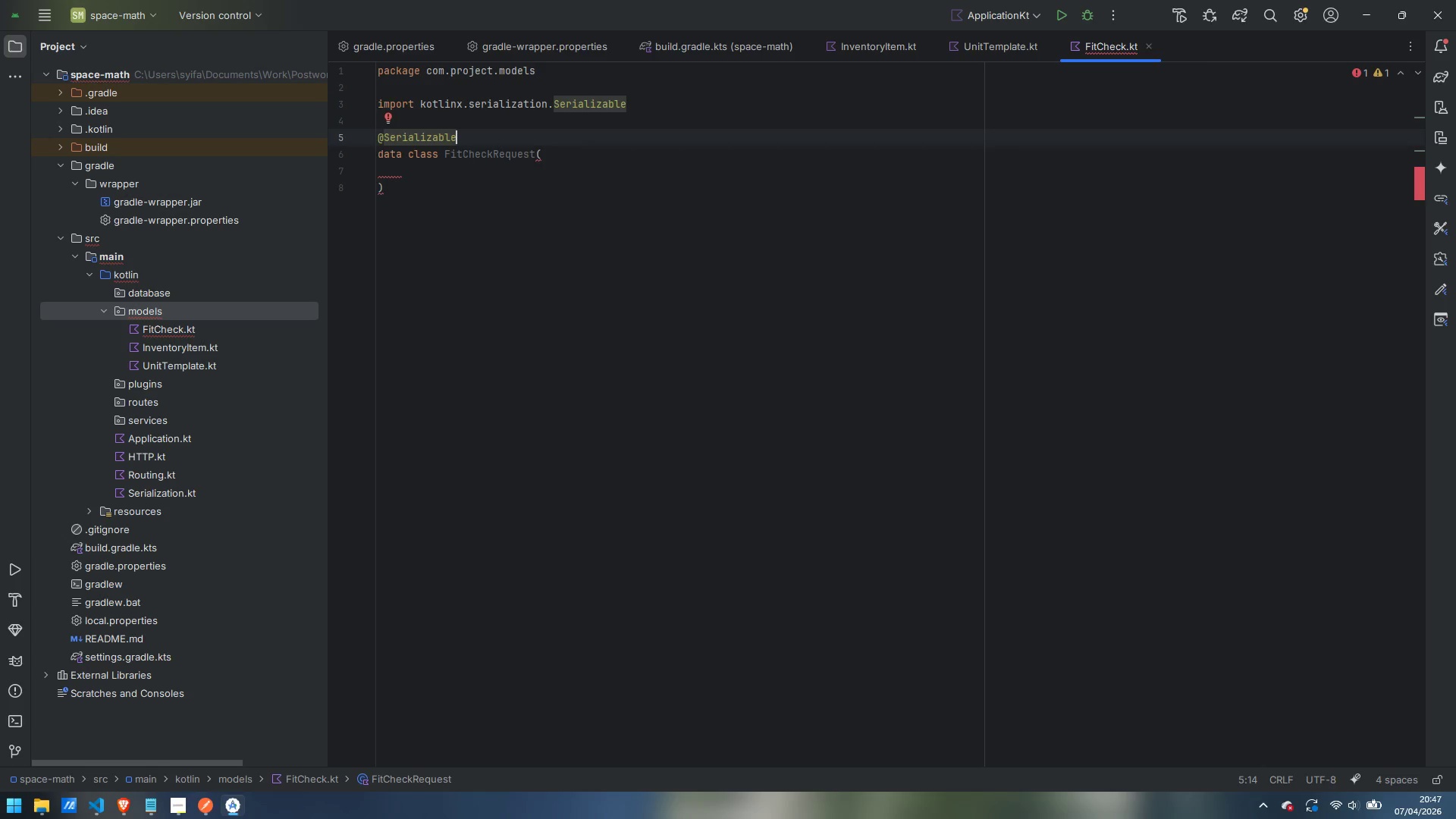 
key(ArrowDown)
 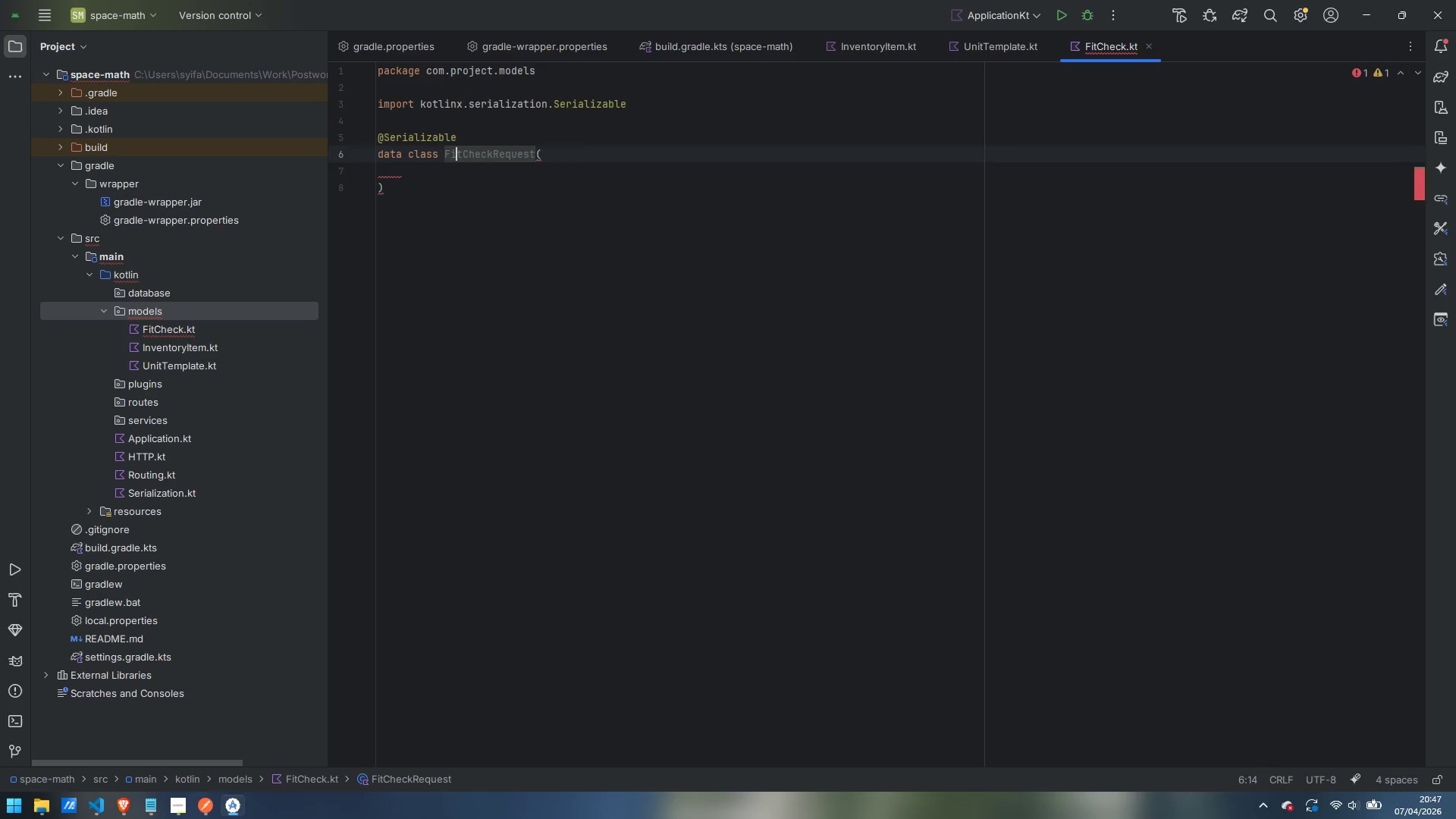 
key(ArrowDown)
 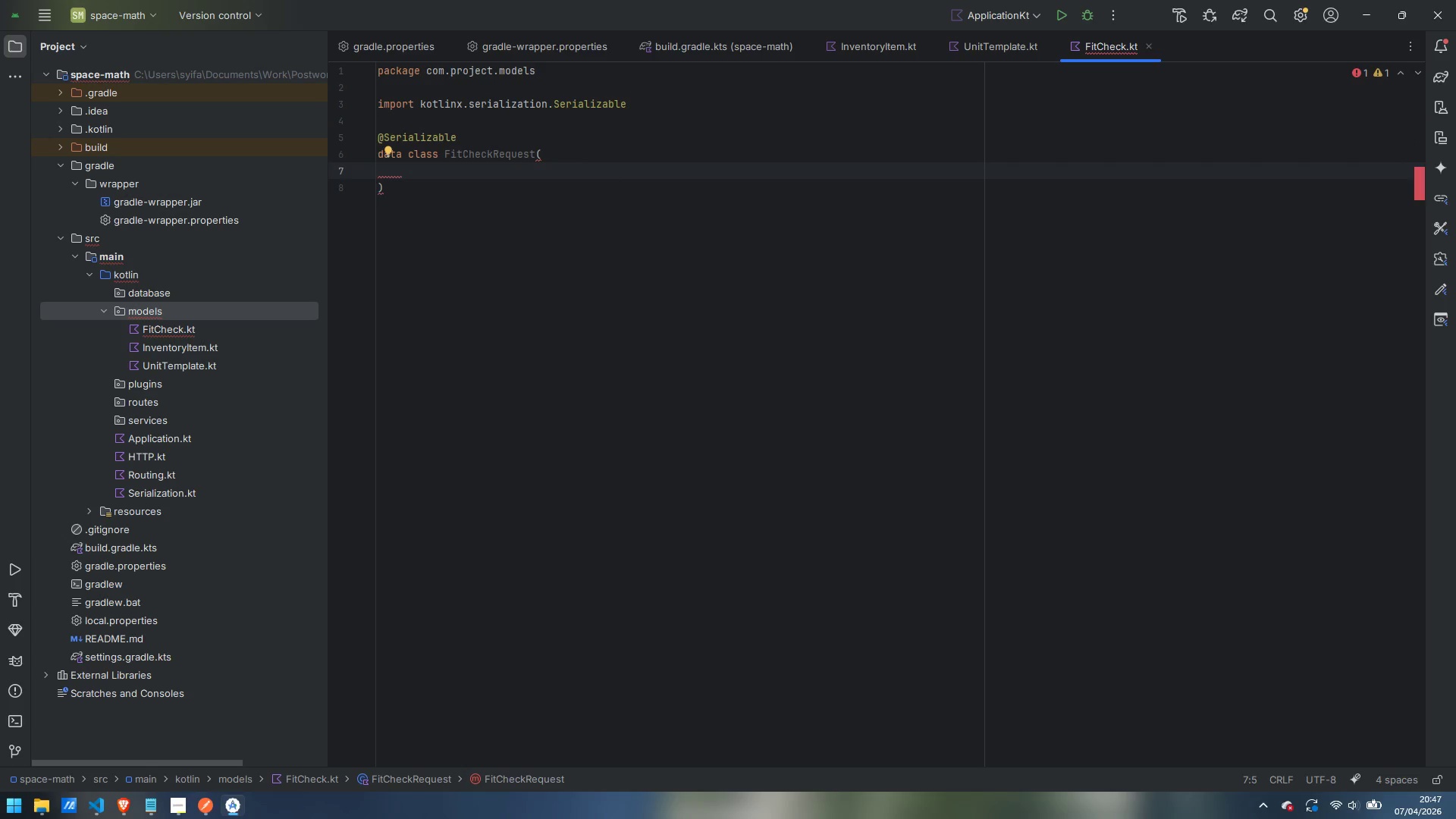 
type(val inventoryIdsL )
key(Backspace)
key(Backspace)
type(: List)
 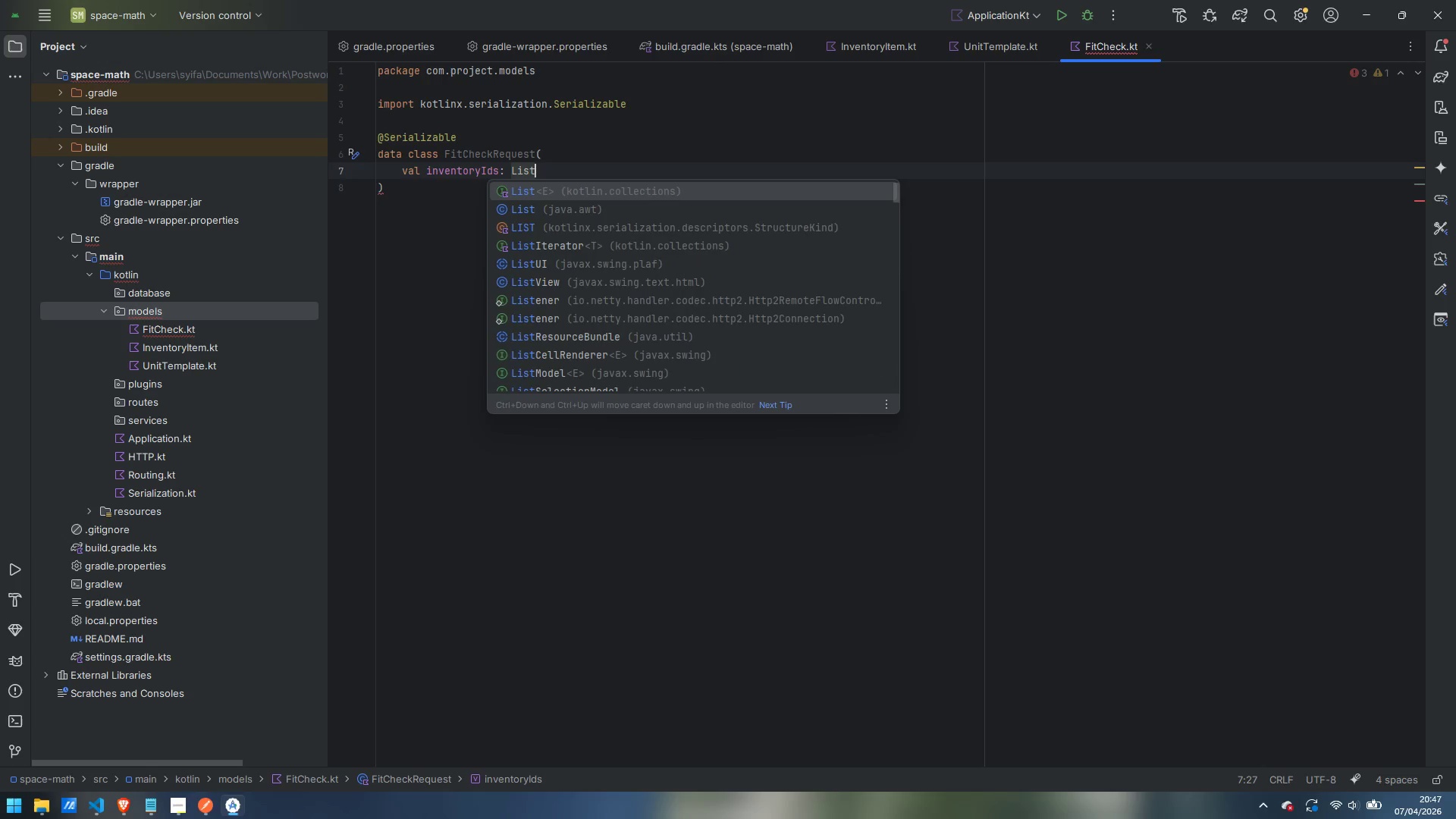 
 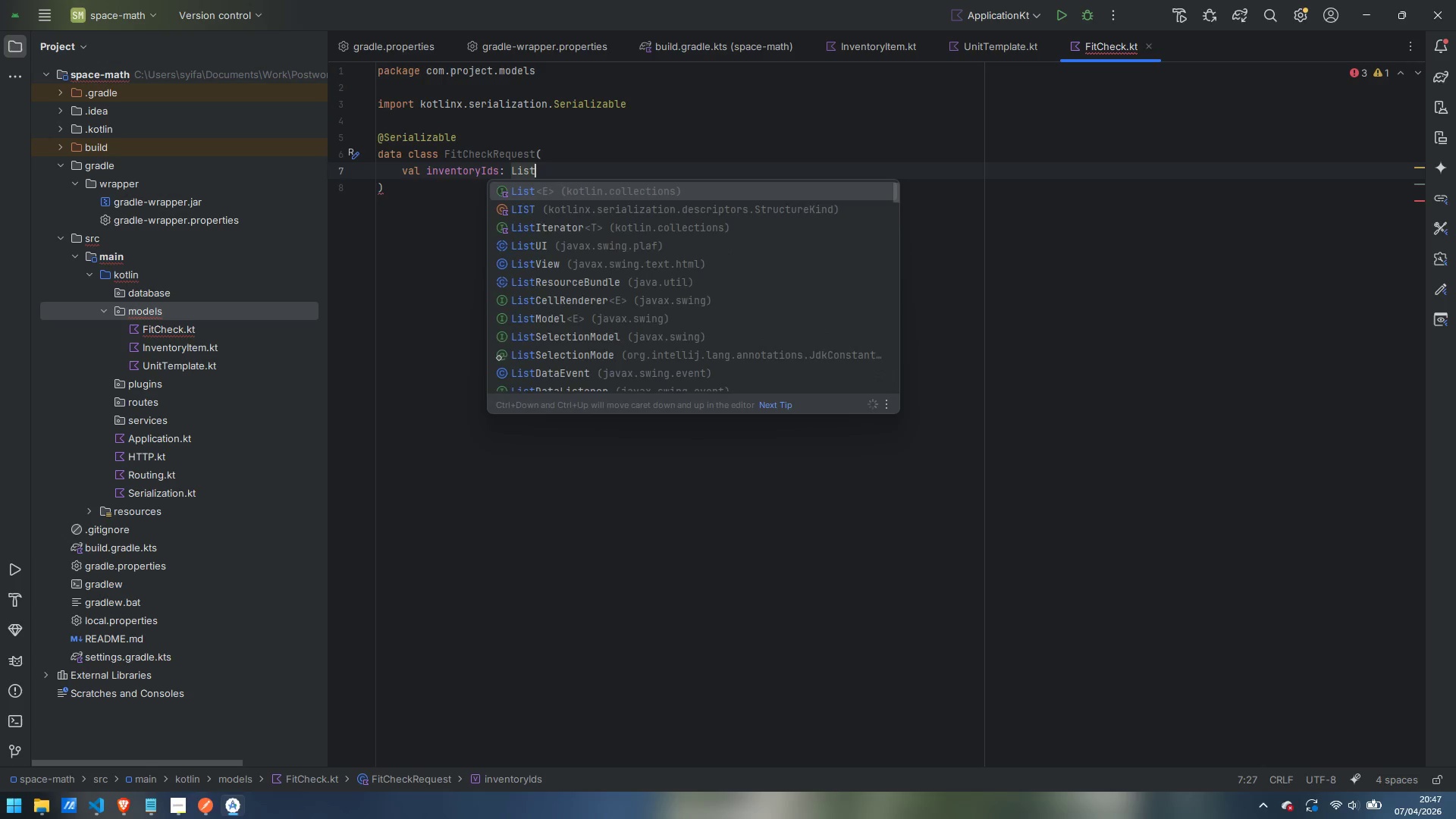 
hold_key(key=ShiftLeft, duration=0.95)
 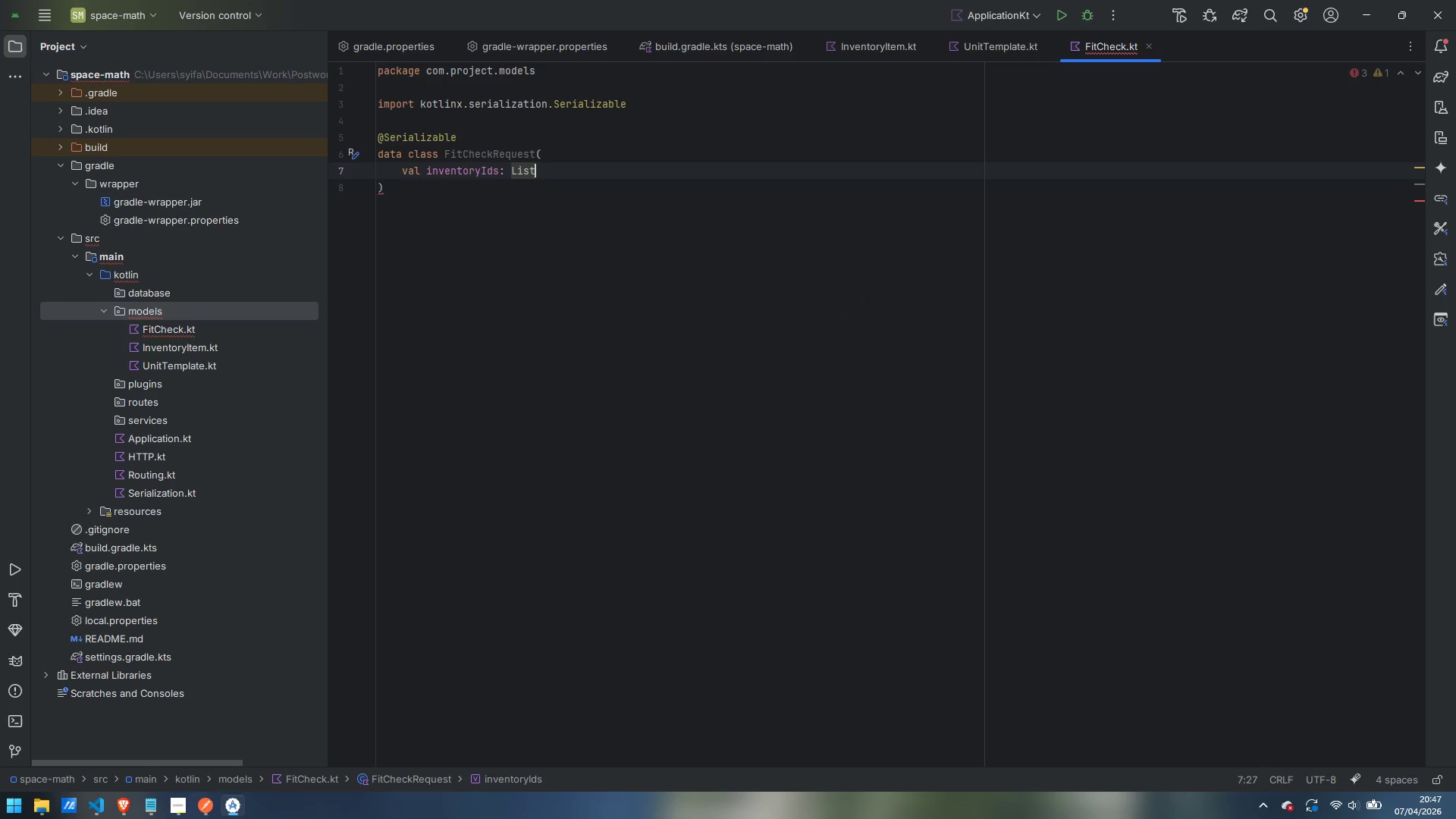 
key(Enter)
 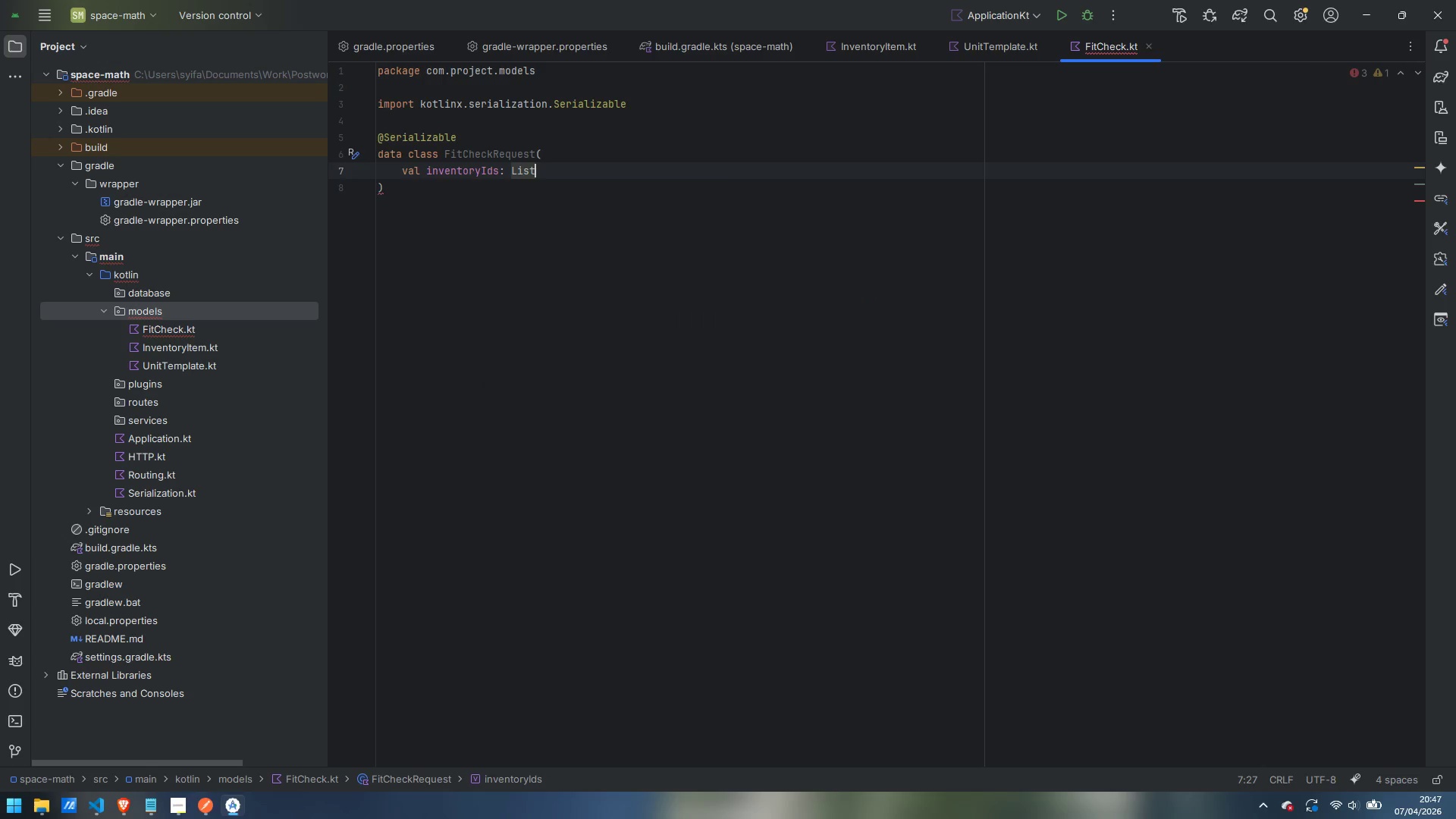 
type(<Int)
 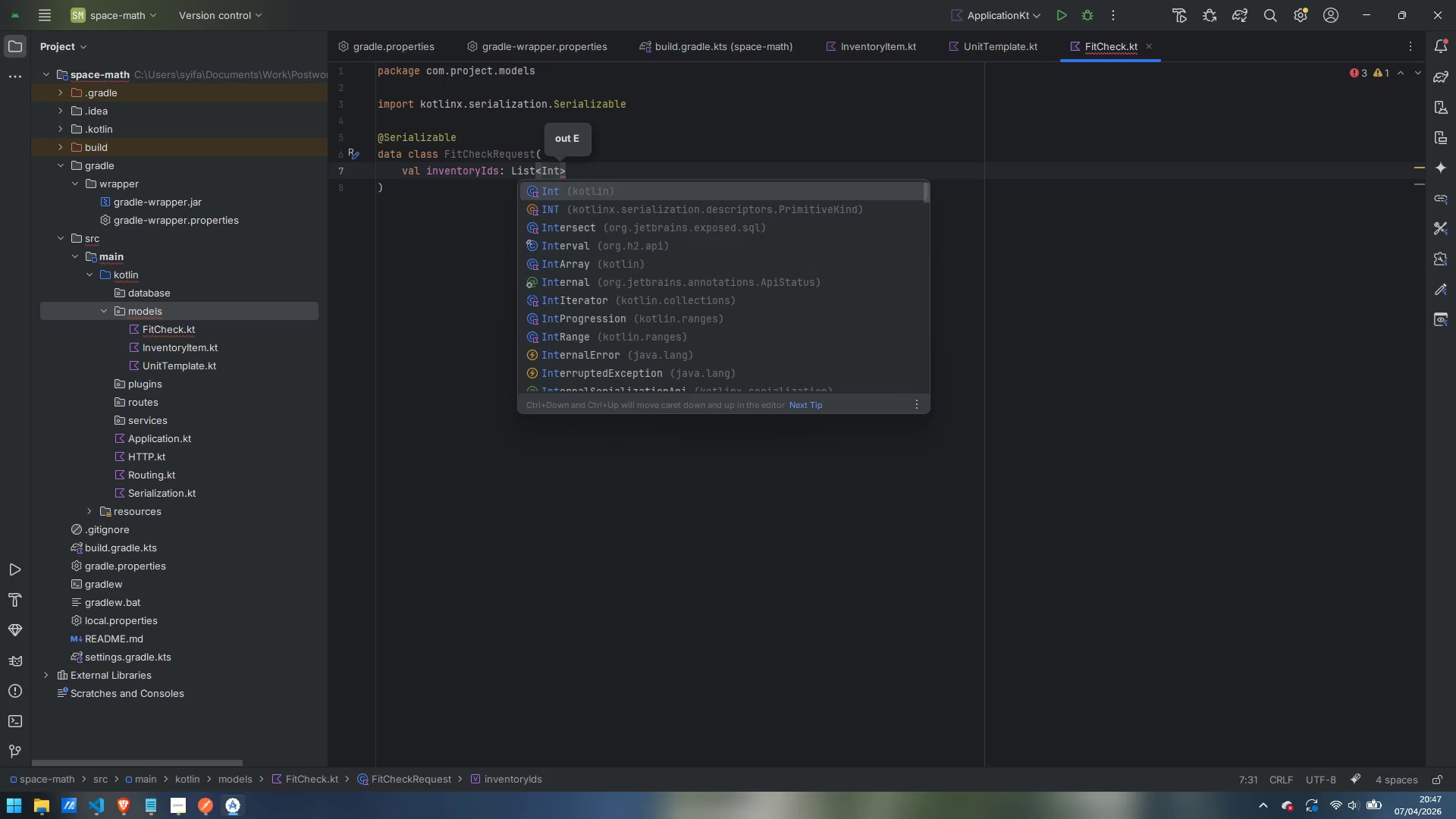 
key(ArrowRight)
 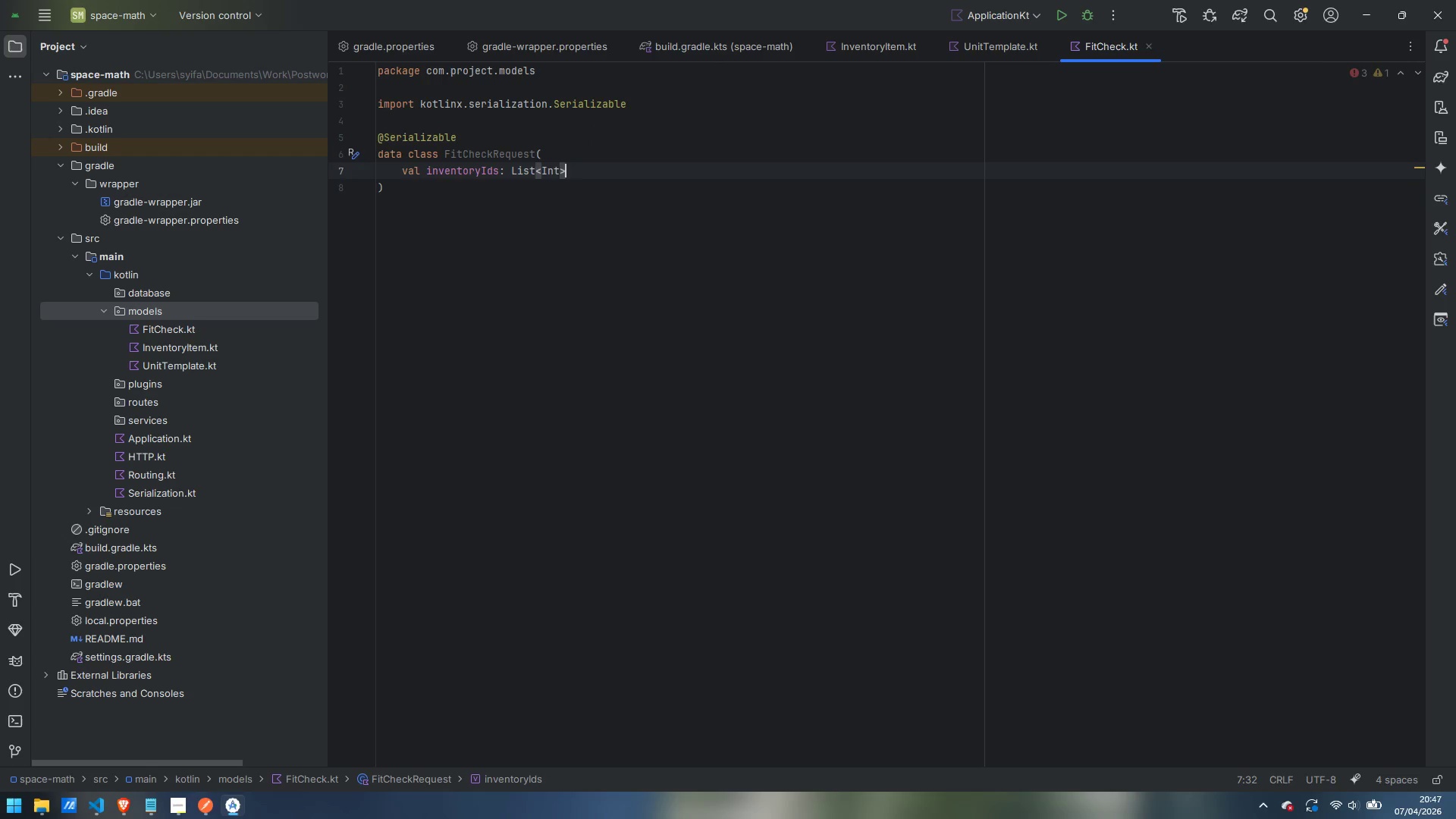 
key(Comma)
 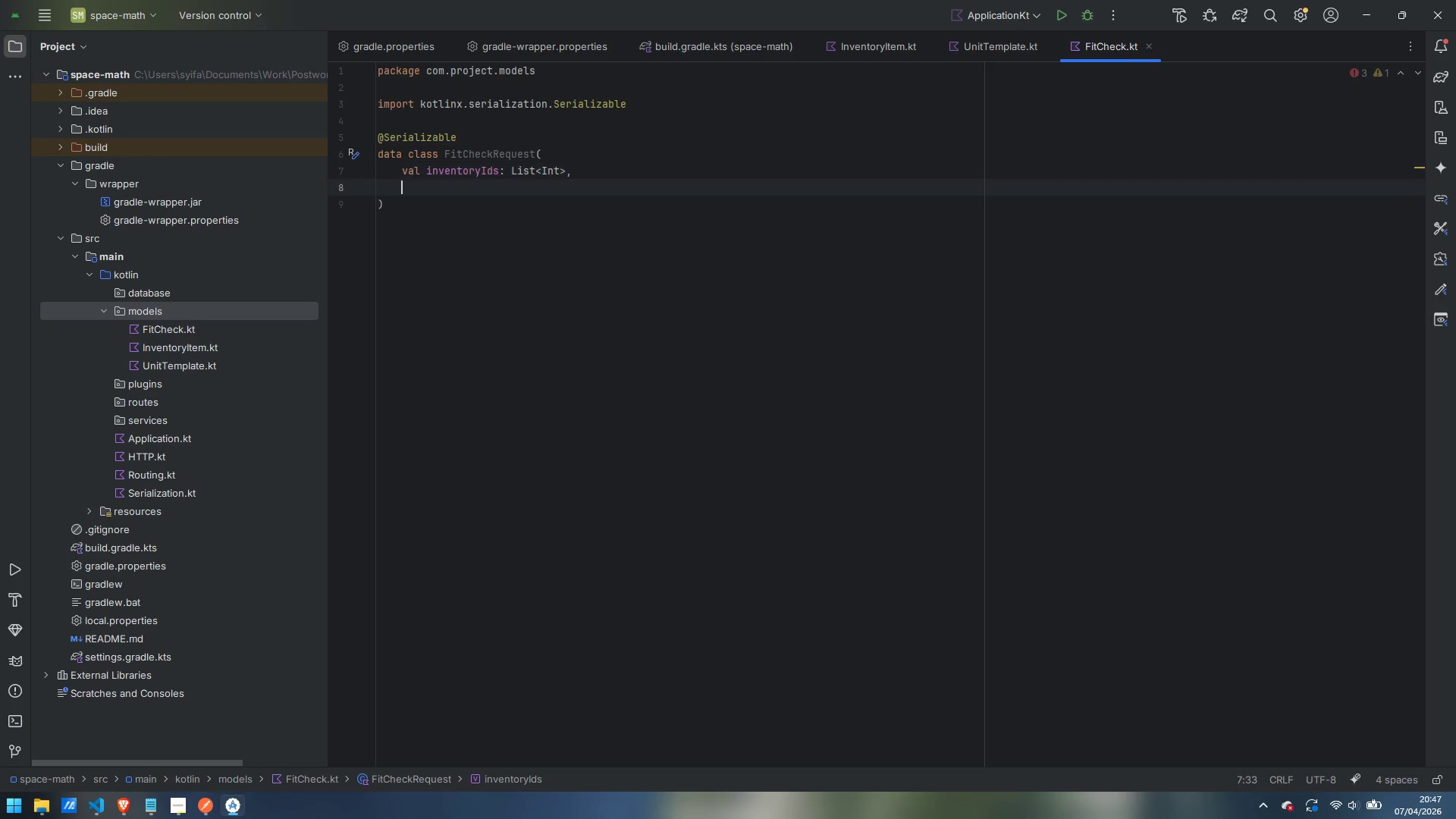 
key(Enter)
 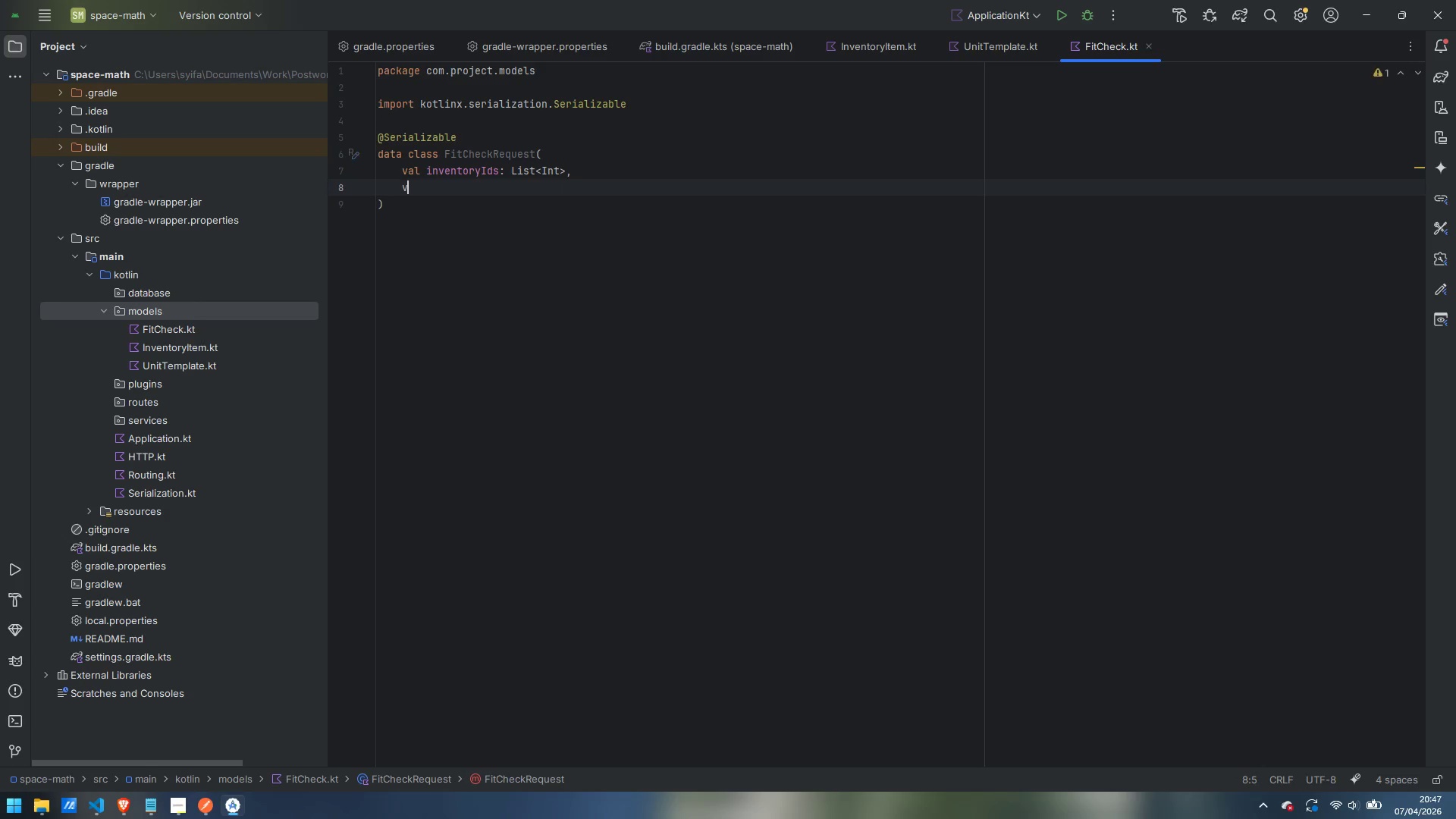 
type(val;)
key(Backspace)
type( unitTemplateId: Int)
 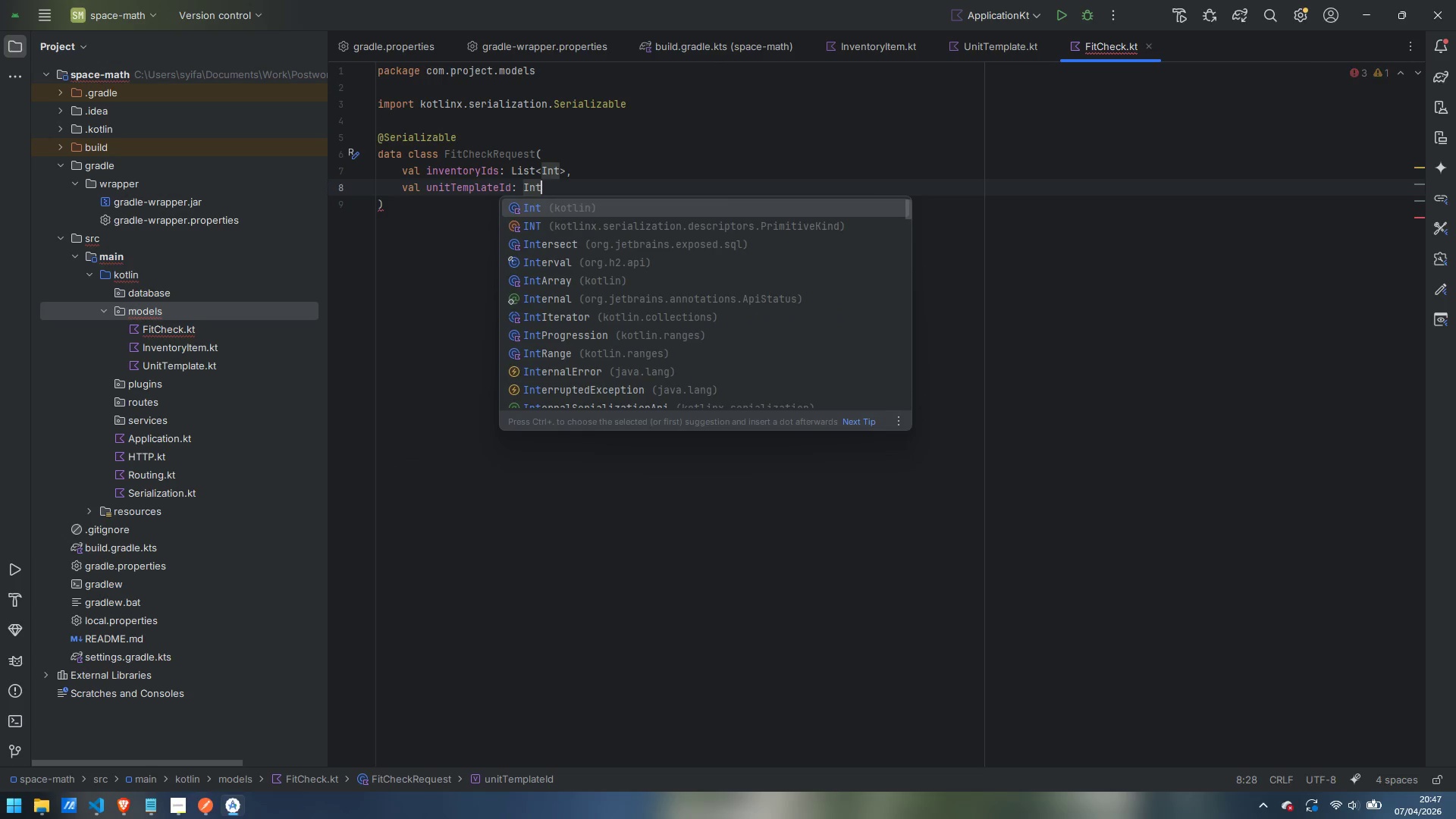 
key(Enter)
 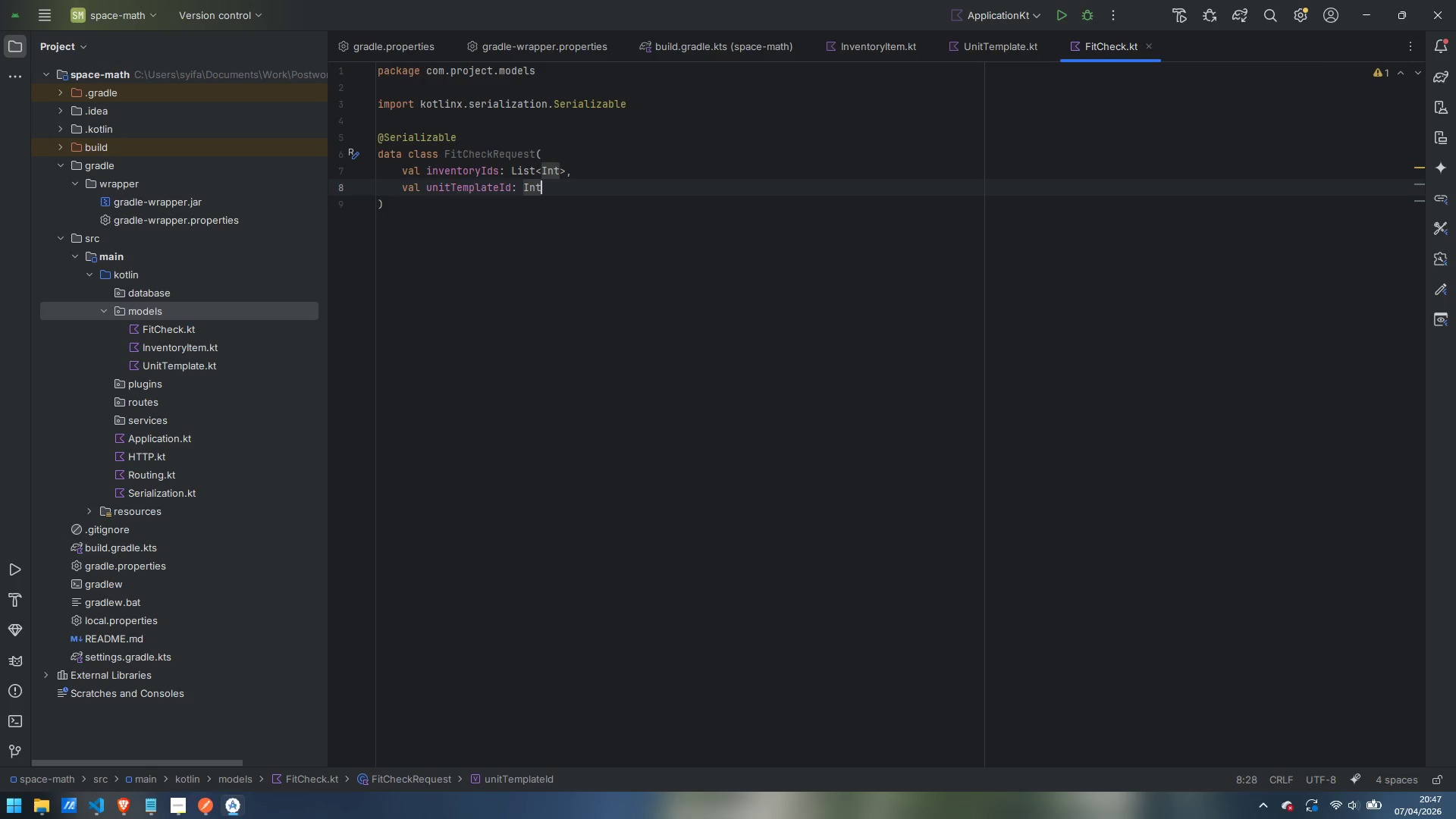 
key(ArrowDown)
 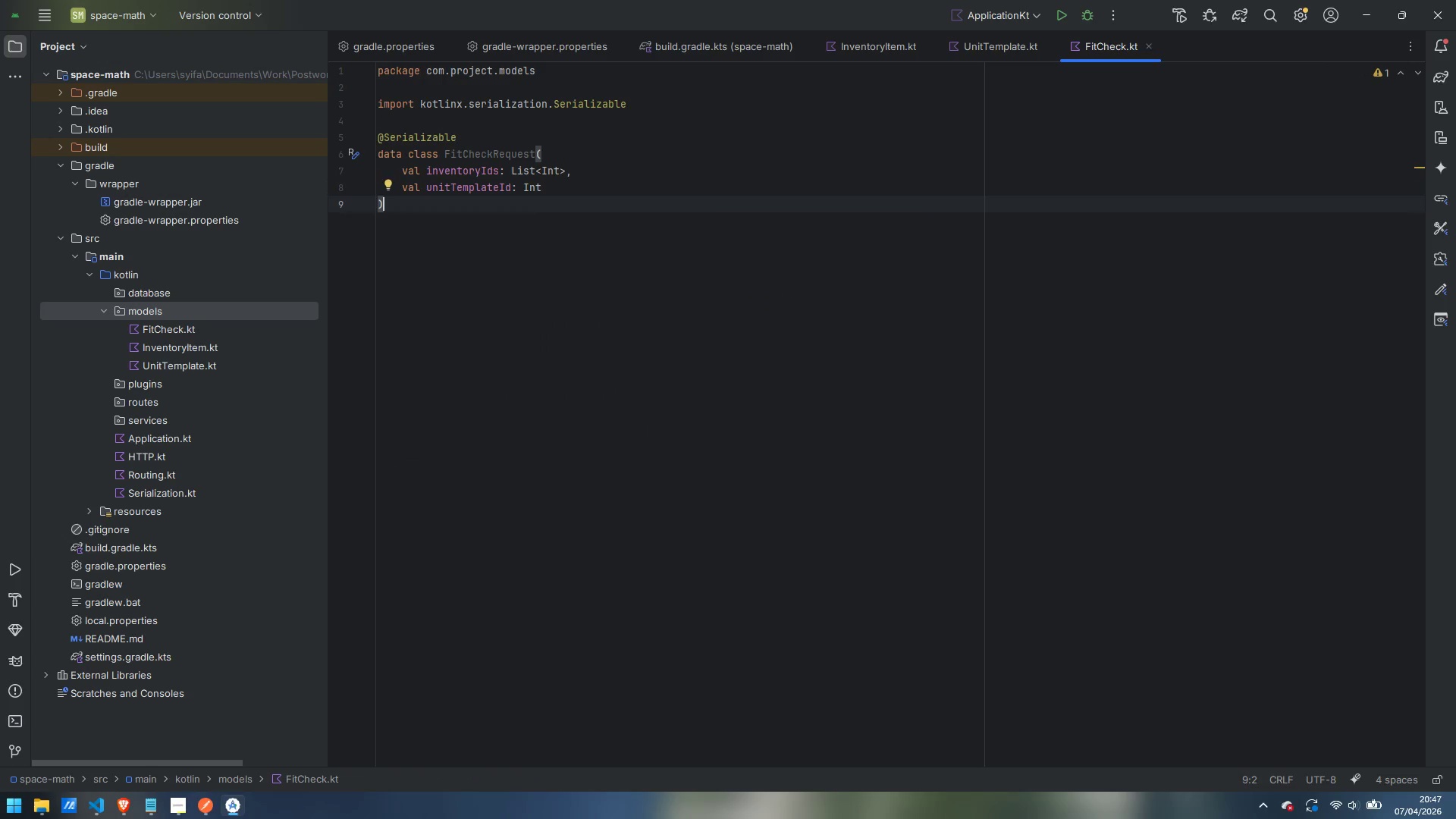 
key(Space)
 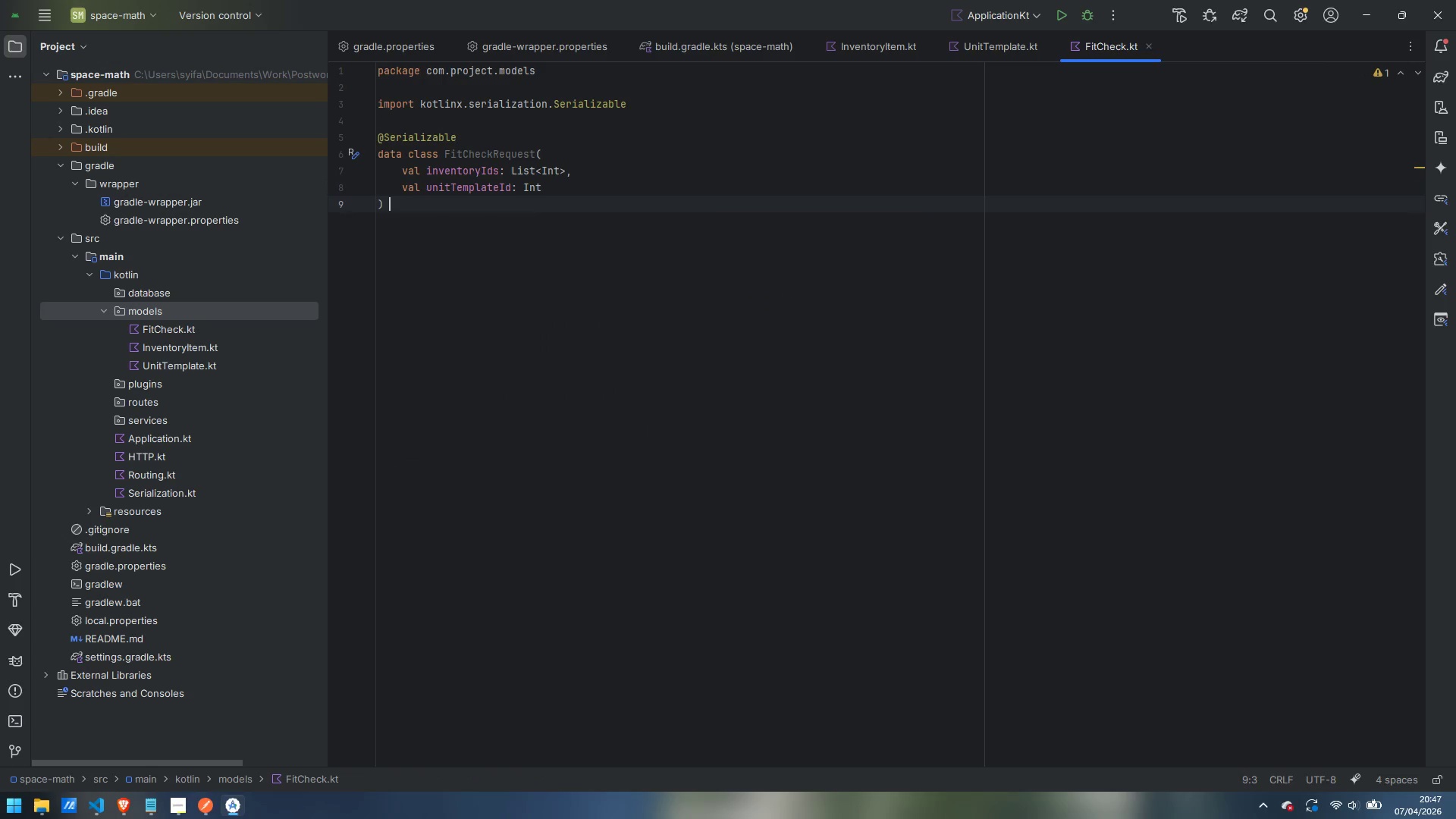 
key(Shift+BracketLeft)
 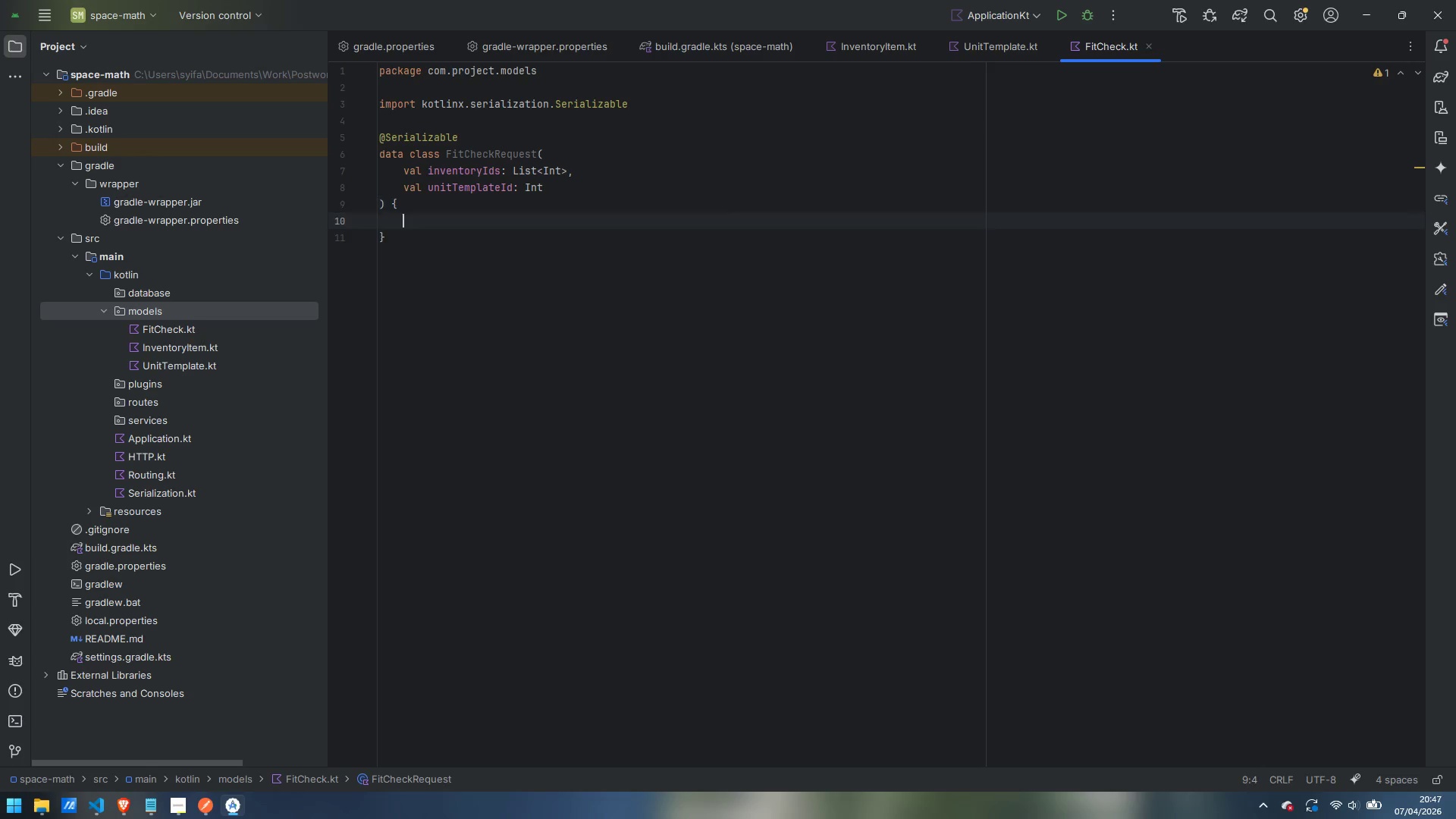 
key(Enter)
 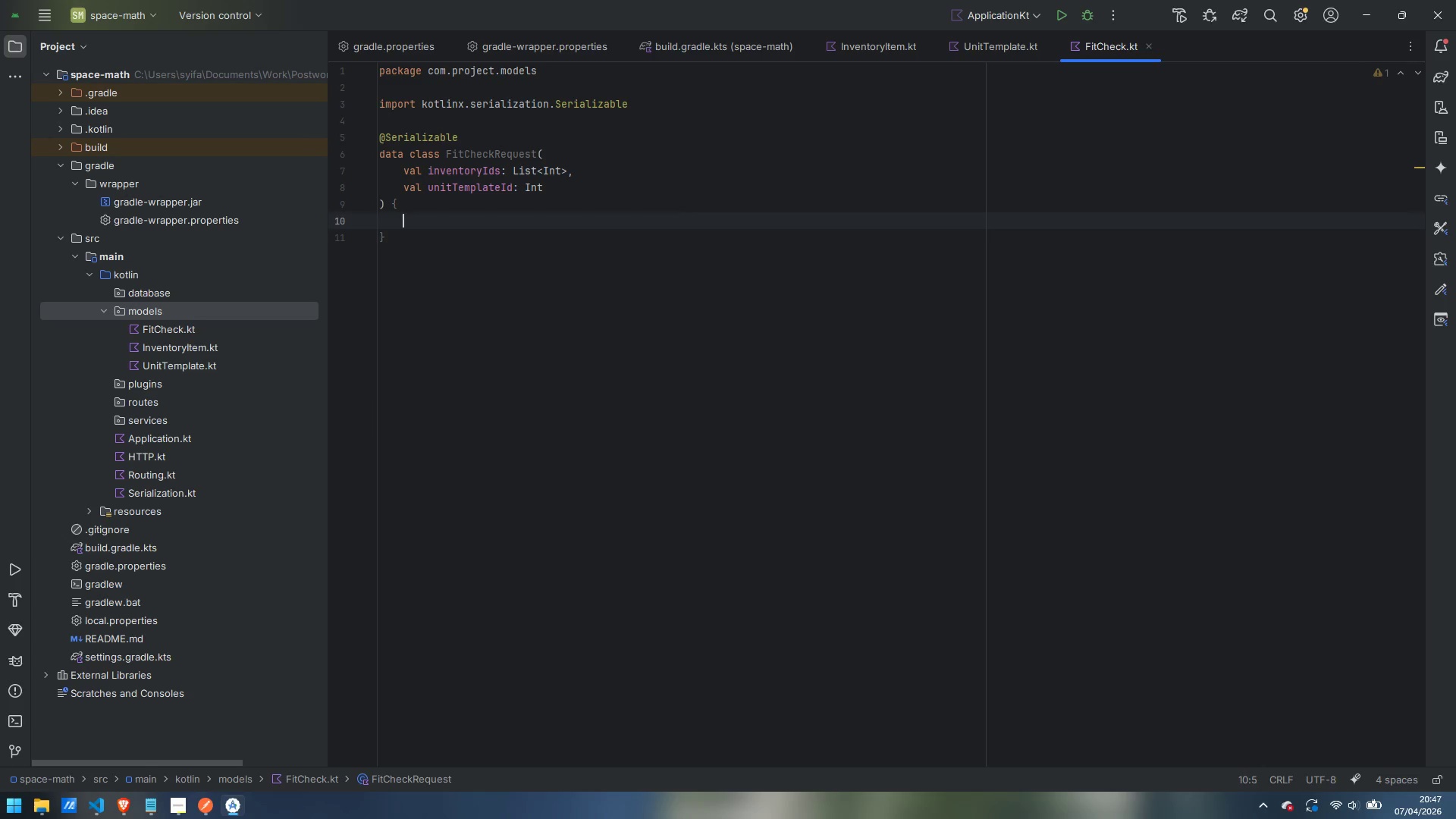 
type(fun validate()
 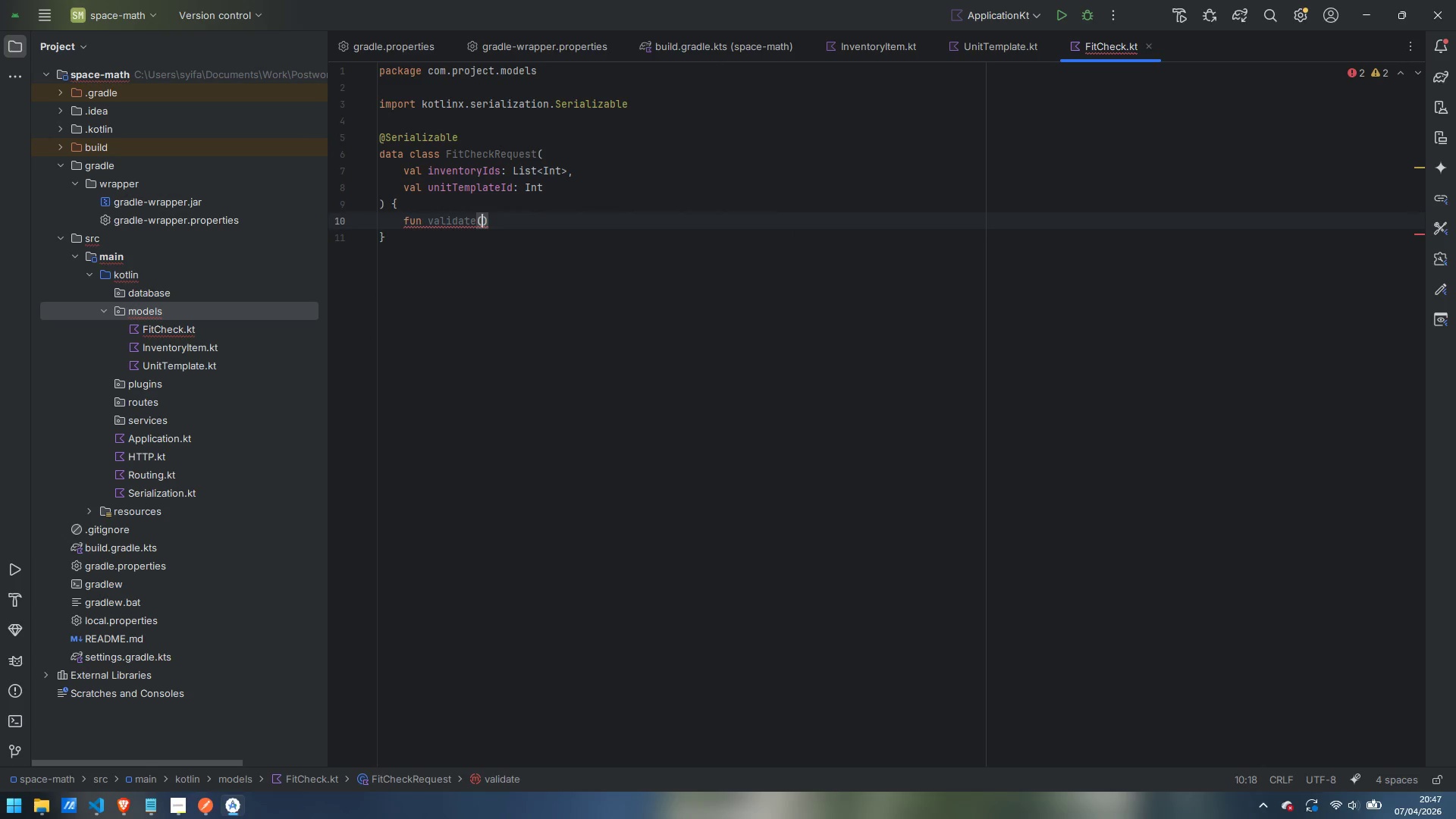 
key(ArrowRight)
 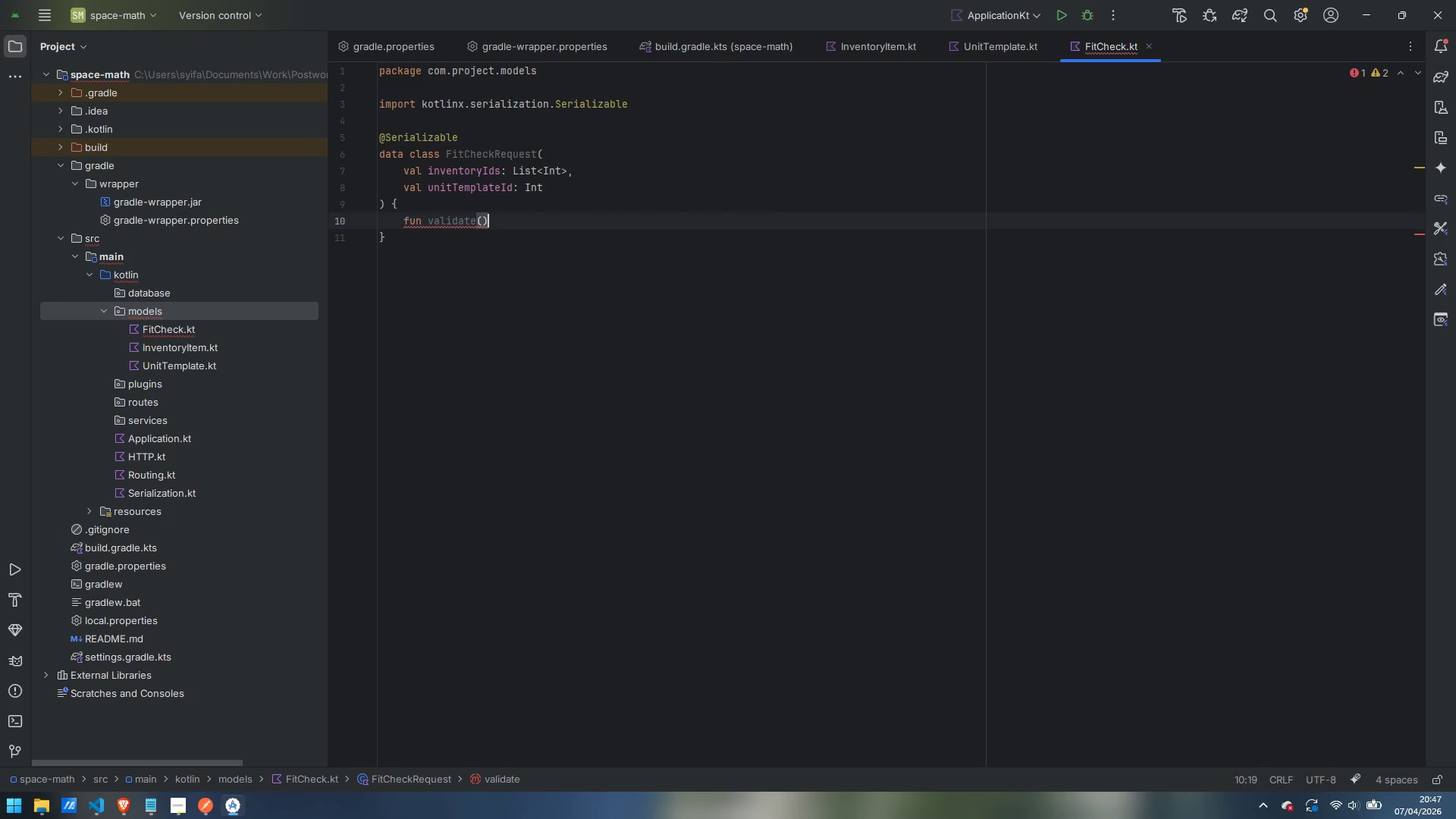 
type(: List<String)
 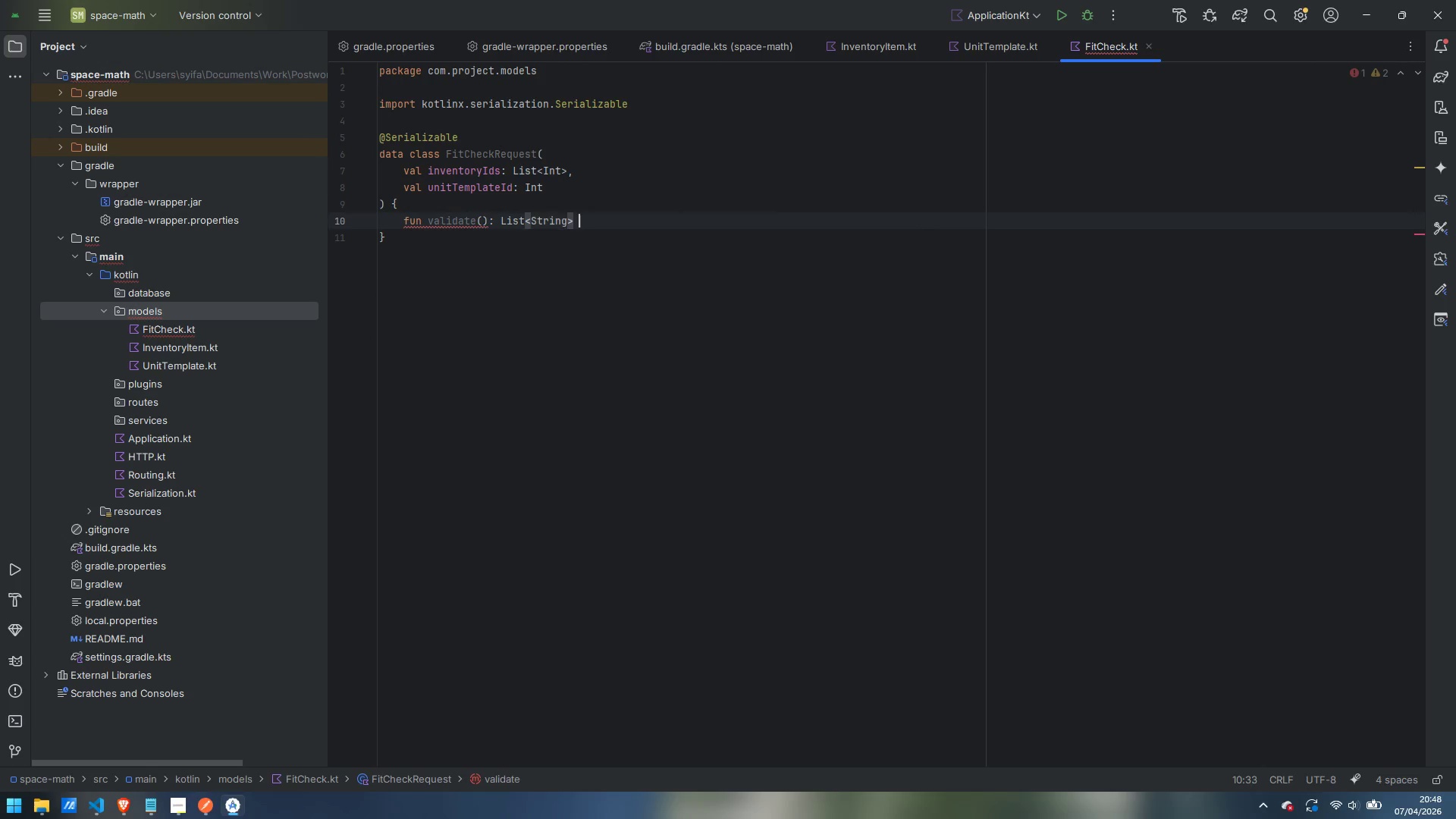 
 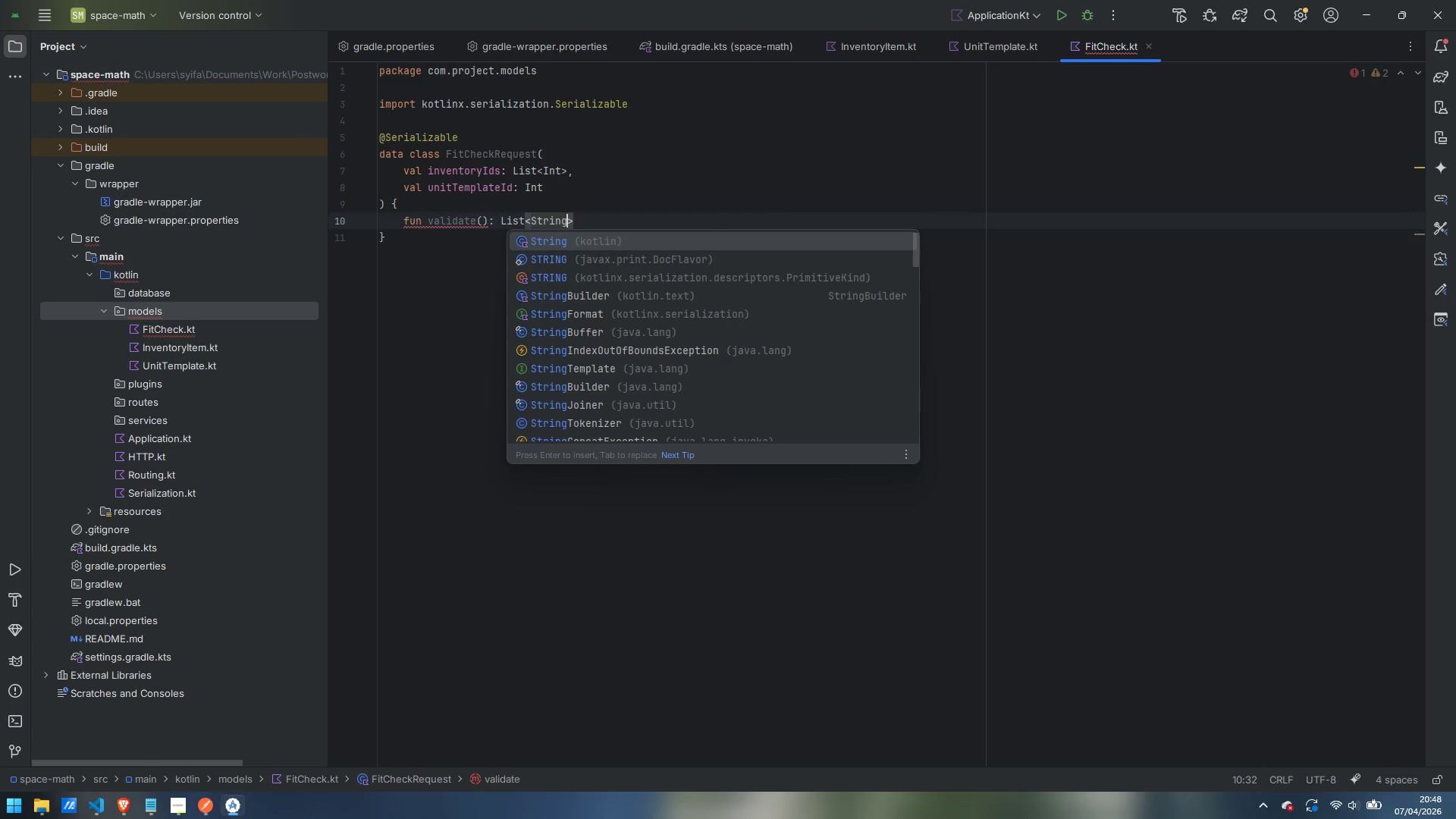 
key(ArrowRight)
 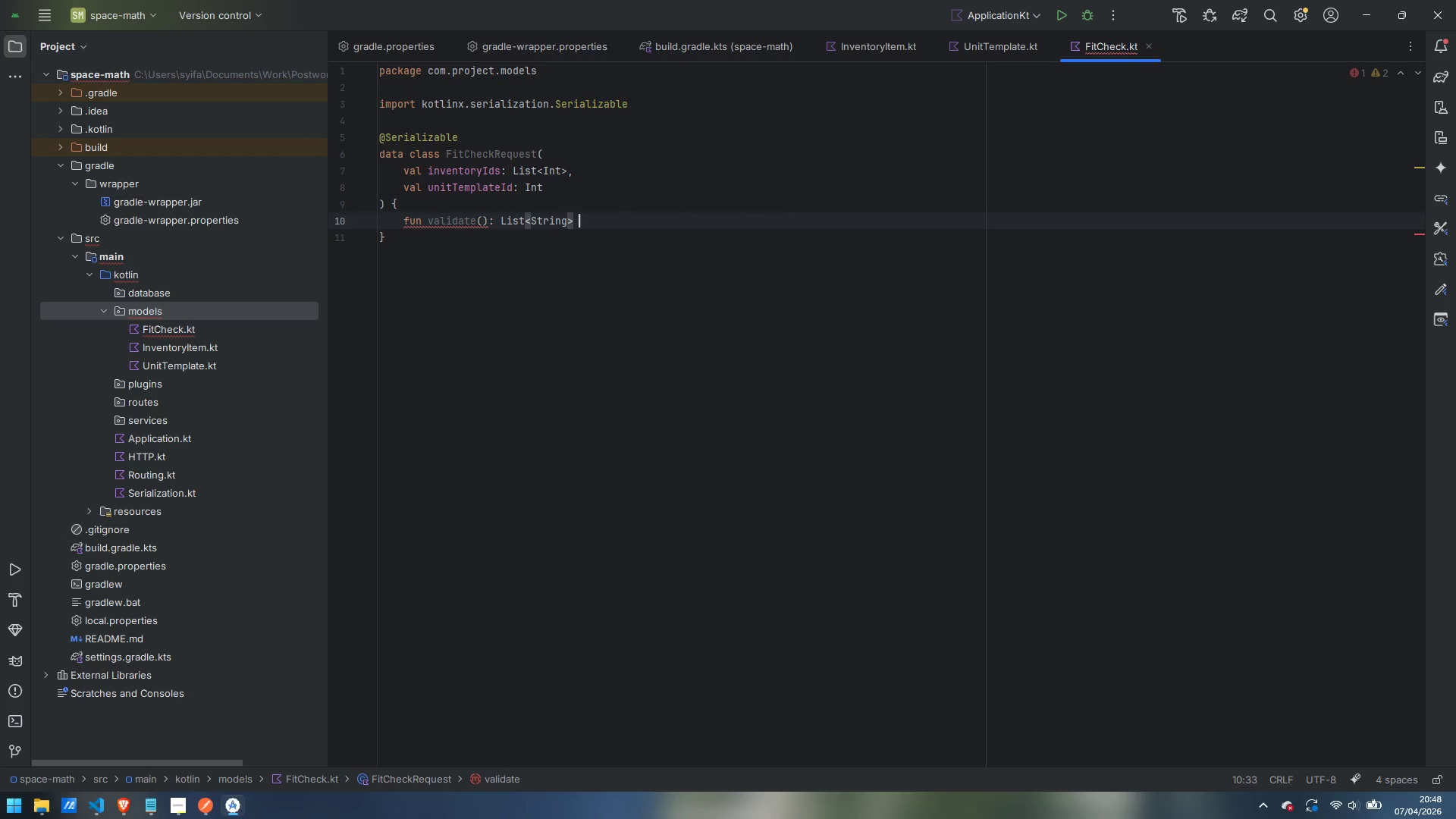 
key(Space)
 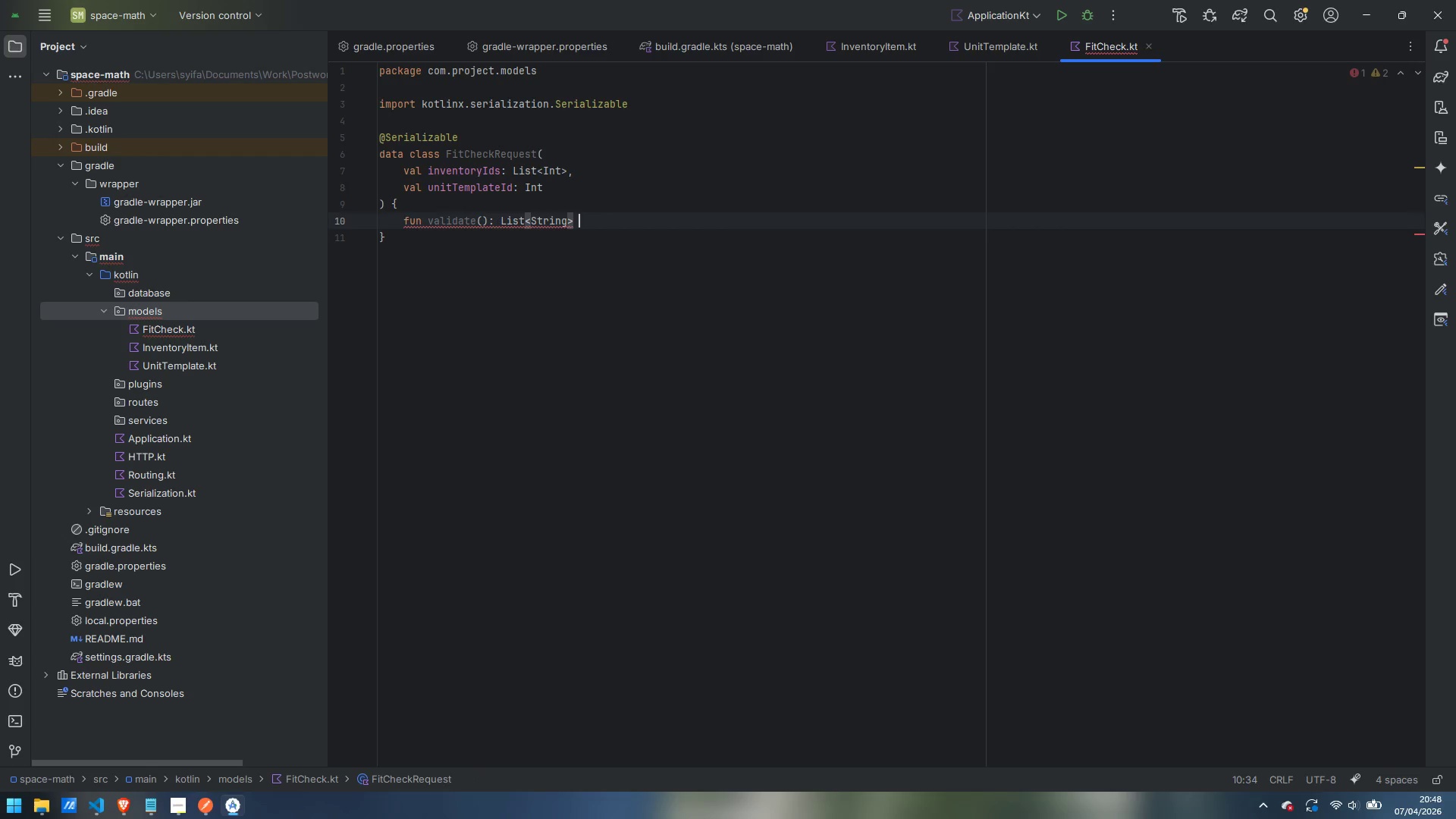 
key(Shift+BracketLeft)
 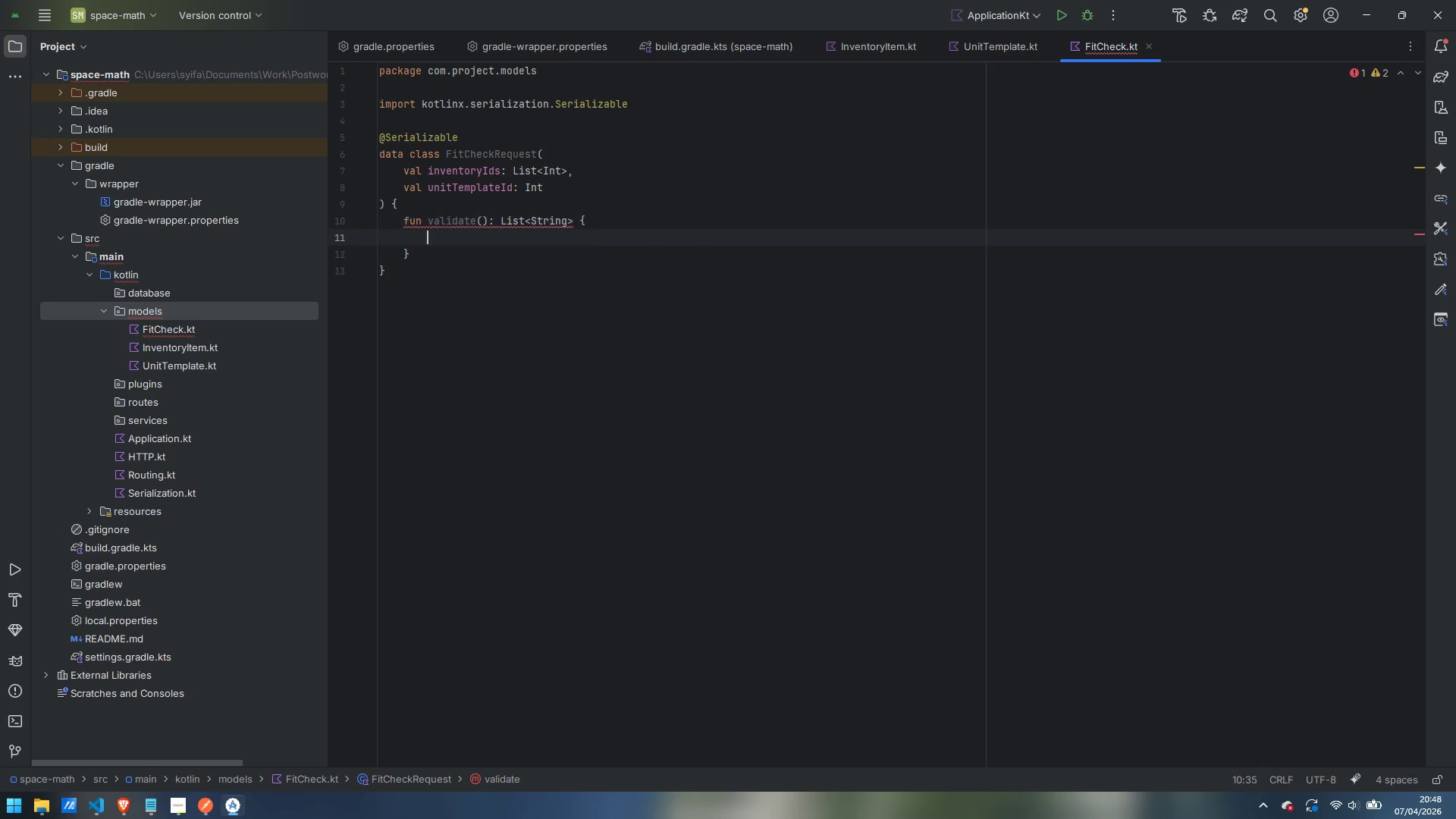 
key(Enter)
 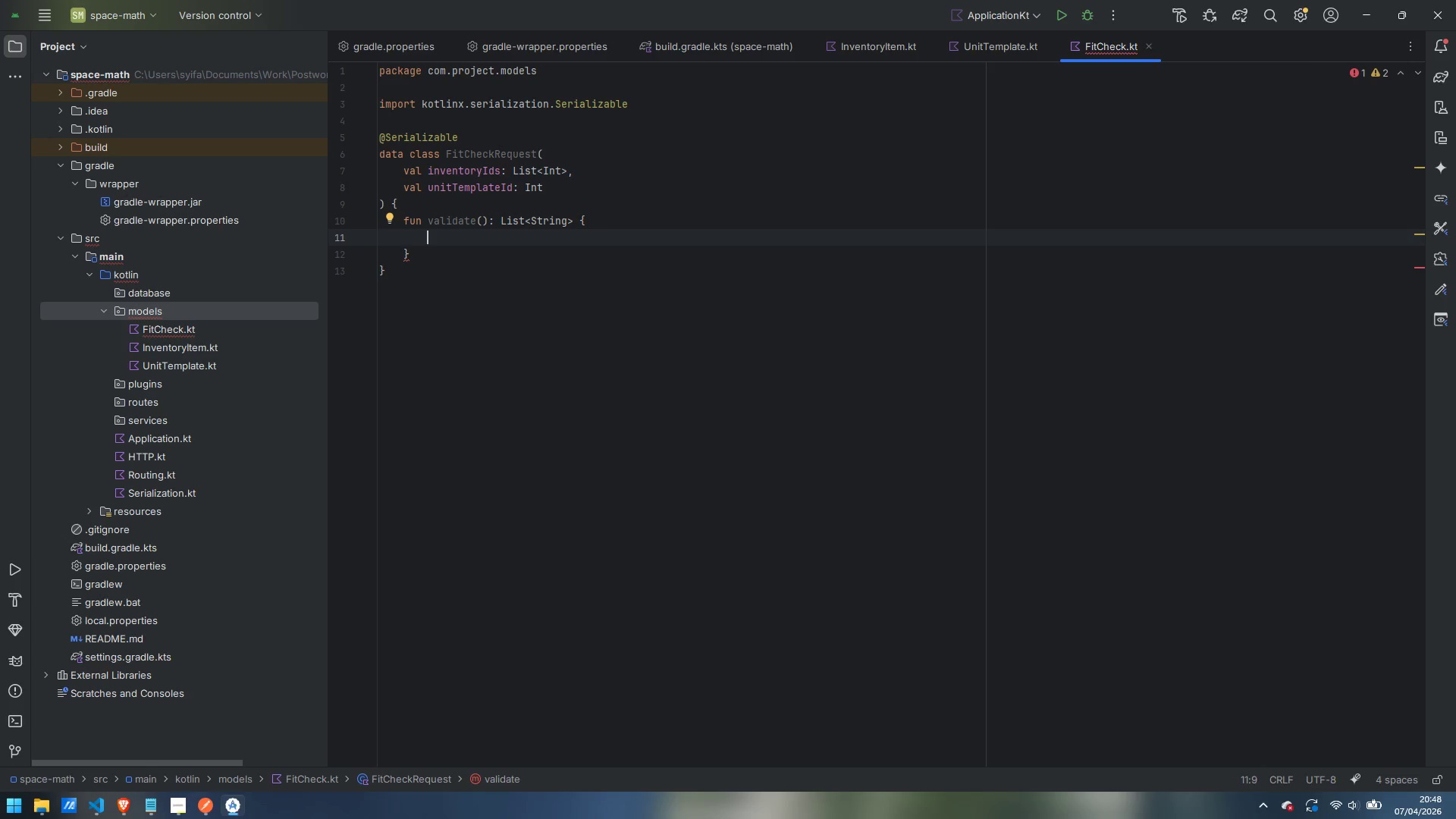 
type(val errors = mutableListOF)
 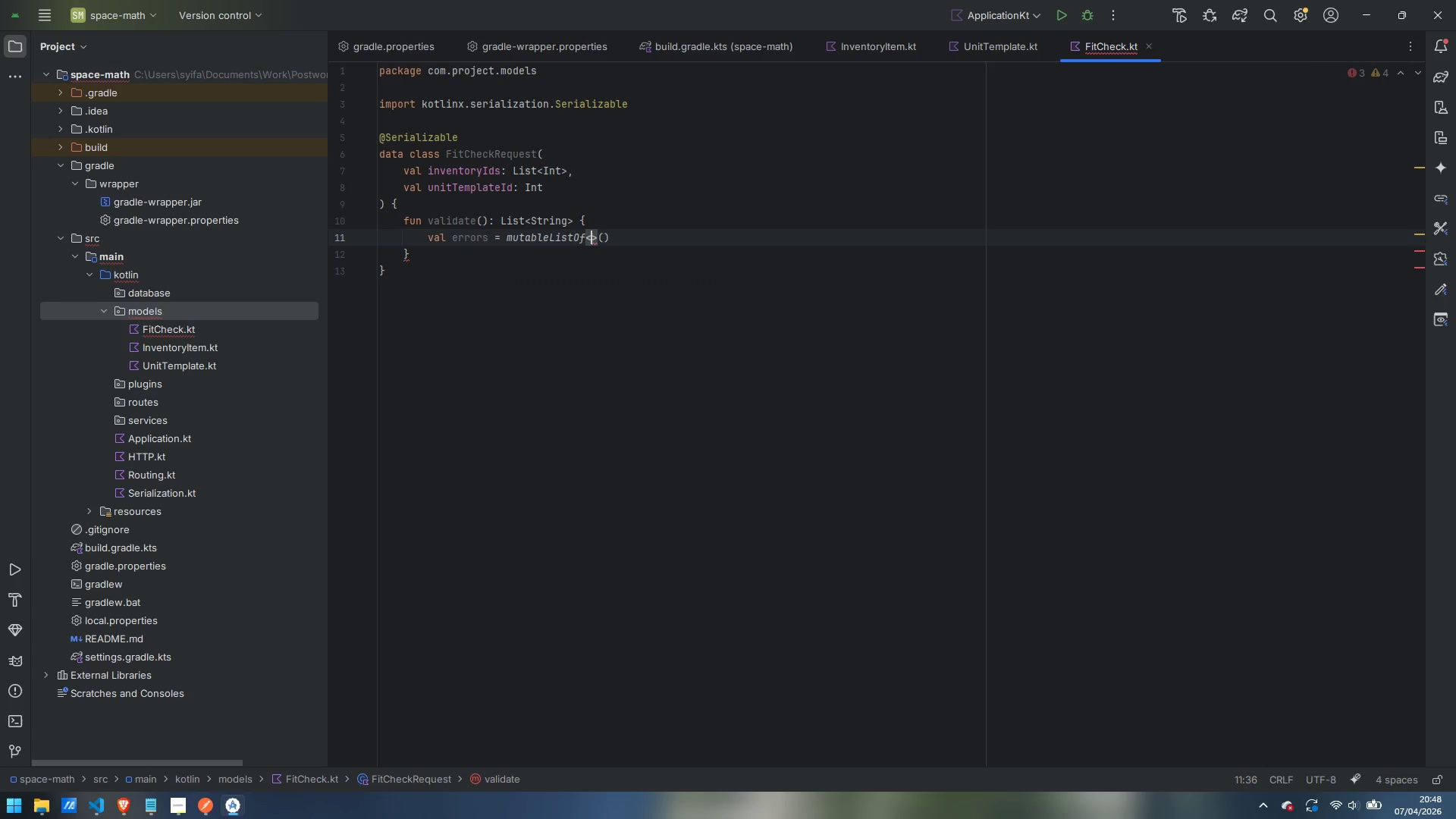 
 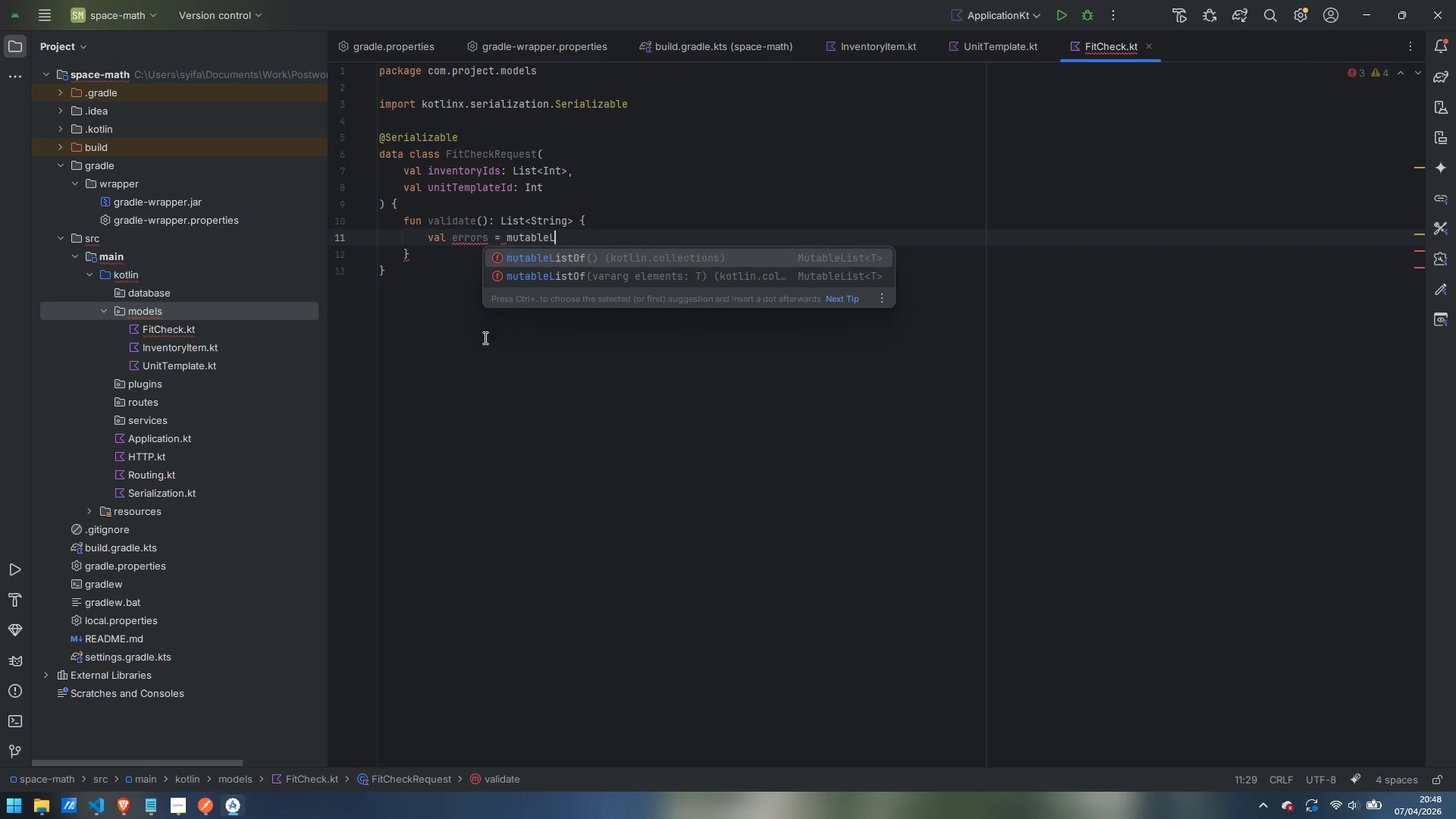 
key(Enter)
 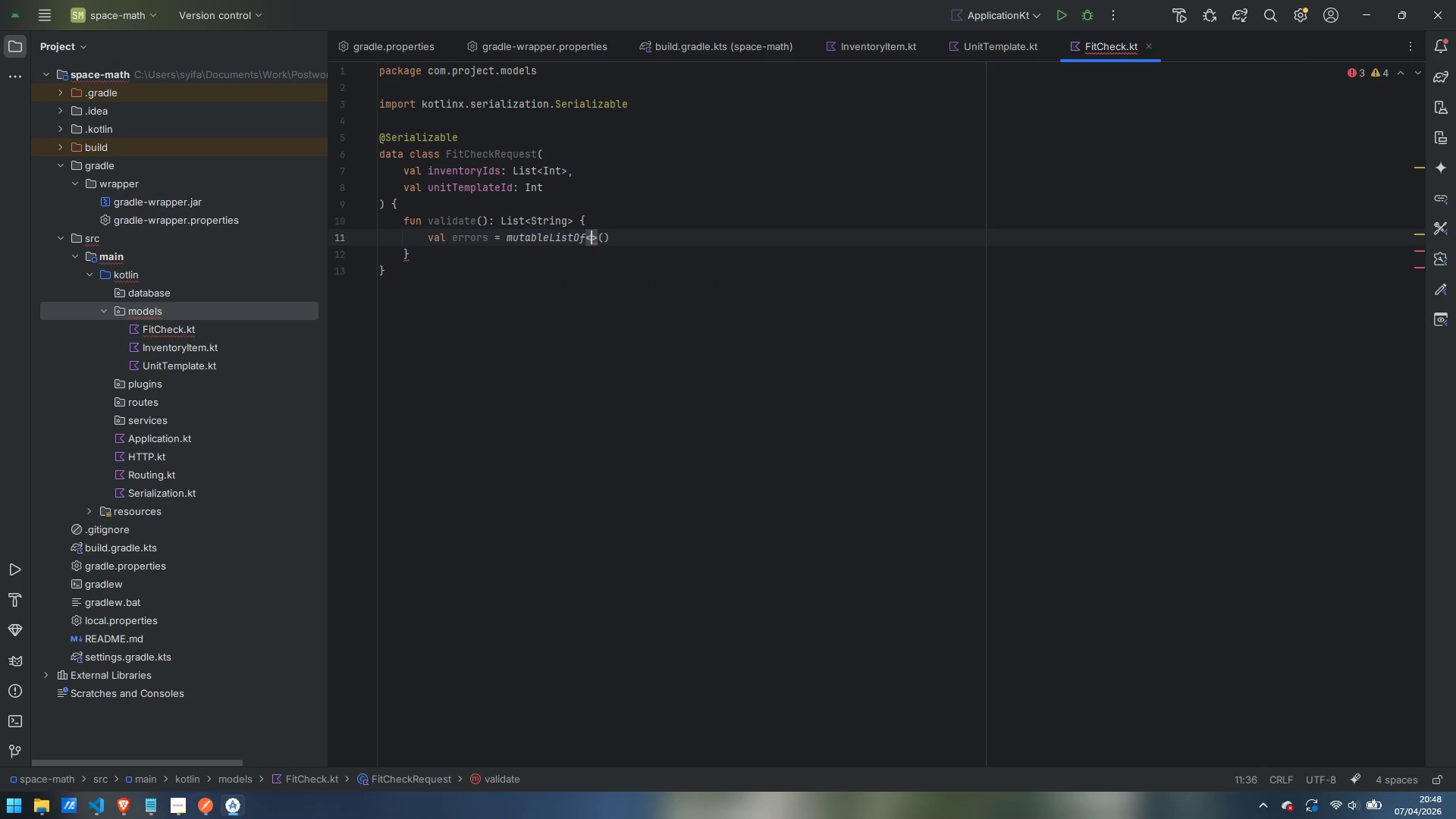 
type(String)
 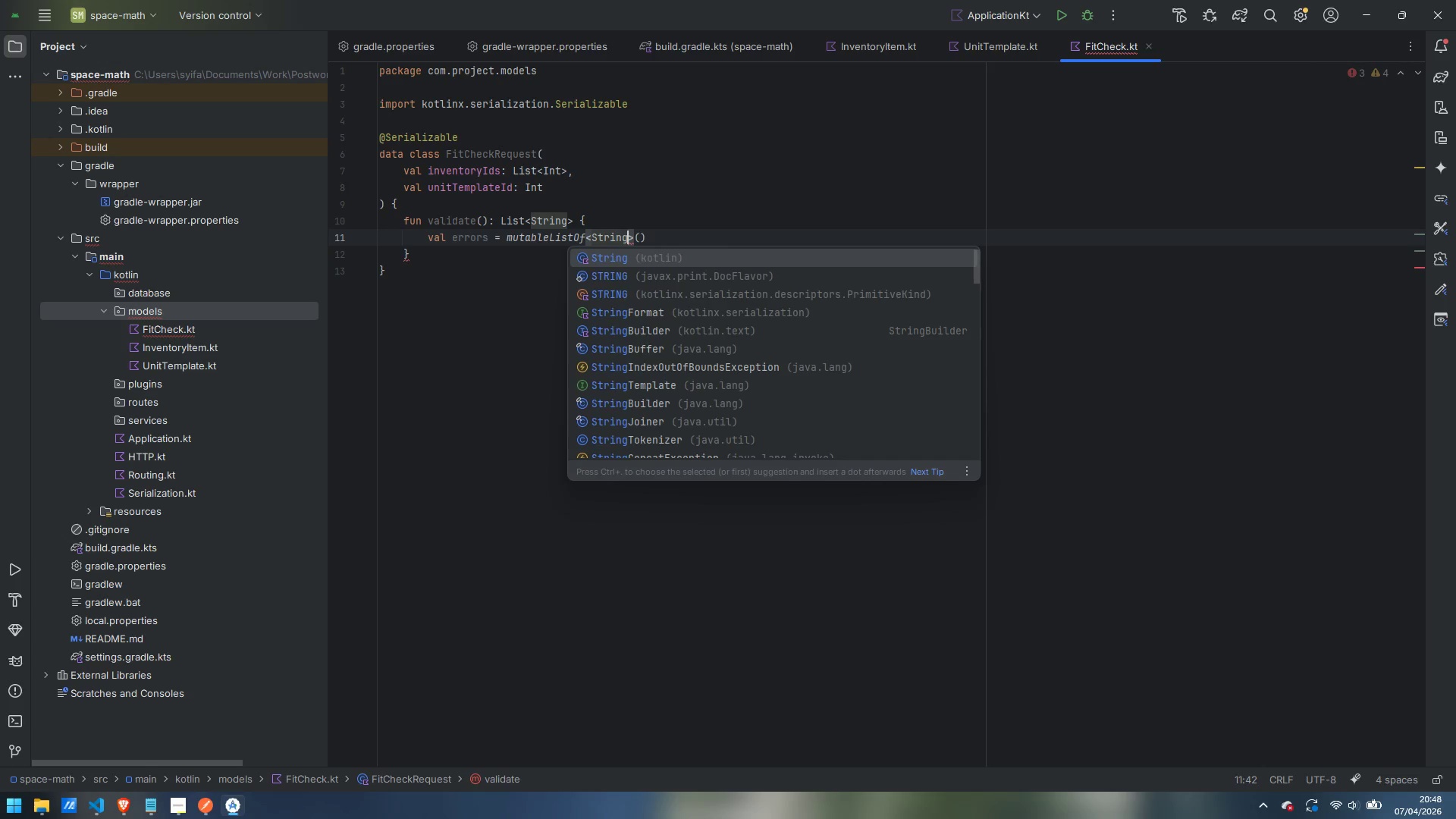 
key(ArrowRight)
 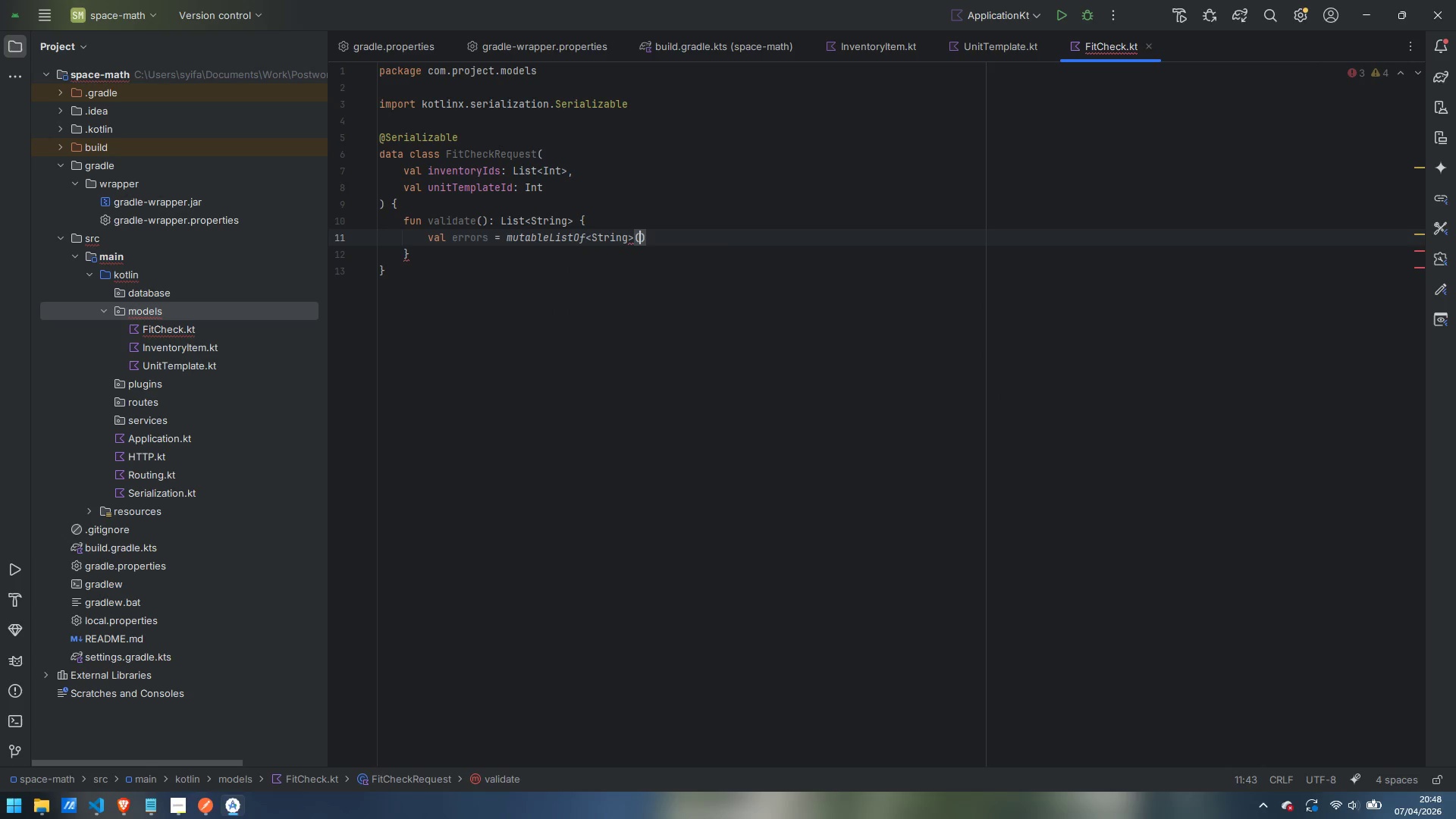 
key(ArrowRight)
 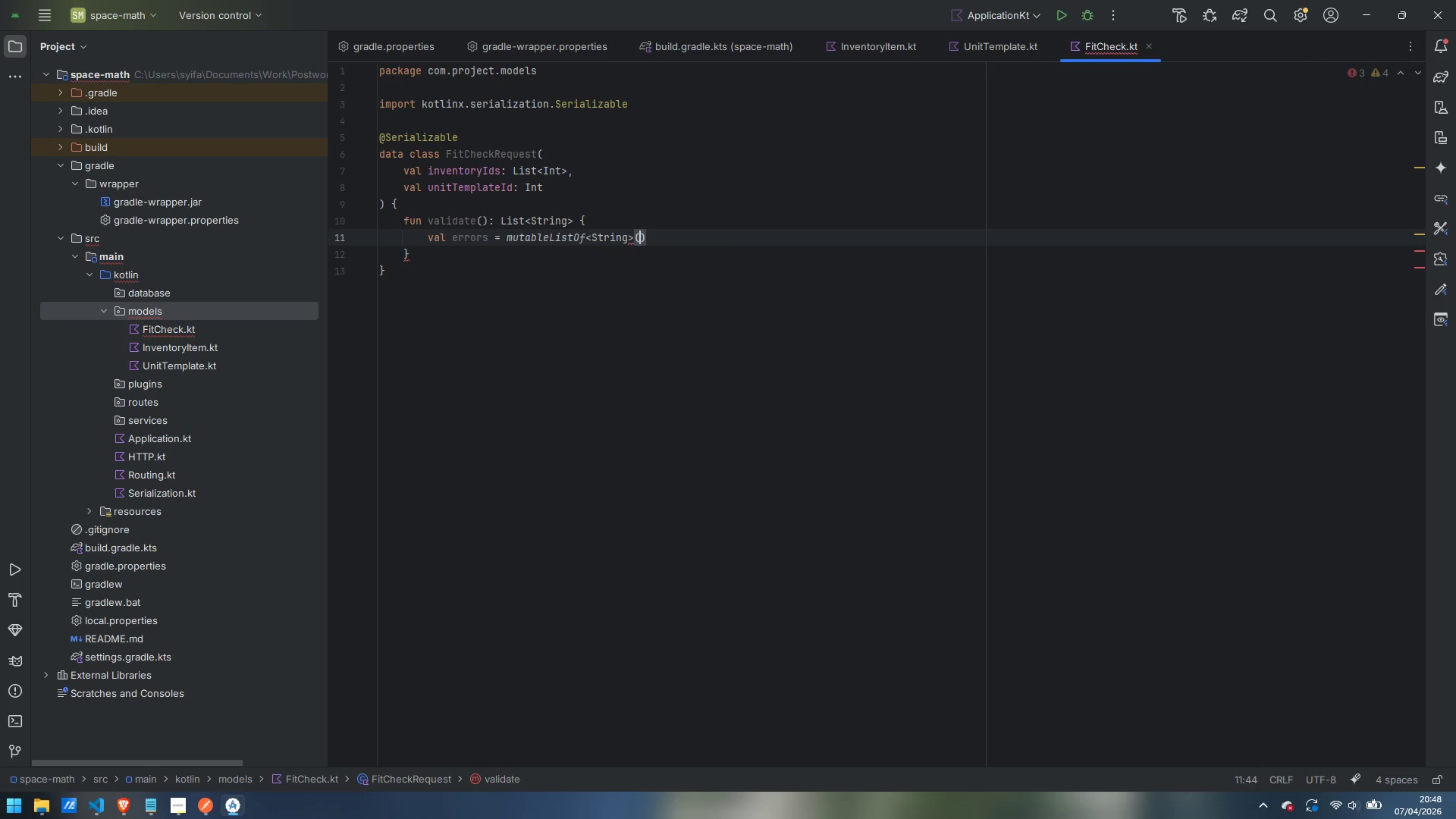 
key(ArrowRight)
 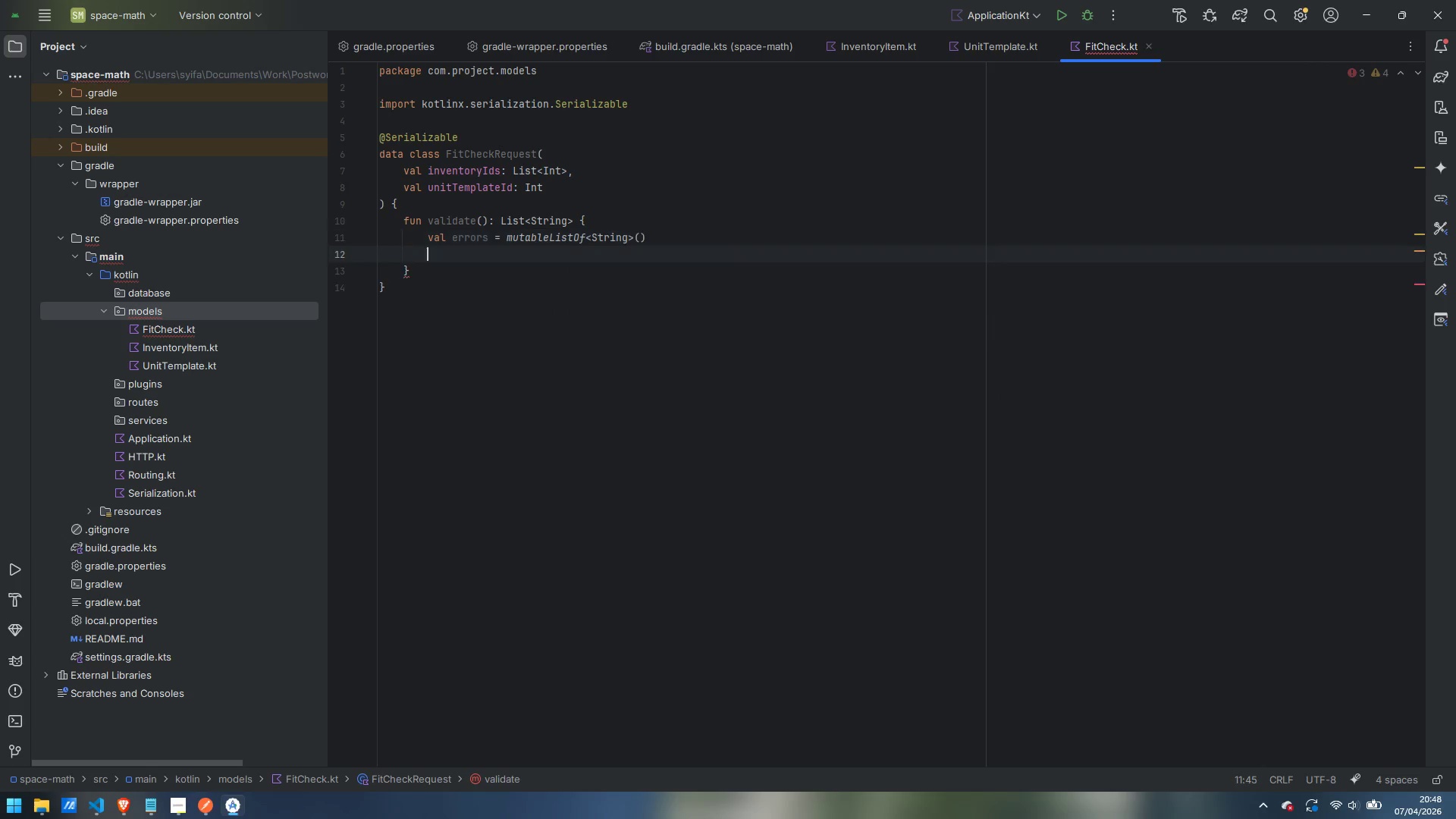 
key(Enter)
 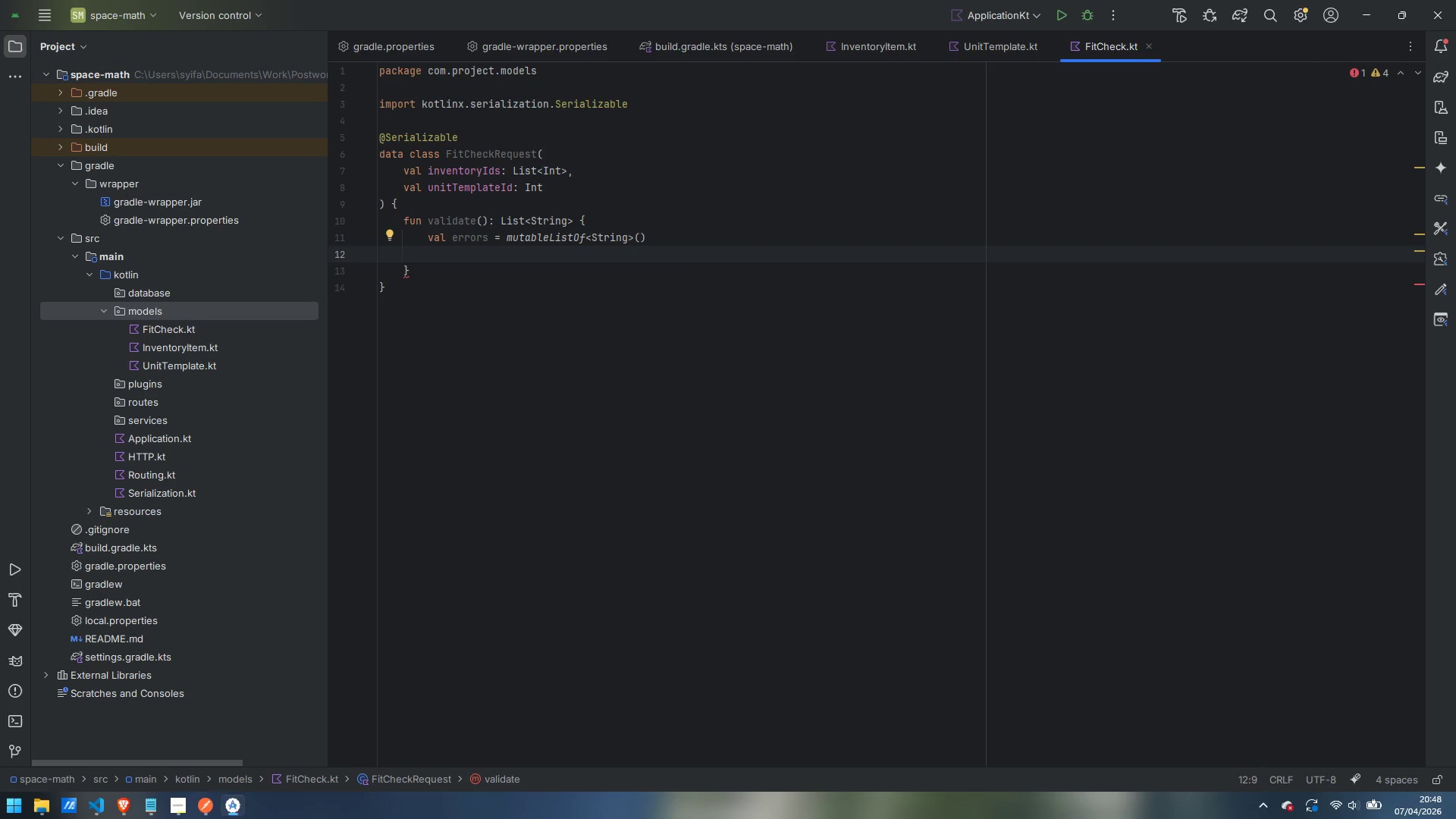 
type(if (inventoryIds )
key(Backspace)
type(.isEmpty)
 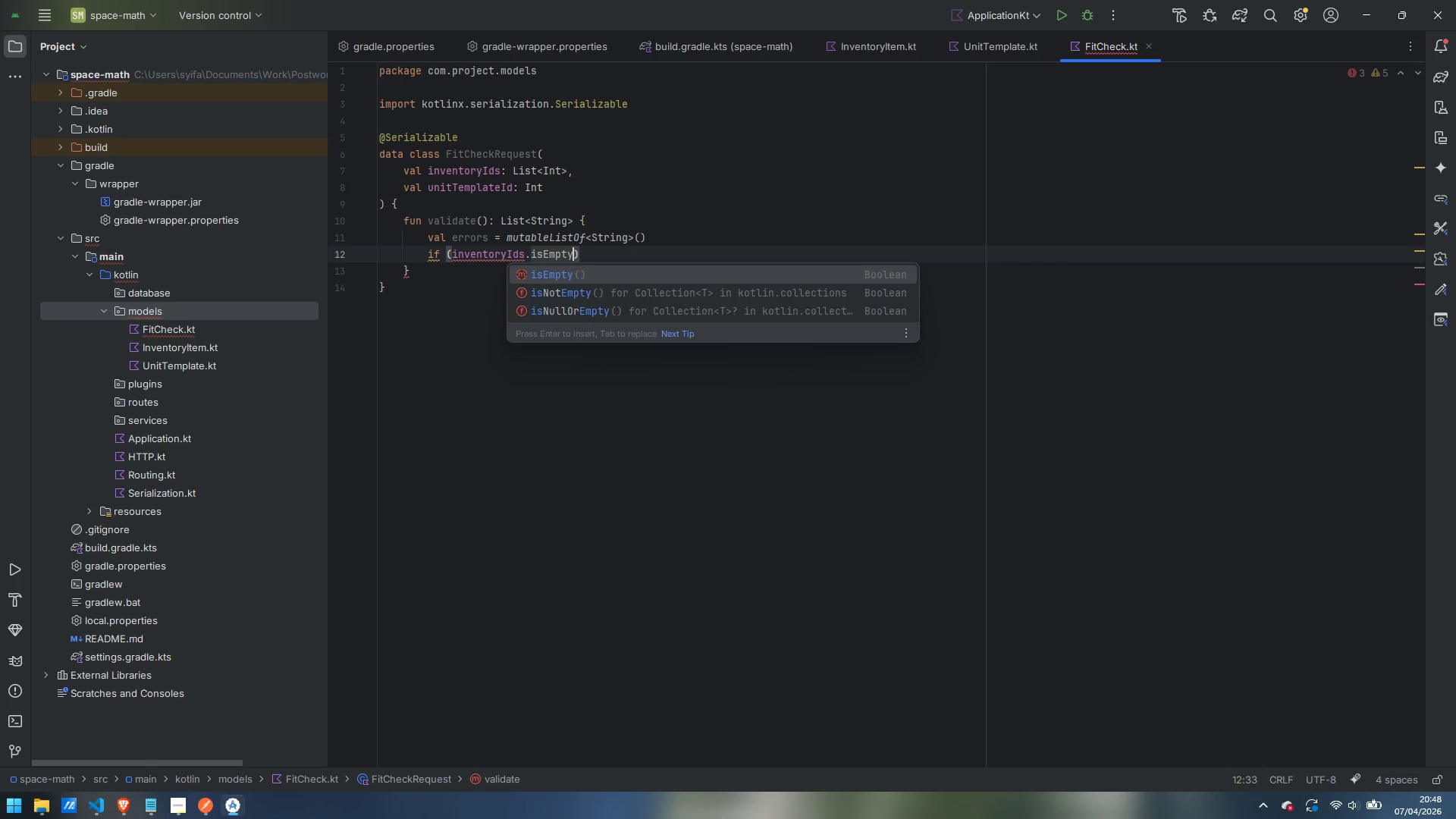 
key(Enter)
 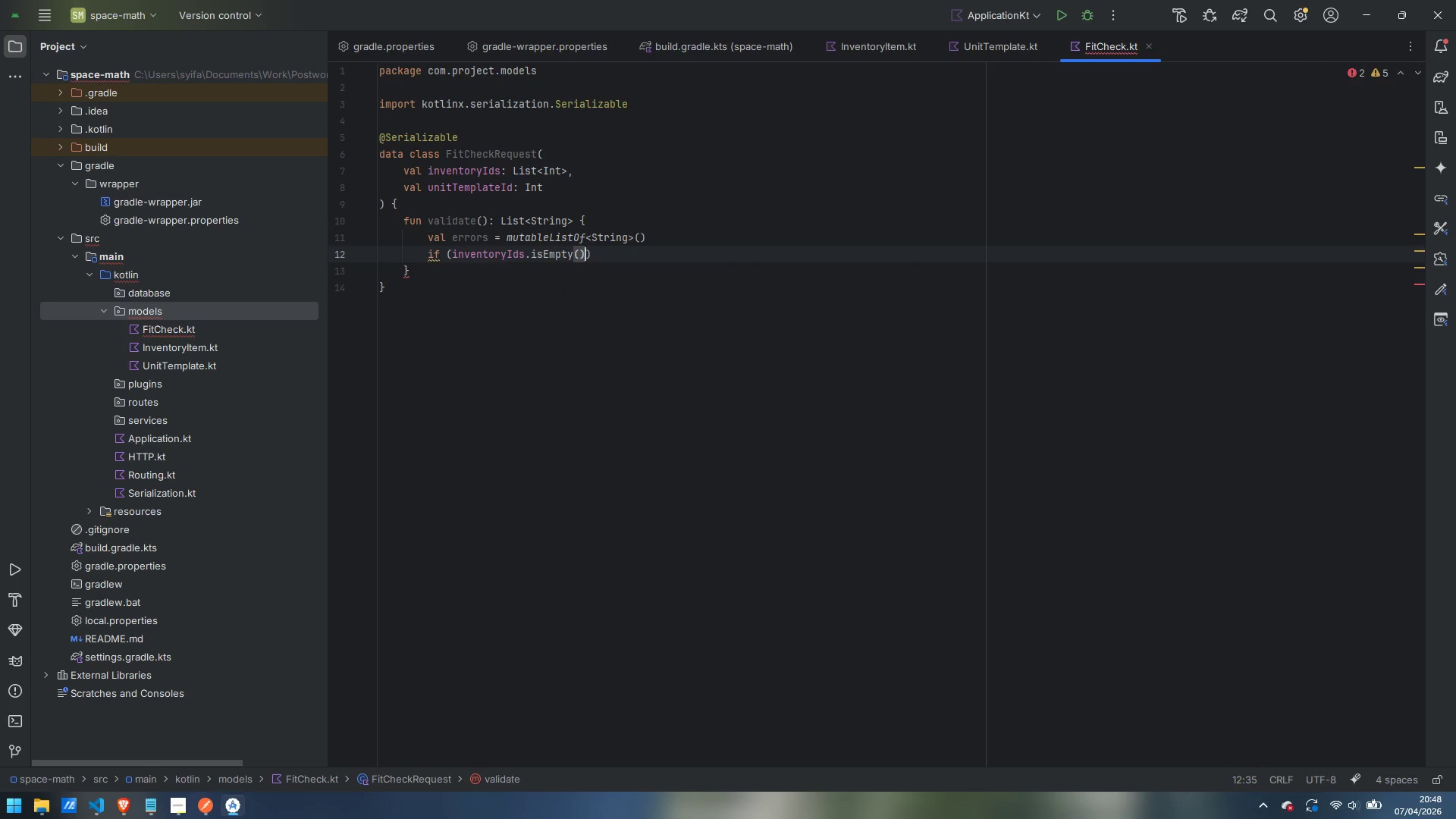 
key(ArrowRight)
 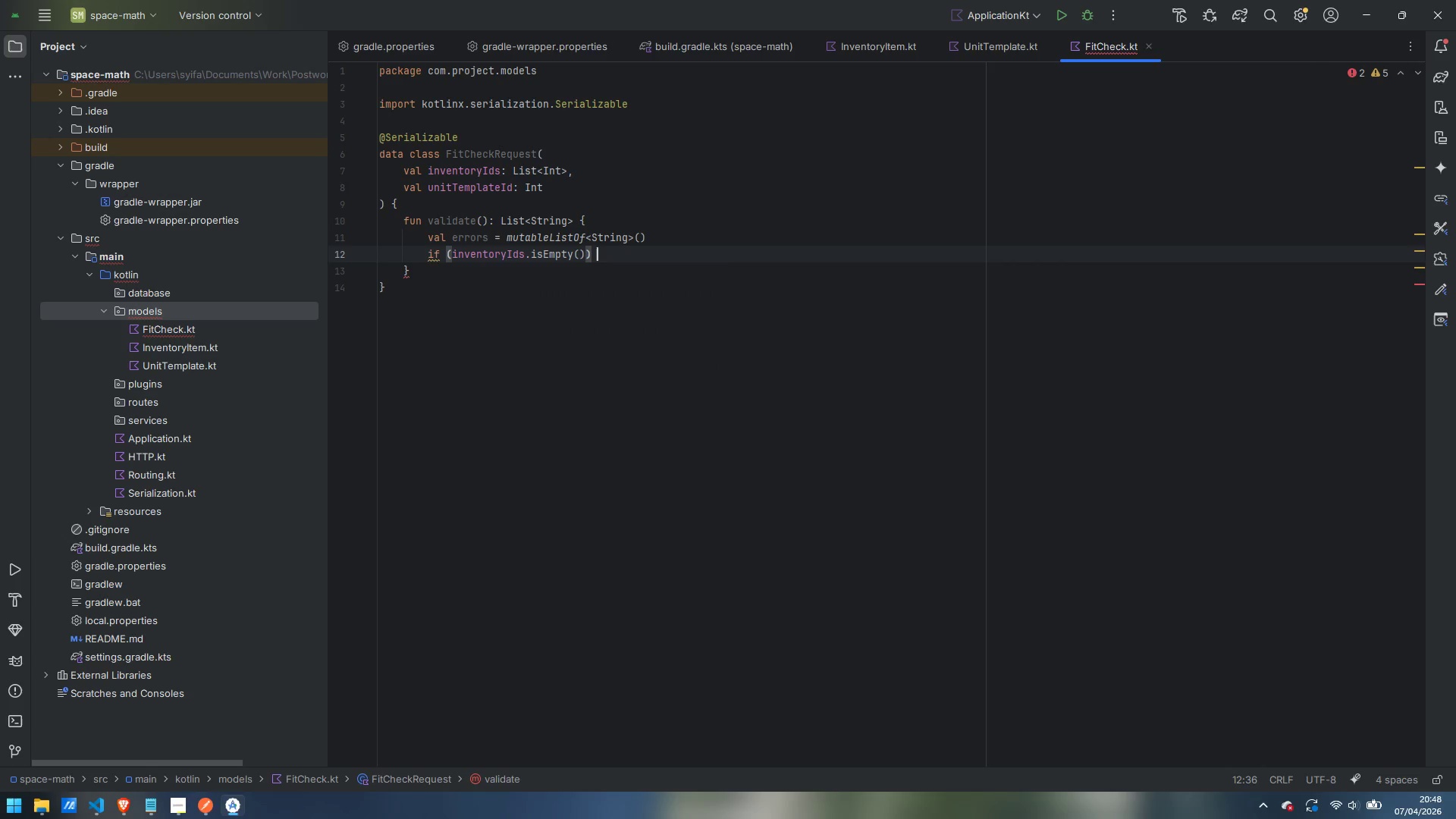 
type( errors.add)
 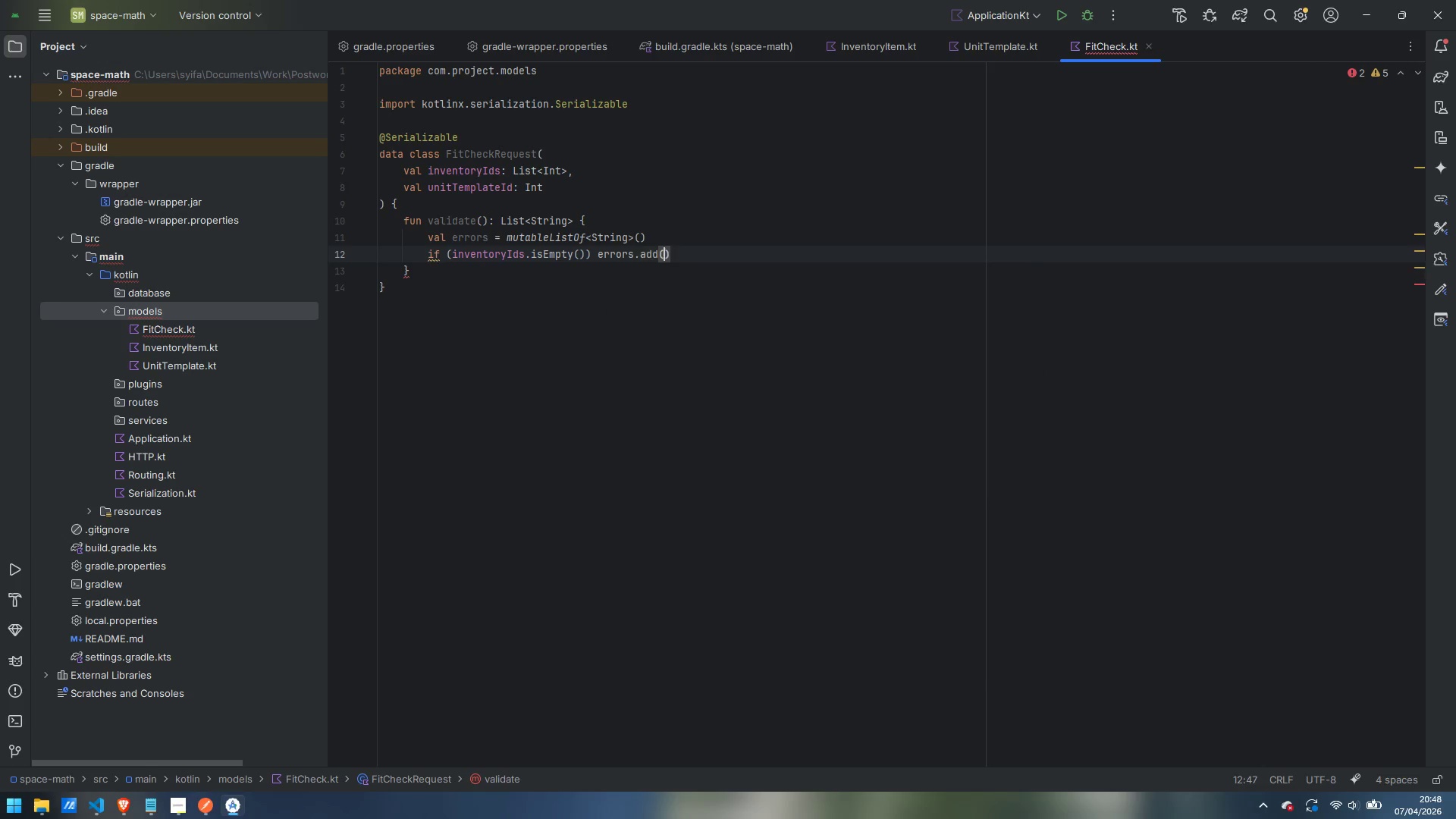 
key(Enter)
 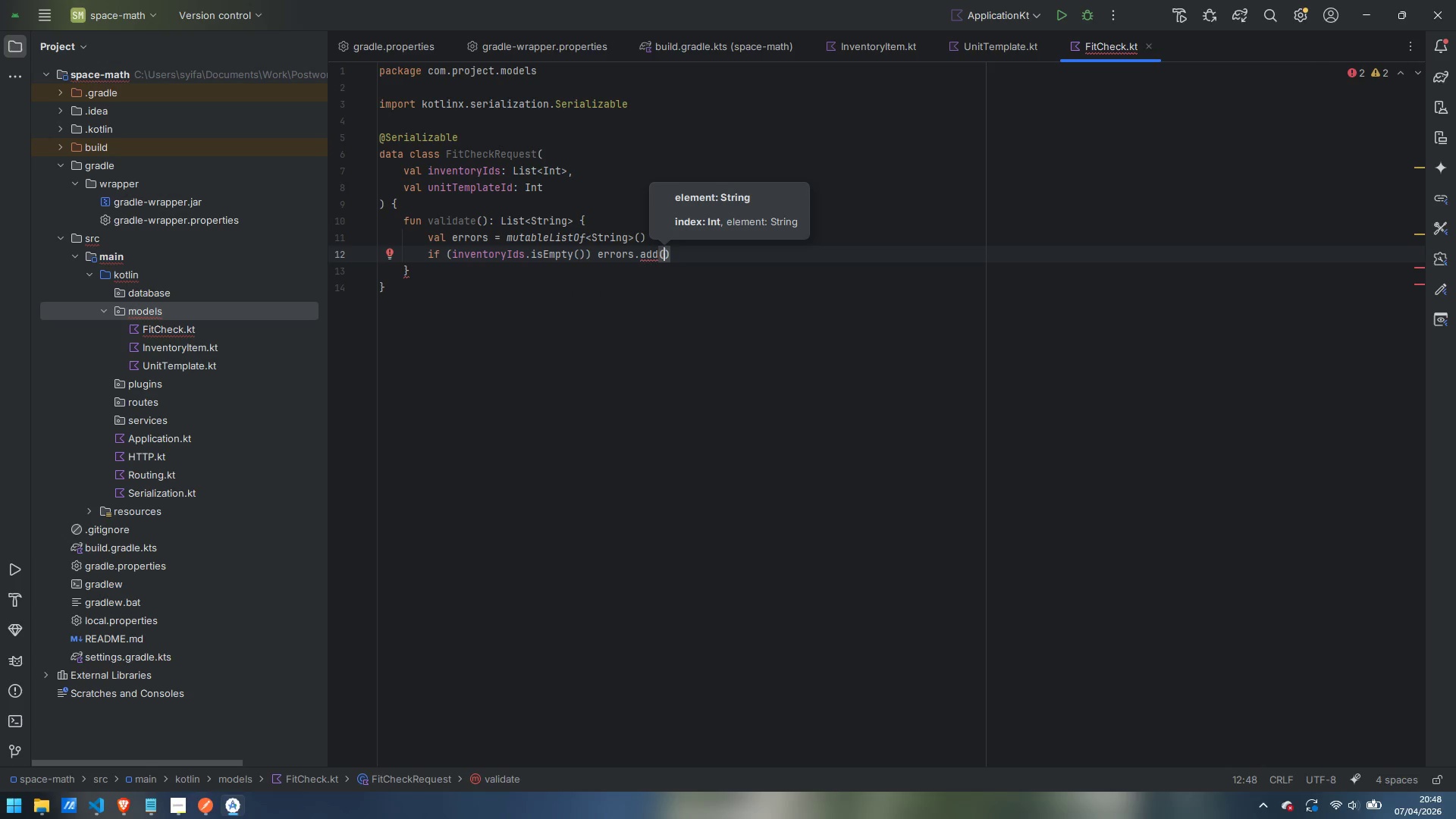 
type("At least on inventory item ID must be proi)
key(Backspace)
type(vided.)
 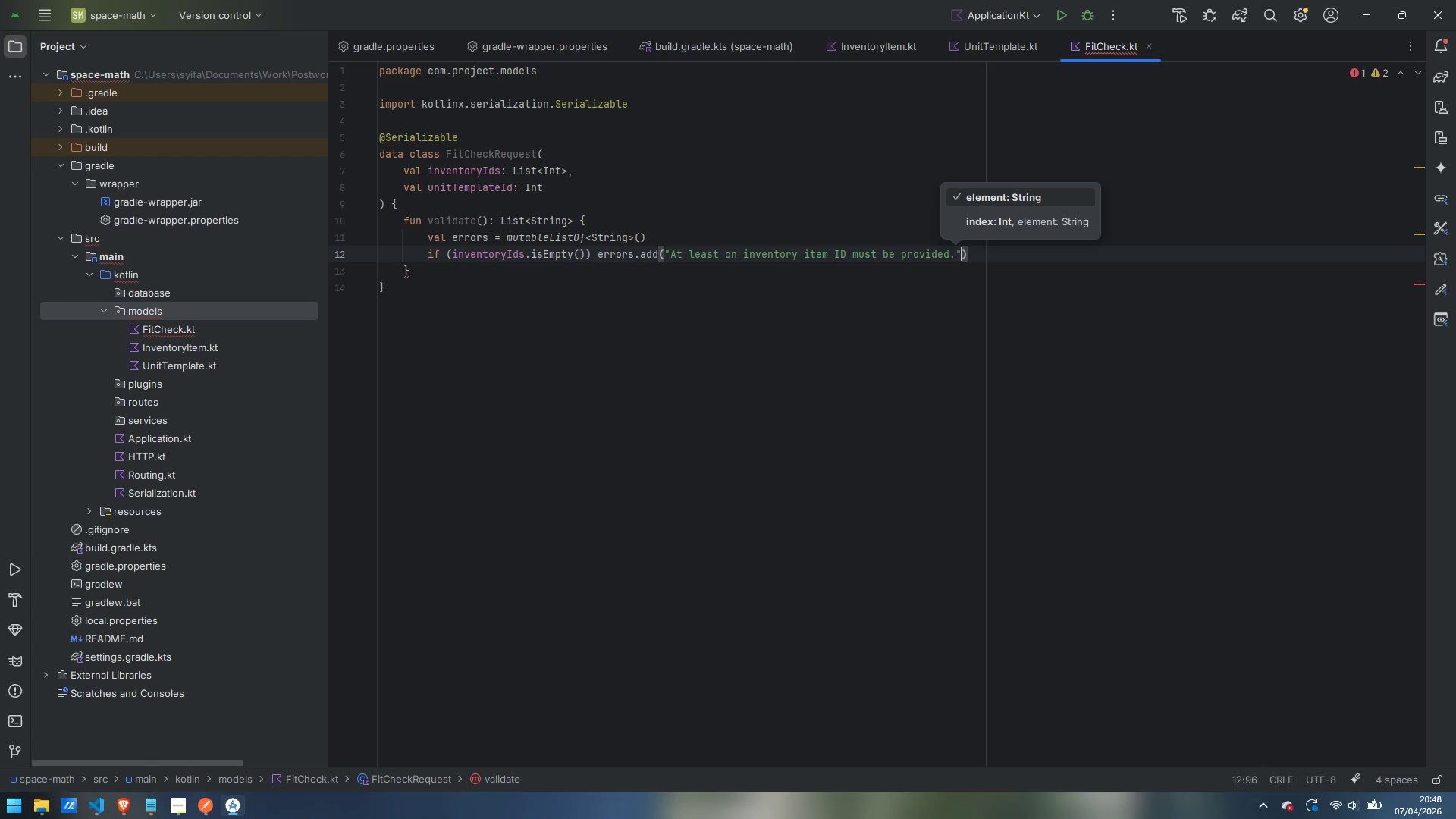 
key(ArrowRight)
 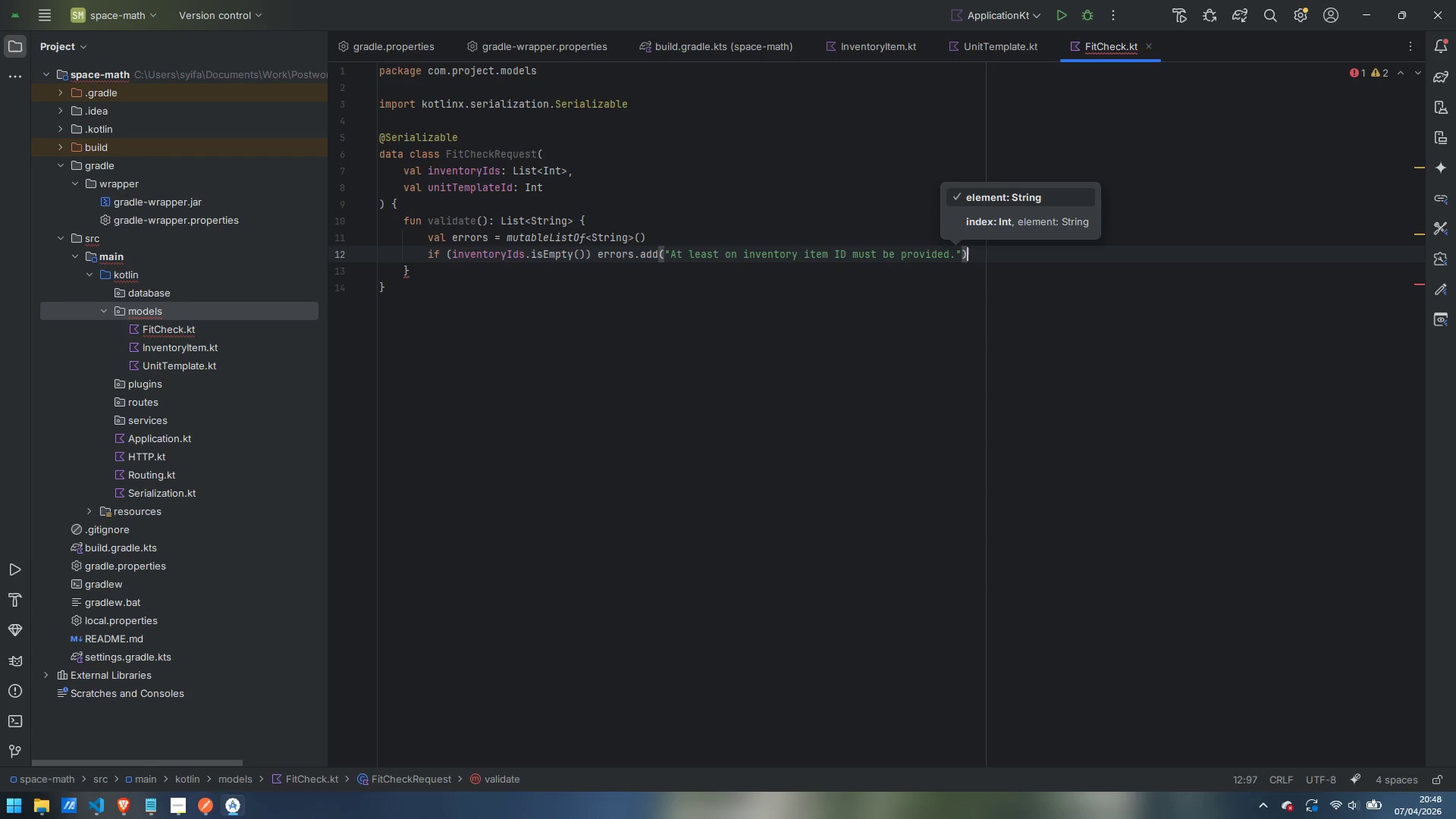 
key(ArrowRight)
 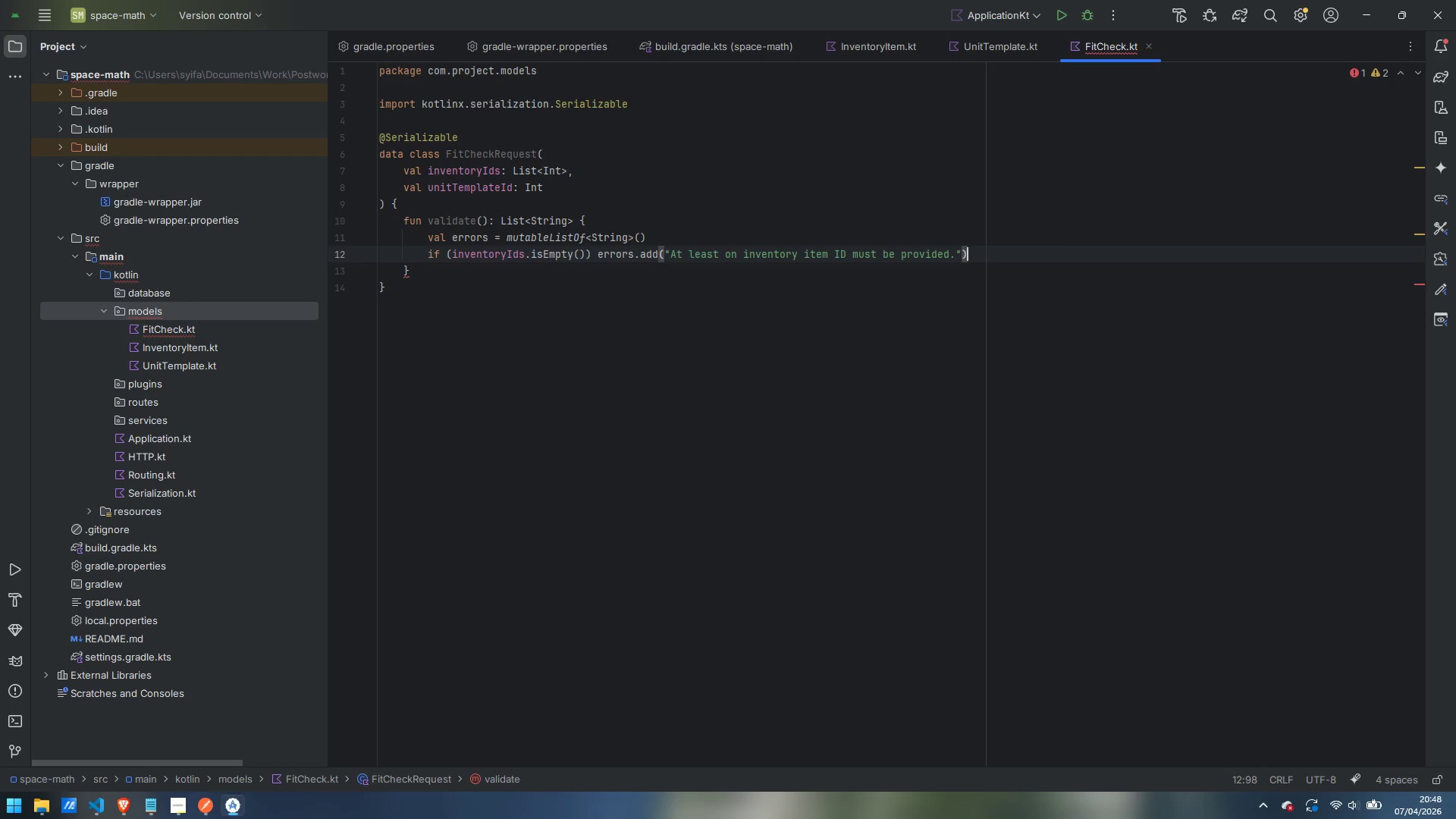 
key(Enter)
 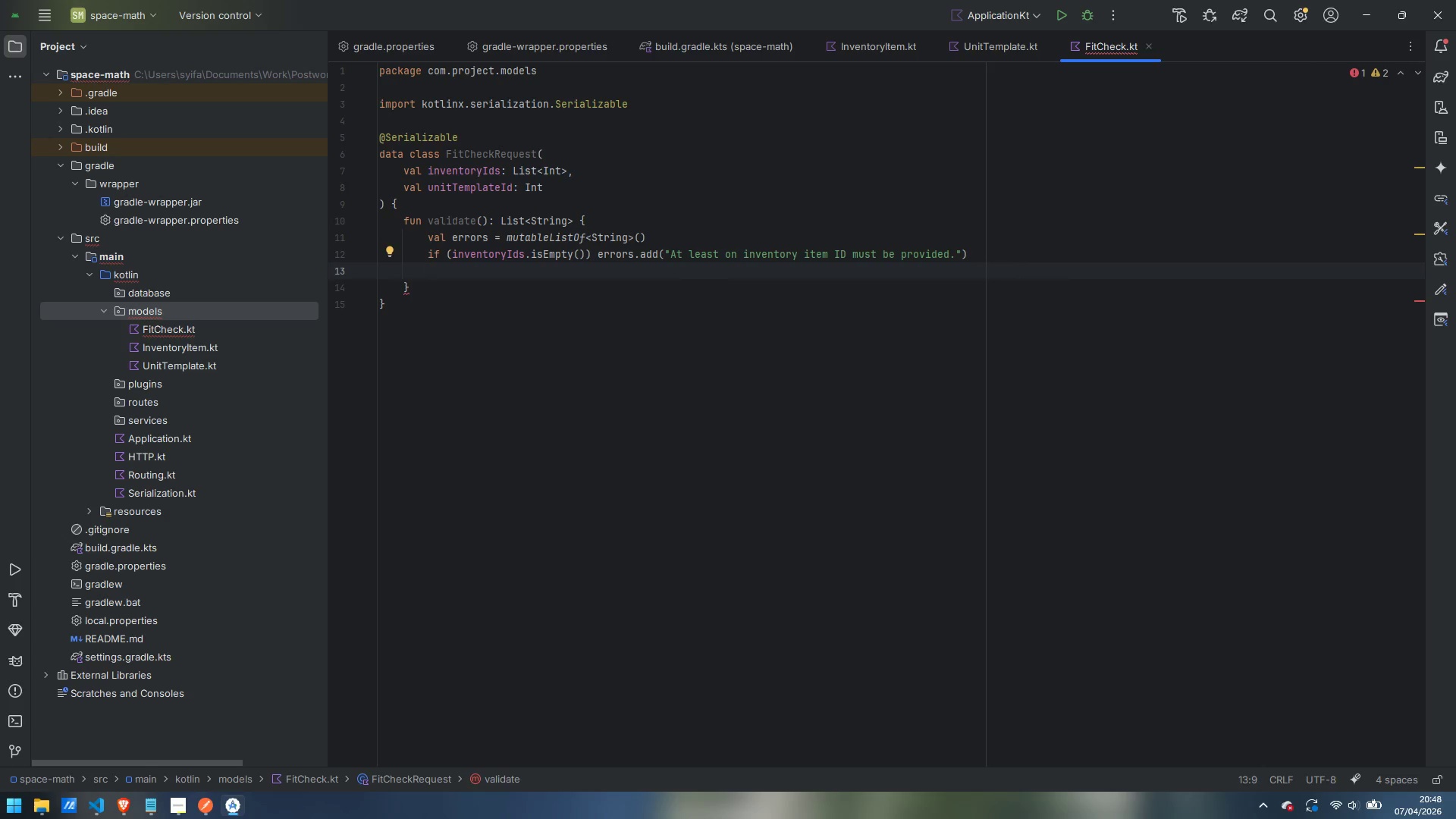 
type(if (inventoryIds.any {  )
 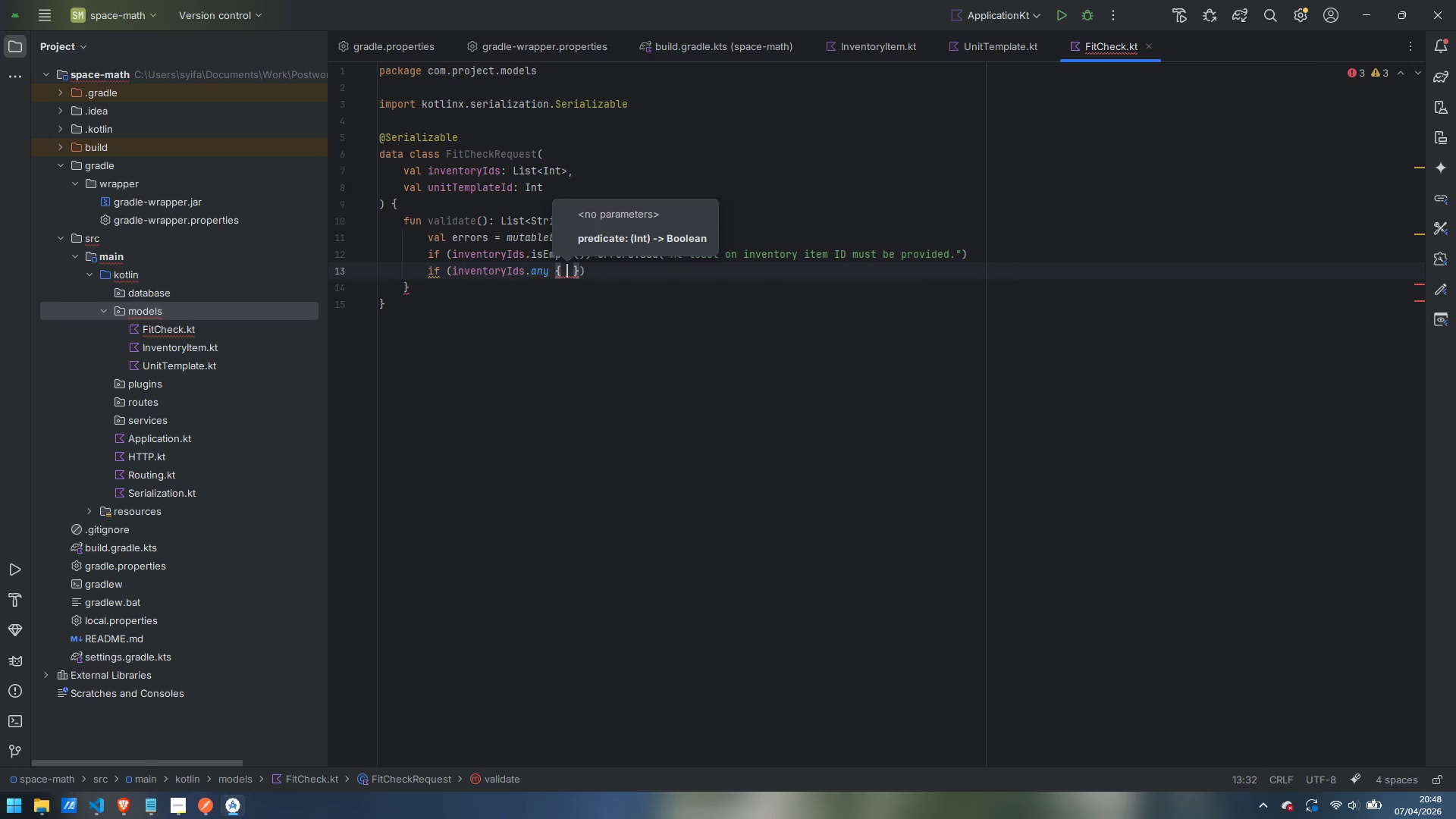 
 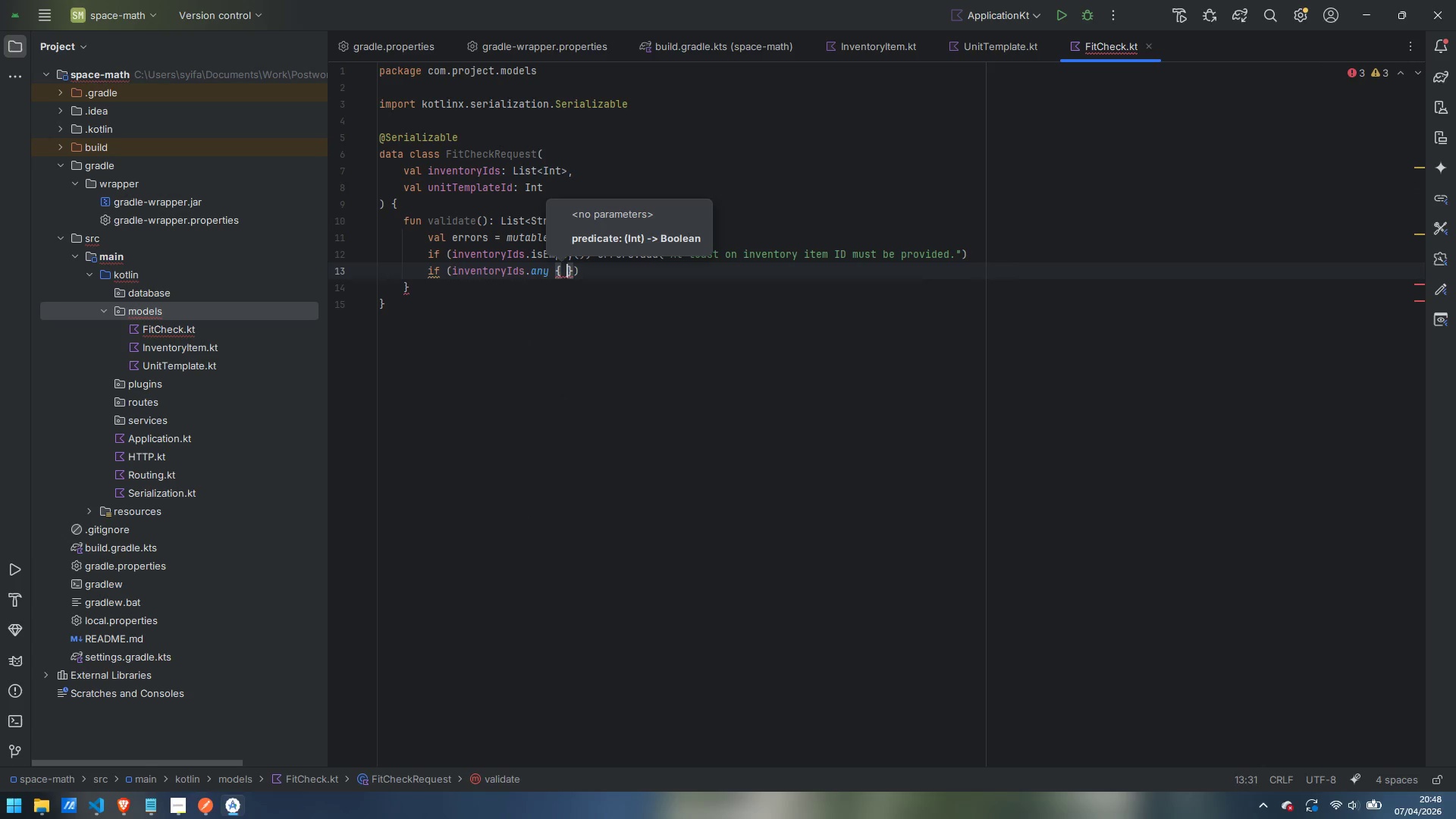 
key(ArrowLeft)
 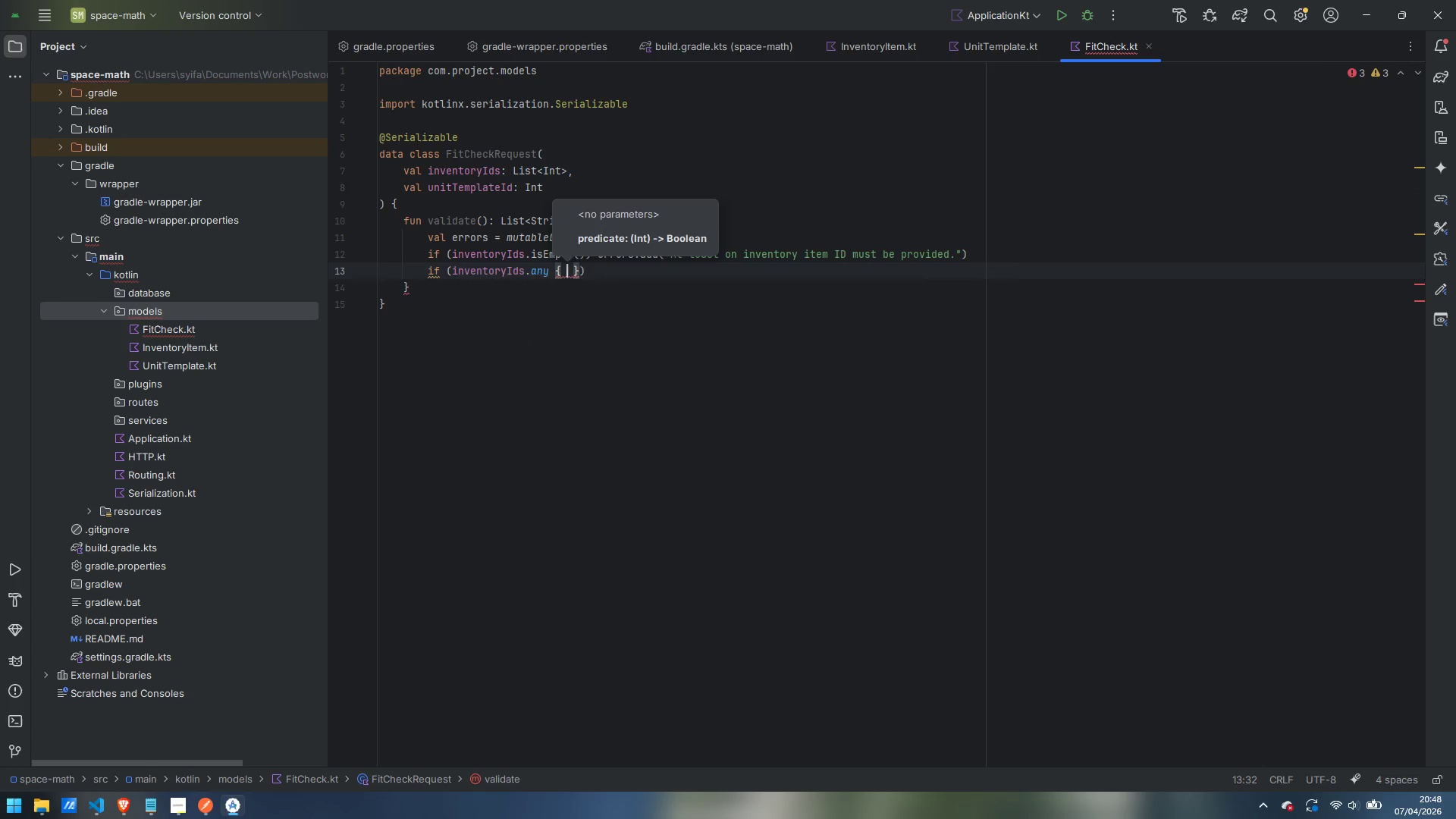 
type(it <= 0)
 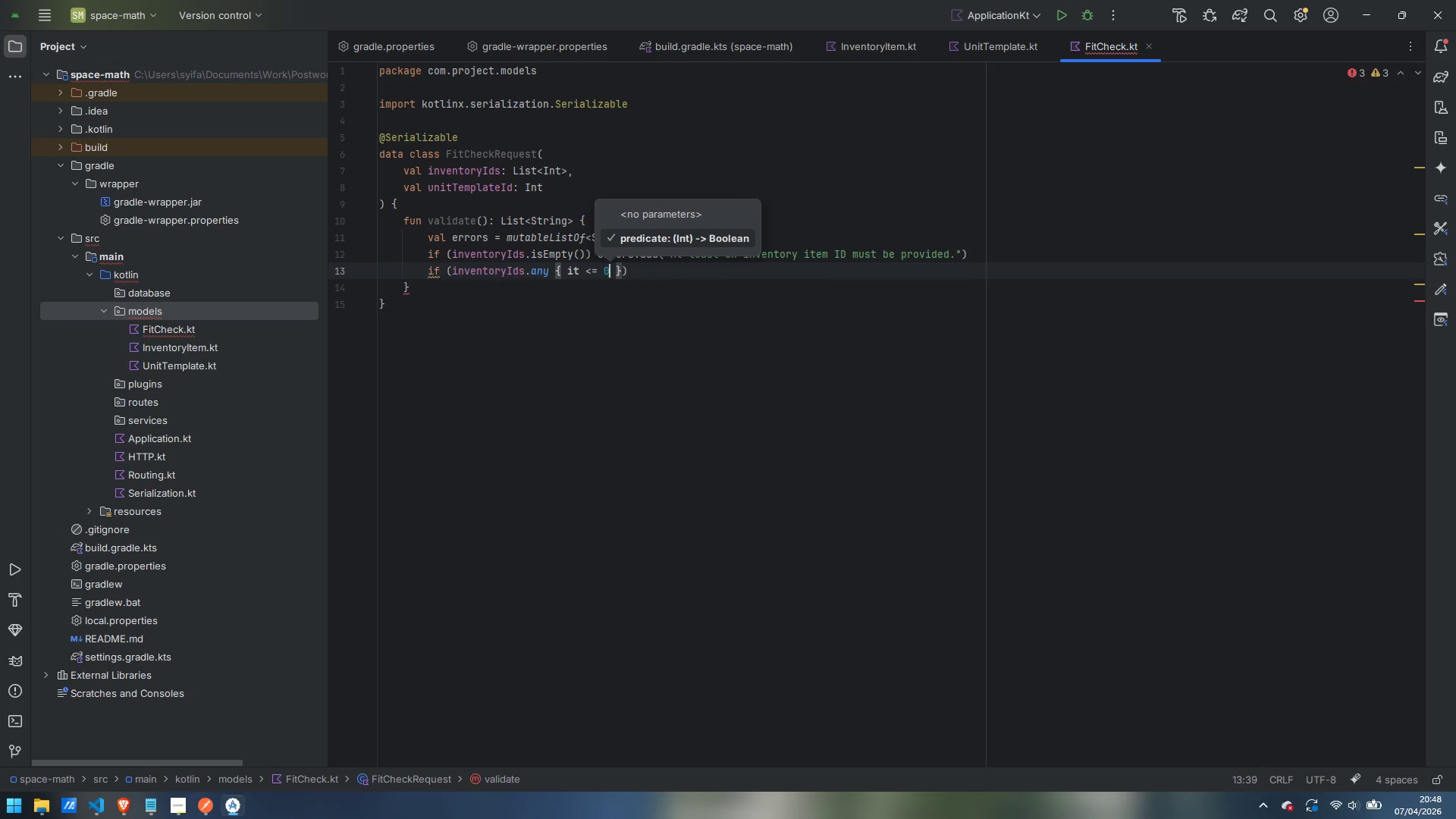 
key(ArrowRight)
 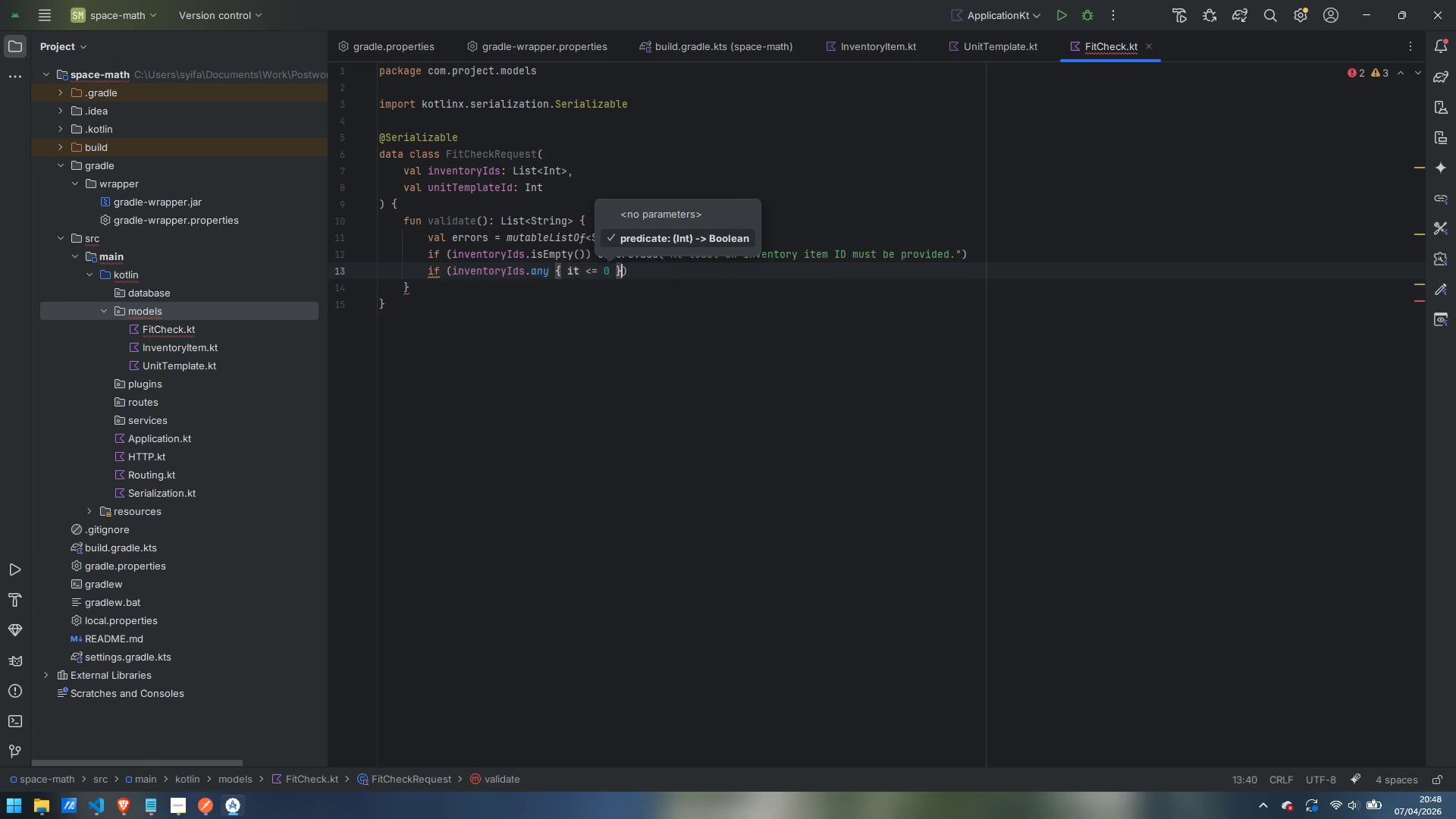 
key(ArrowRight)
 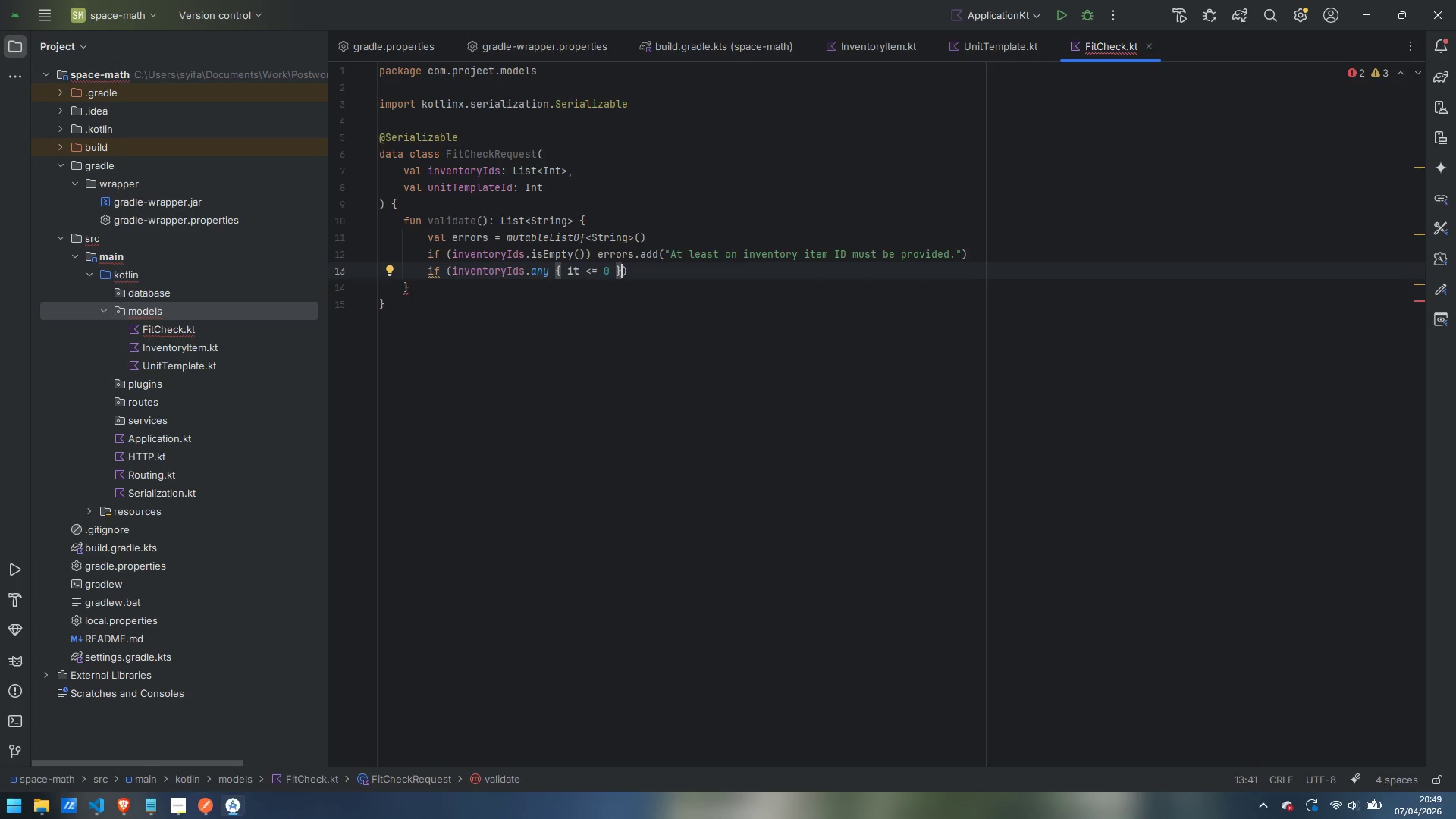 
key(ArrowRight)
 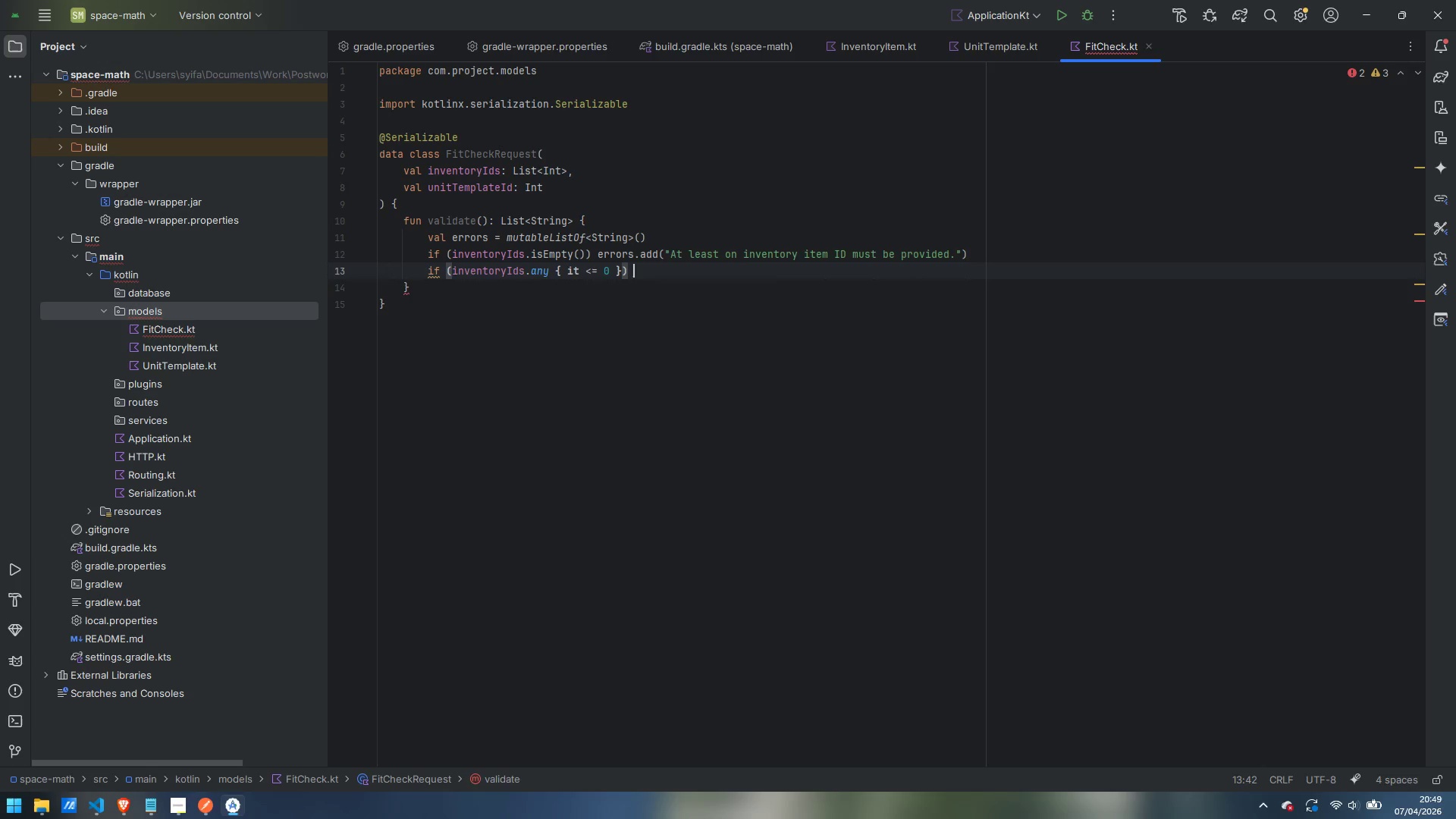 
type( errors.add)
 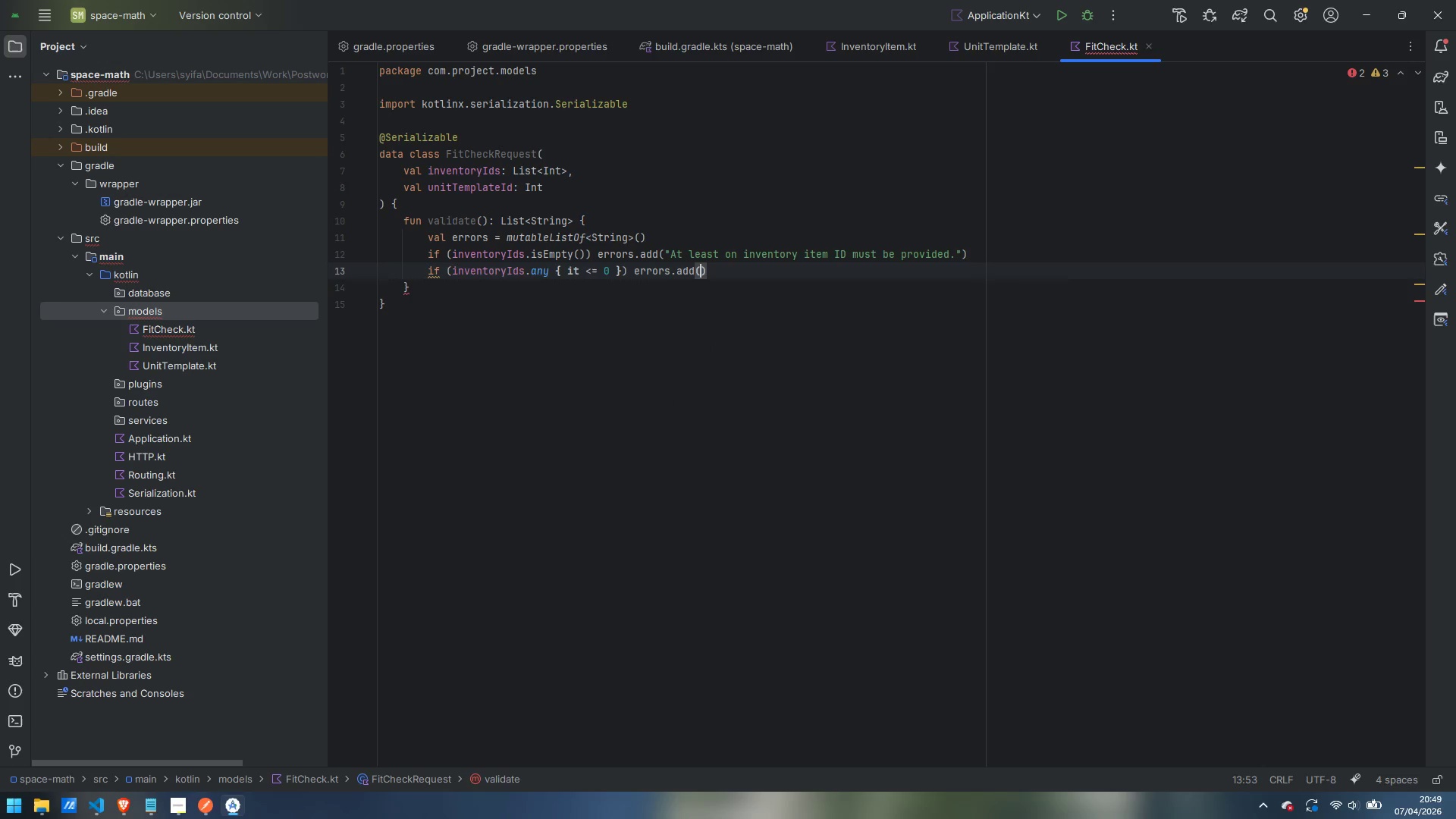 
key(Enter)
 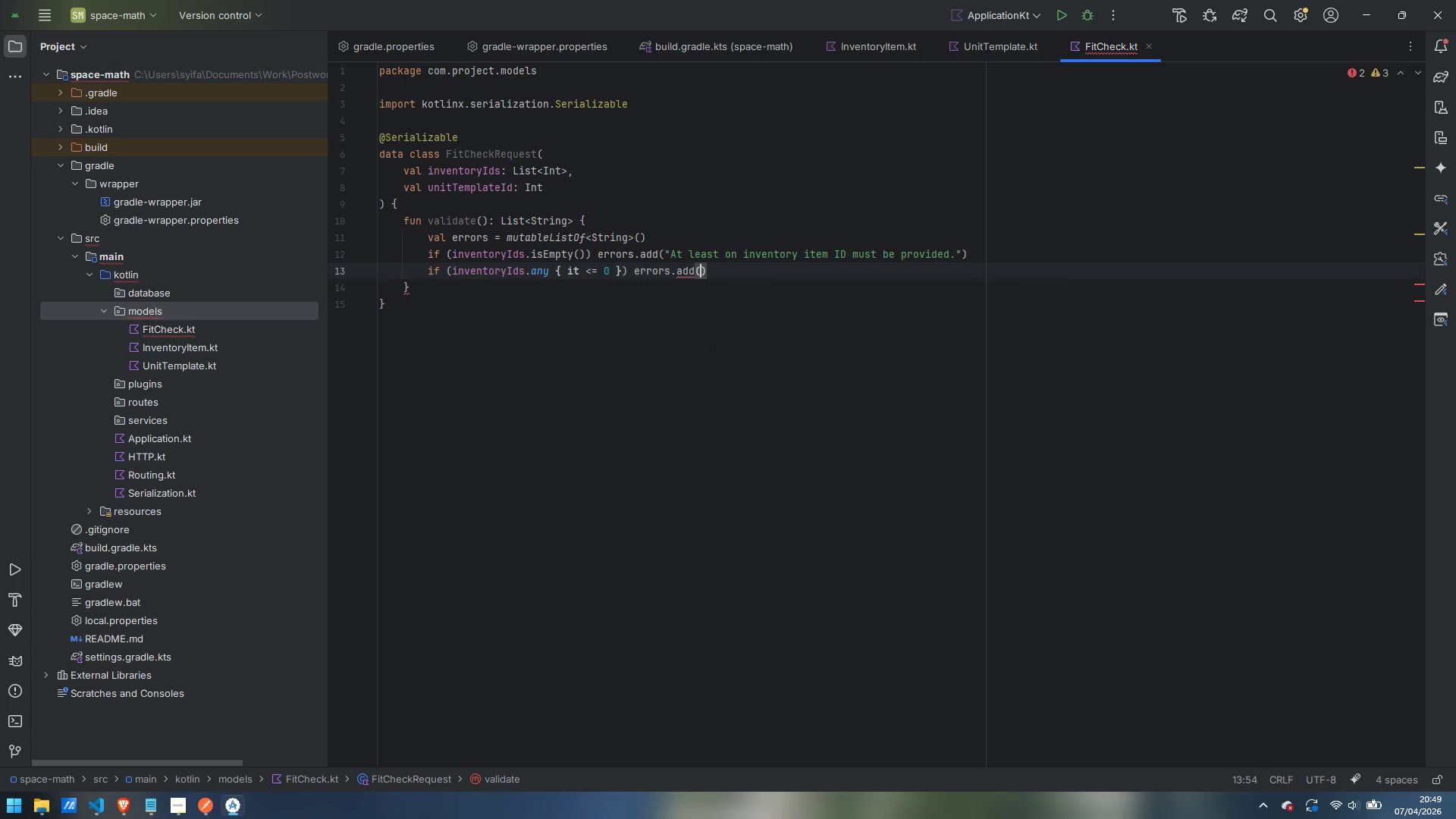 
type("All inventory IDS)
key(Backspace)
type(s must be a positive integers.)
 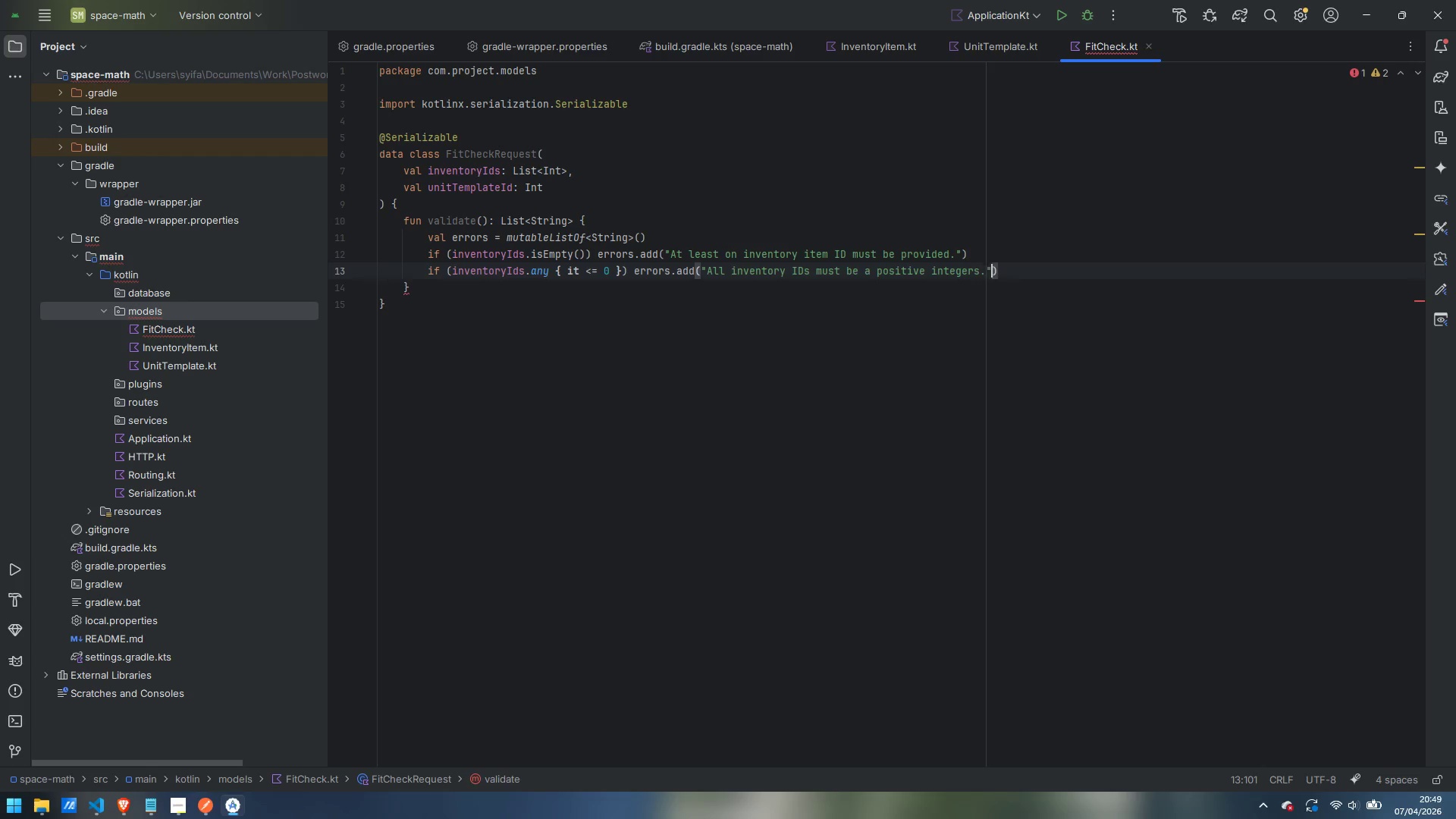 
key(ArrowRight)
 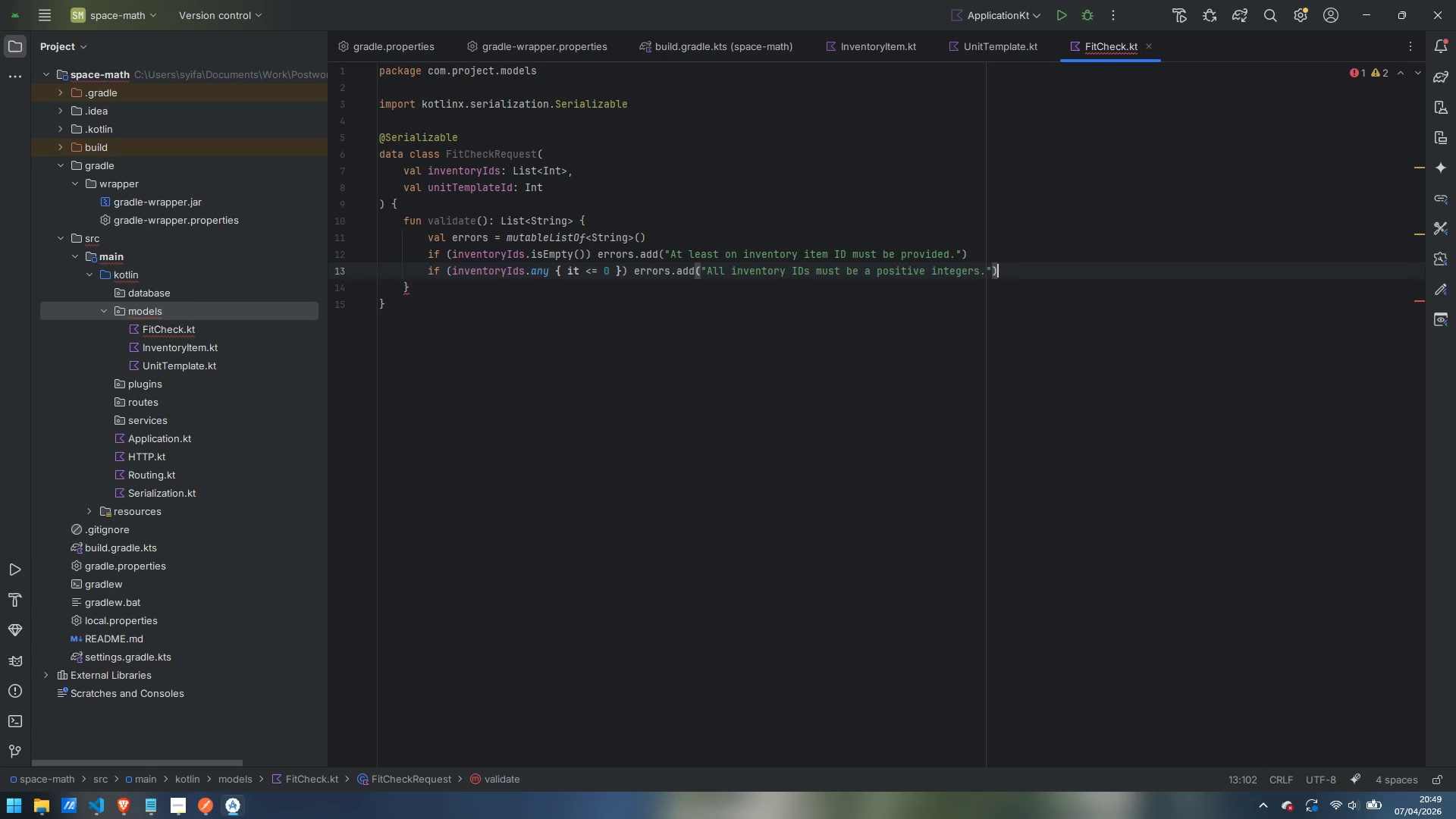 
key(ArrowRight)
 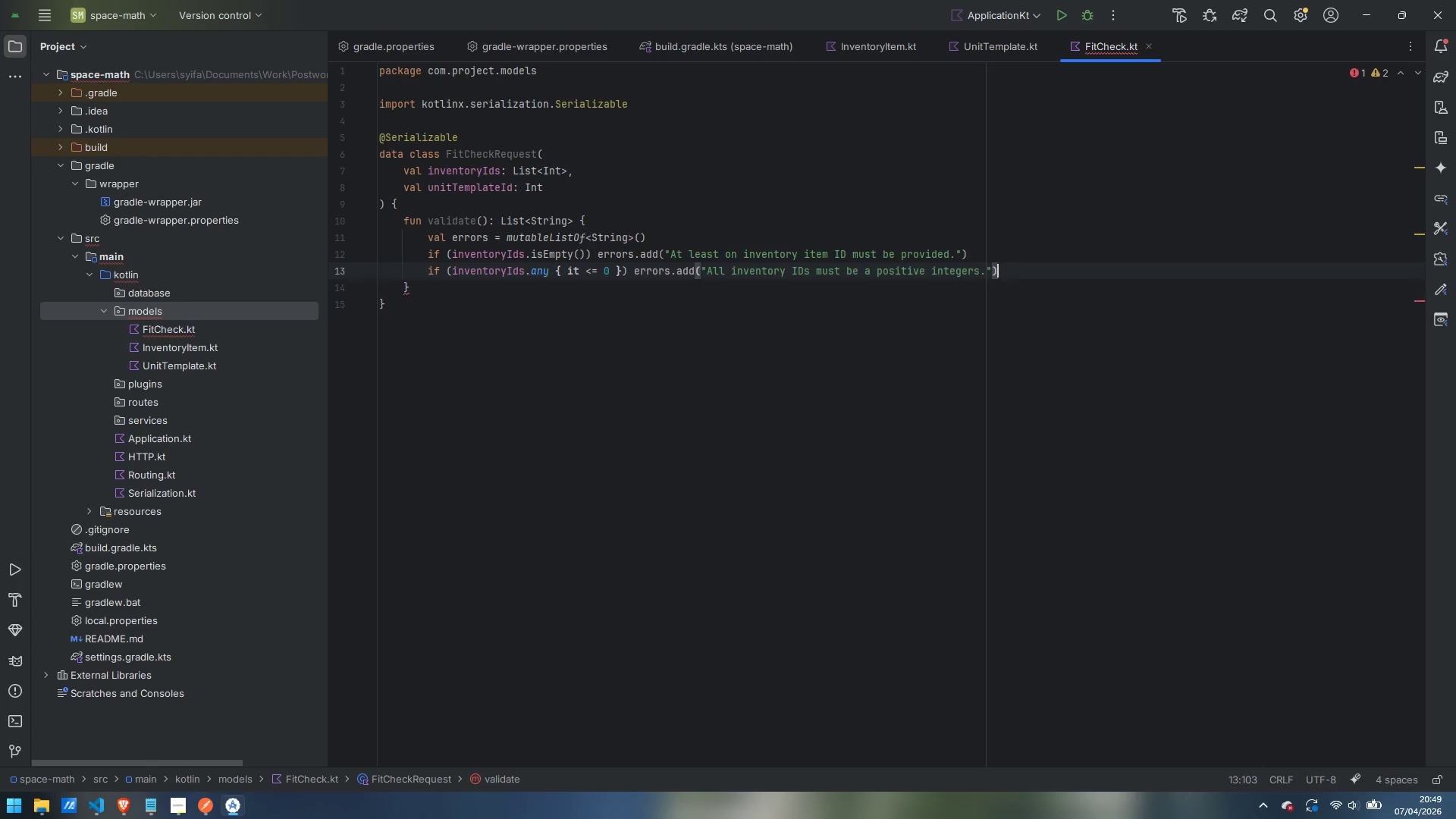 
key(Enter)
 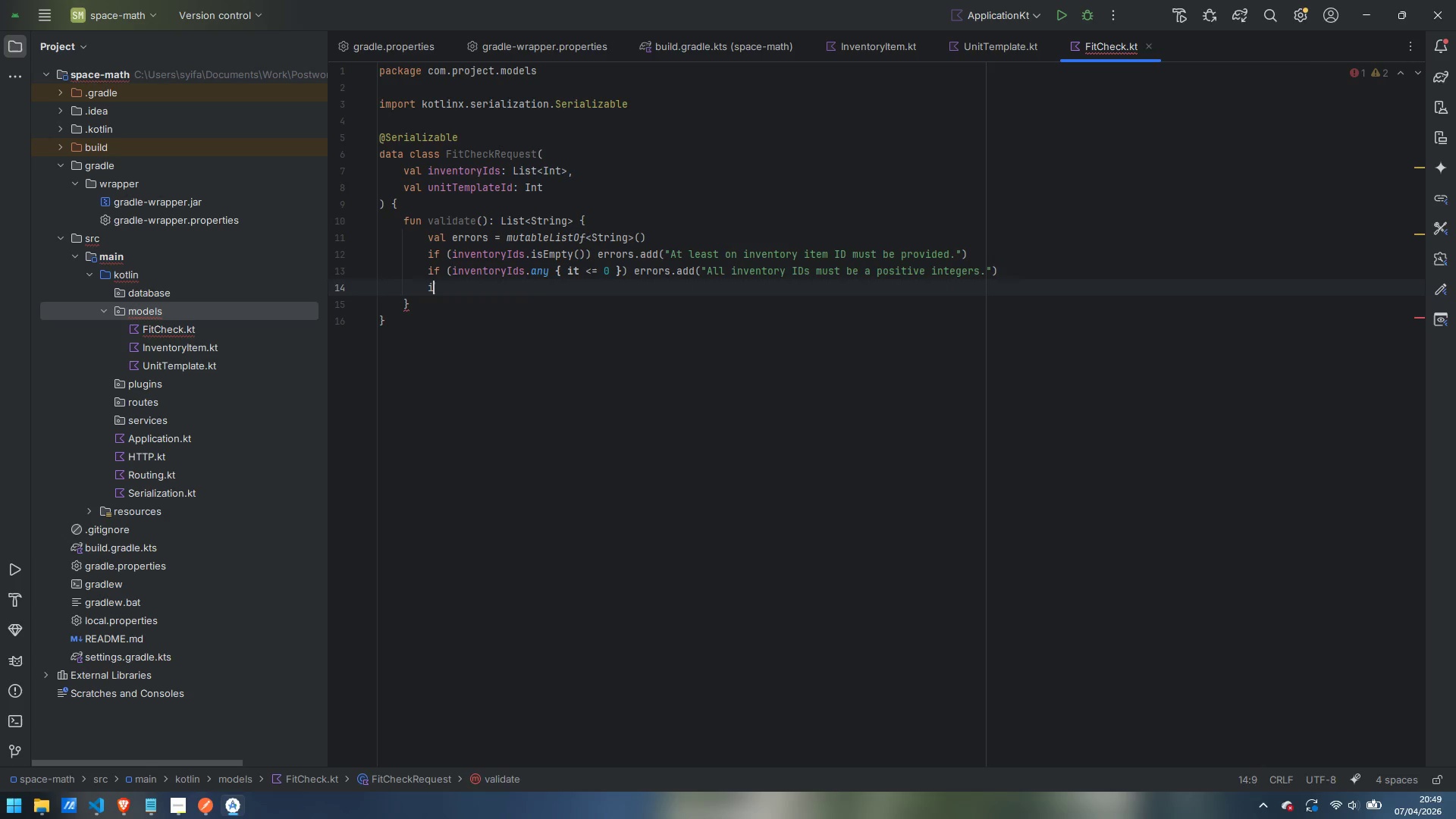 
type(if (unitTemplateId <= 0 )
key(Backspace)
 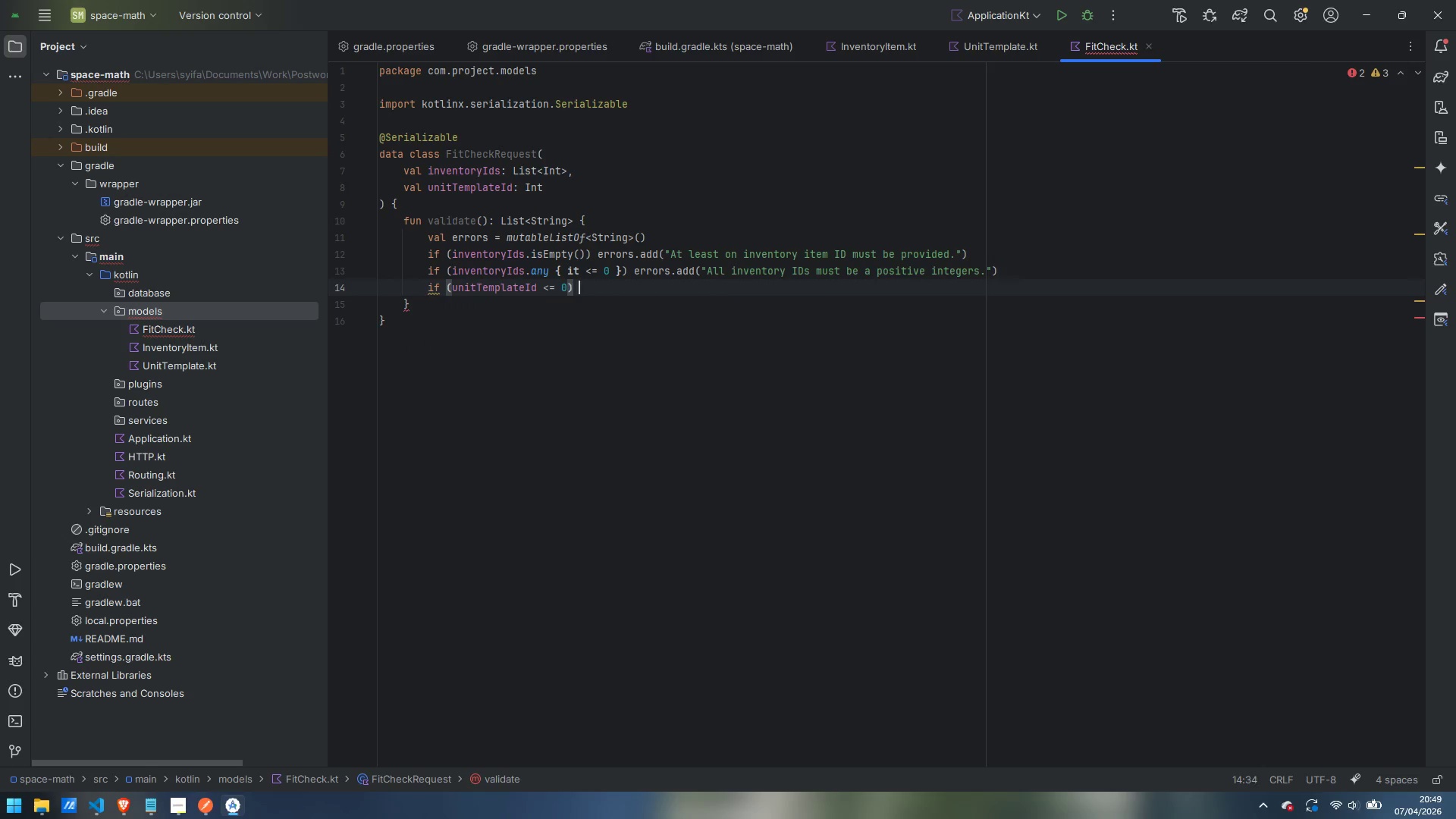 
 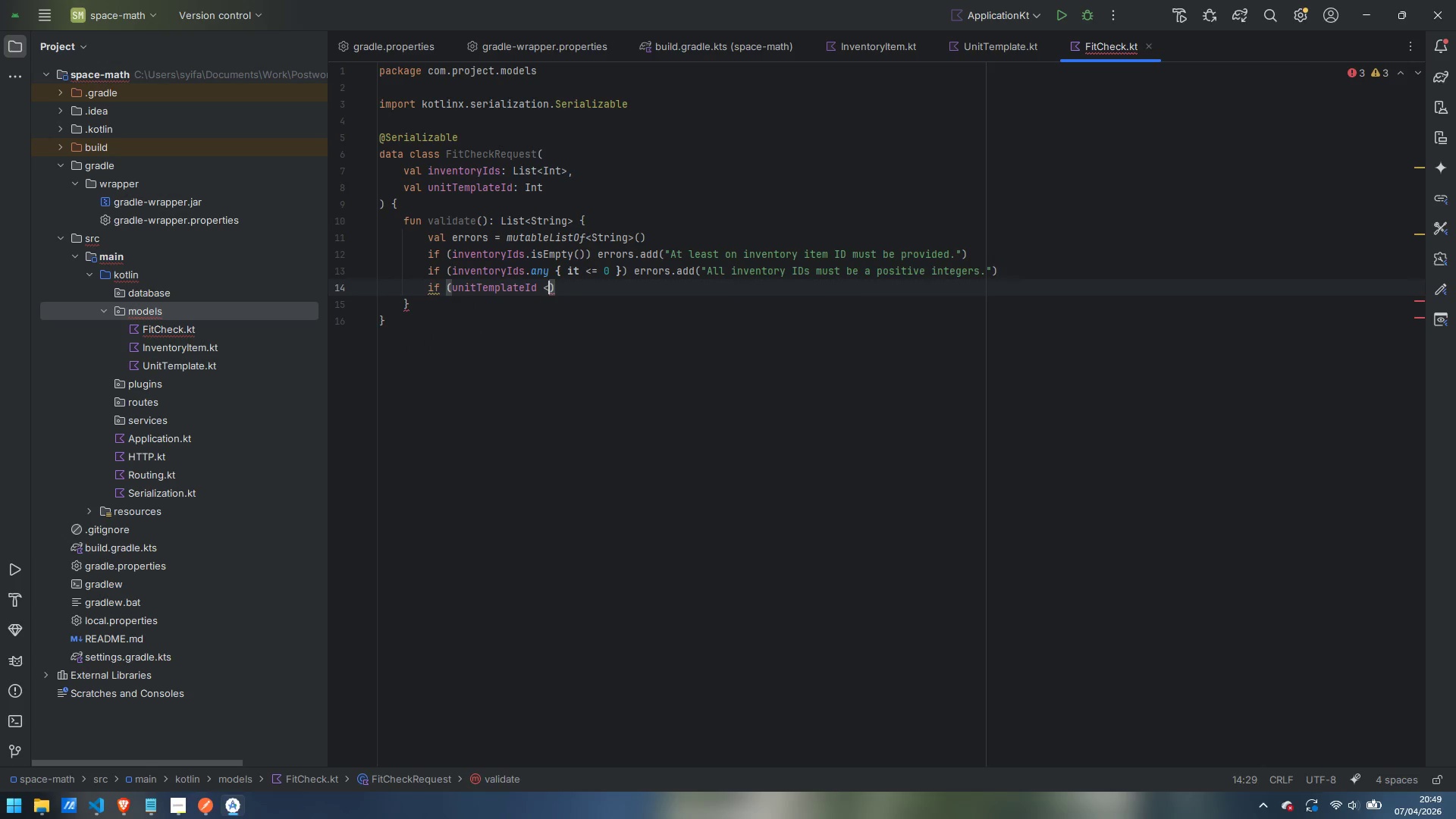 
key(ArrowRight)
 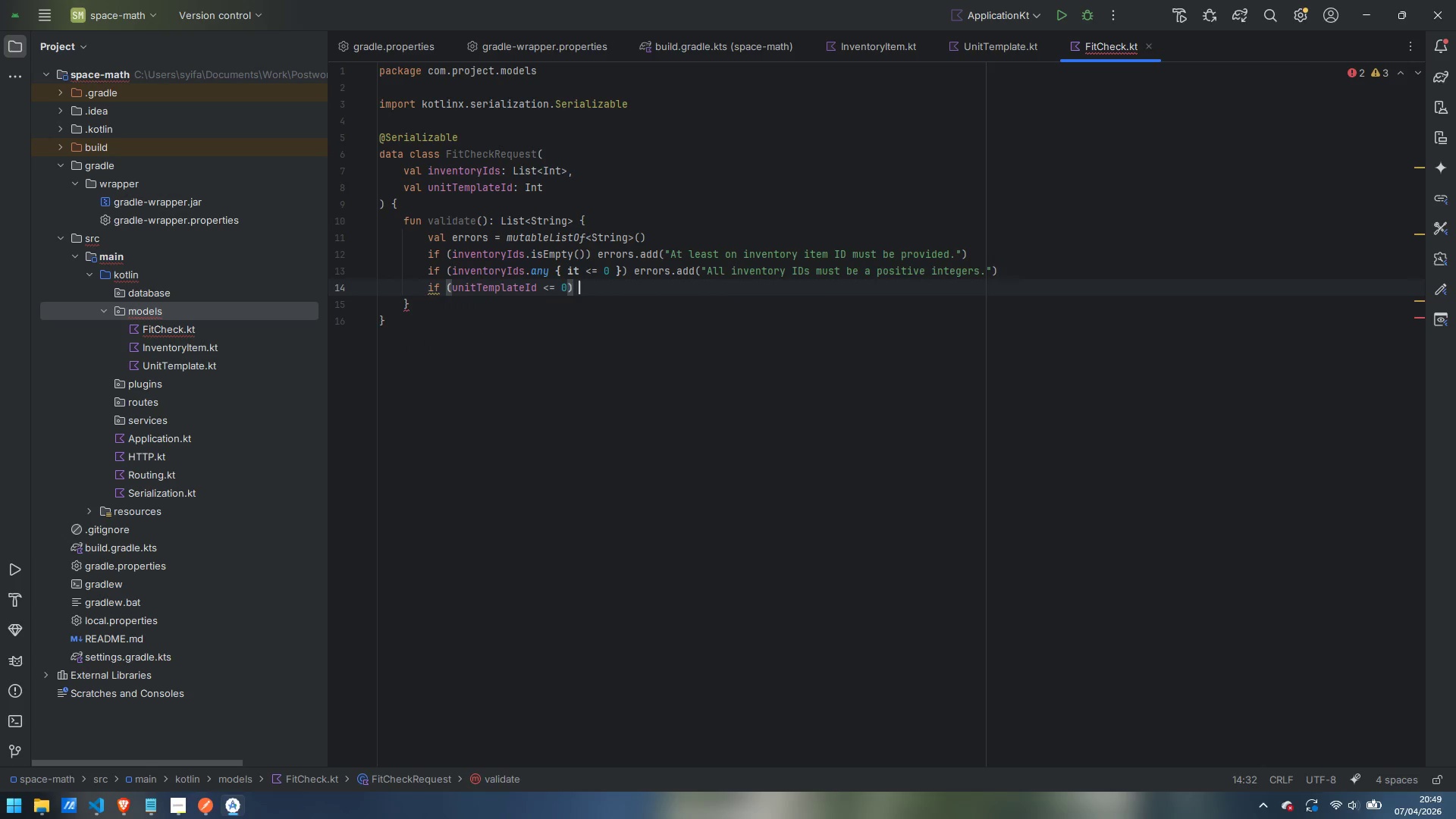 
type( errors.add)
 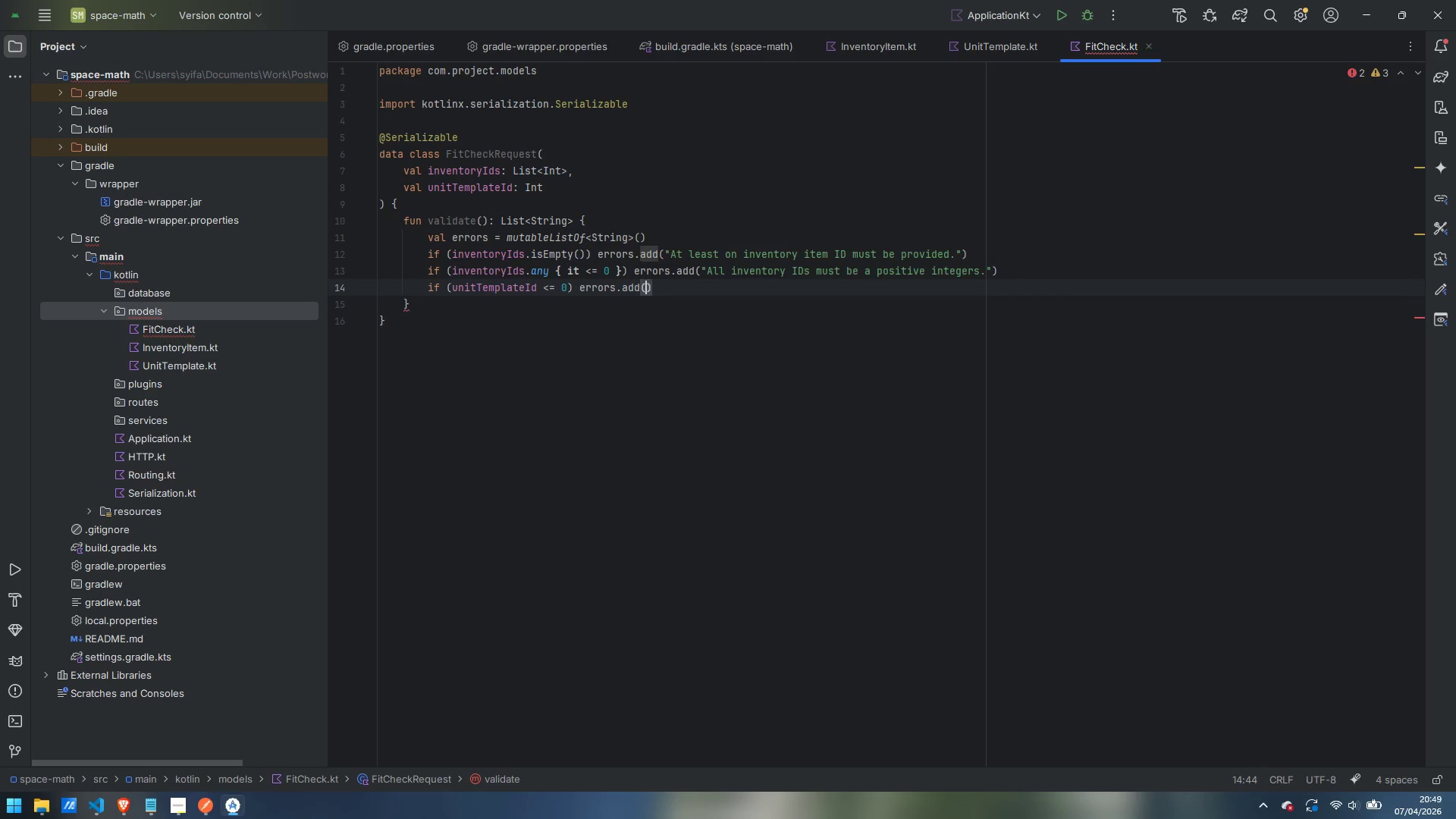 
key(Enter)
 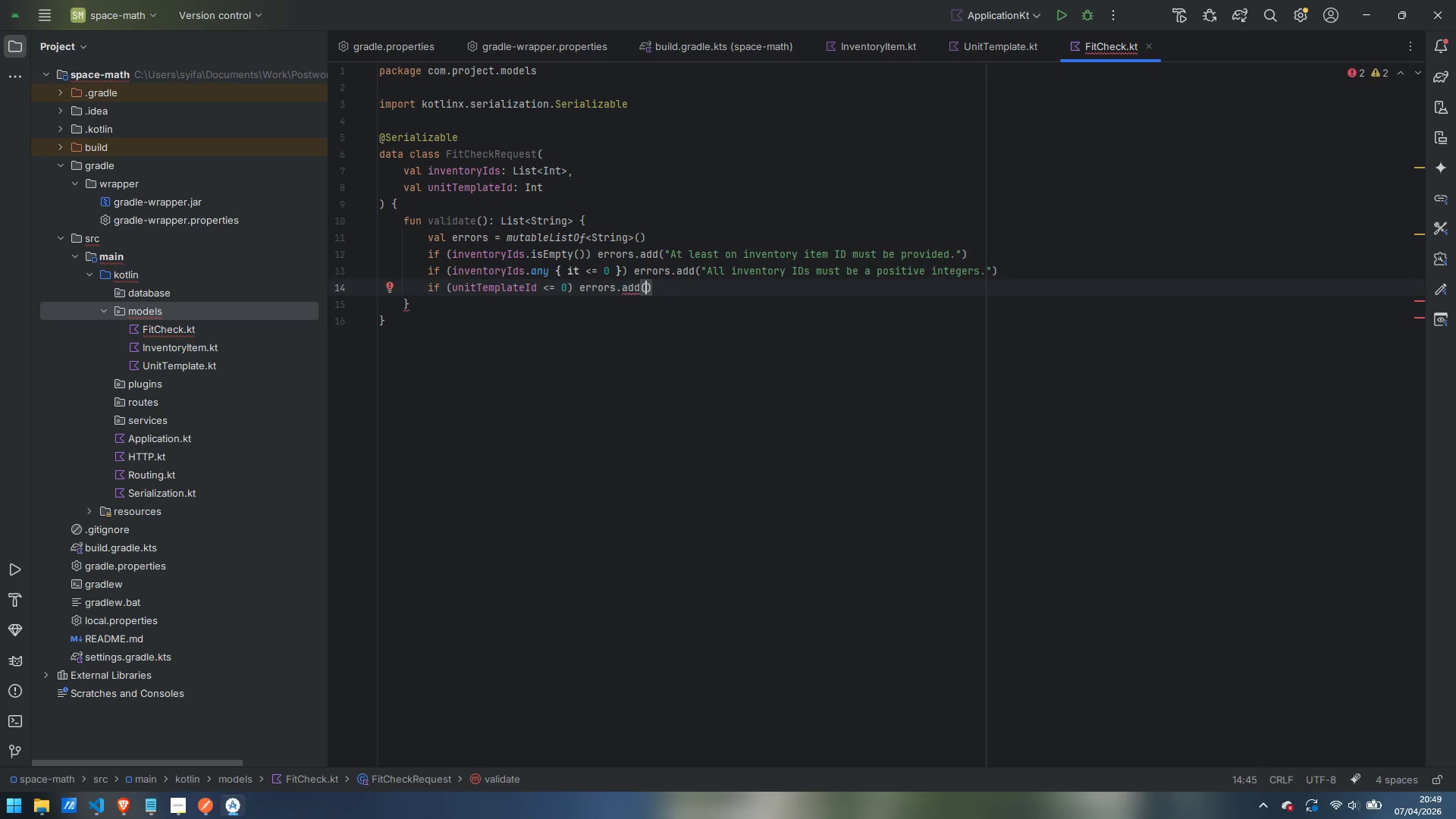 
type("Unit template ID must be a positive integer.)
 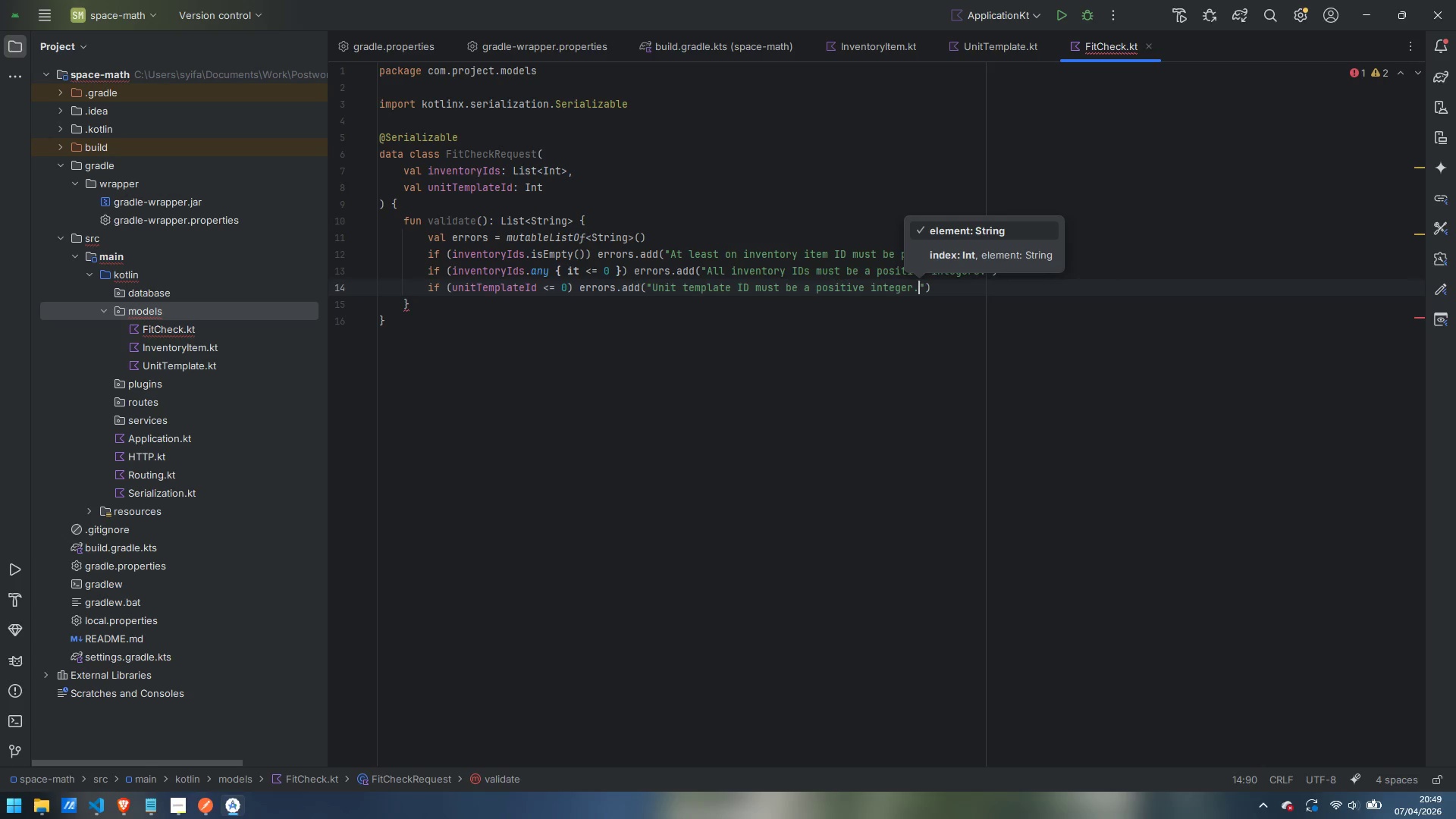 
key(ArrowRight)
 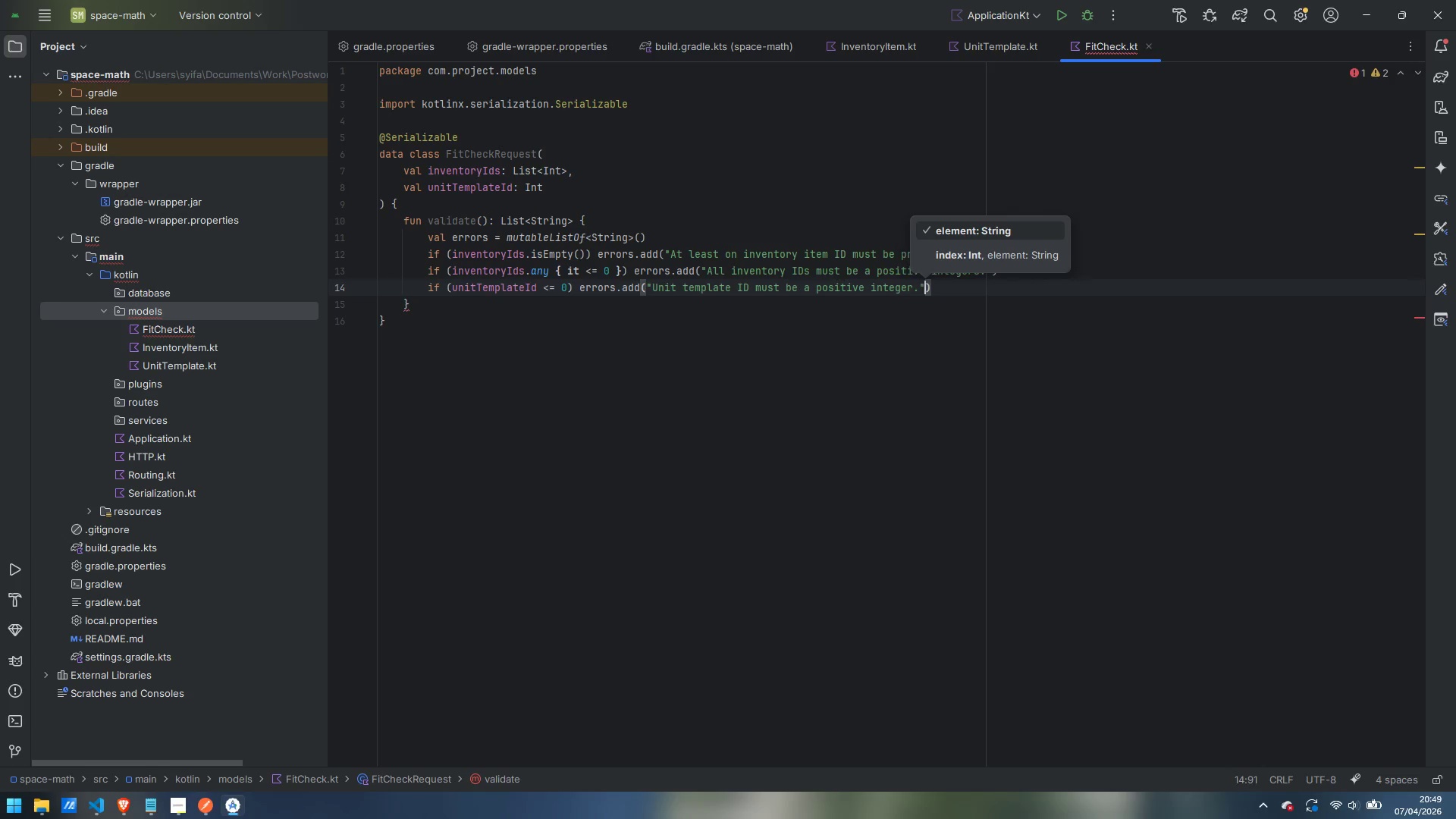 
key(Enter)
 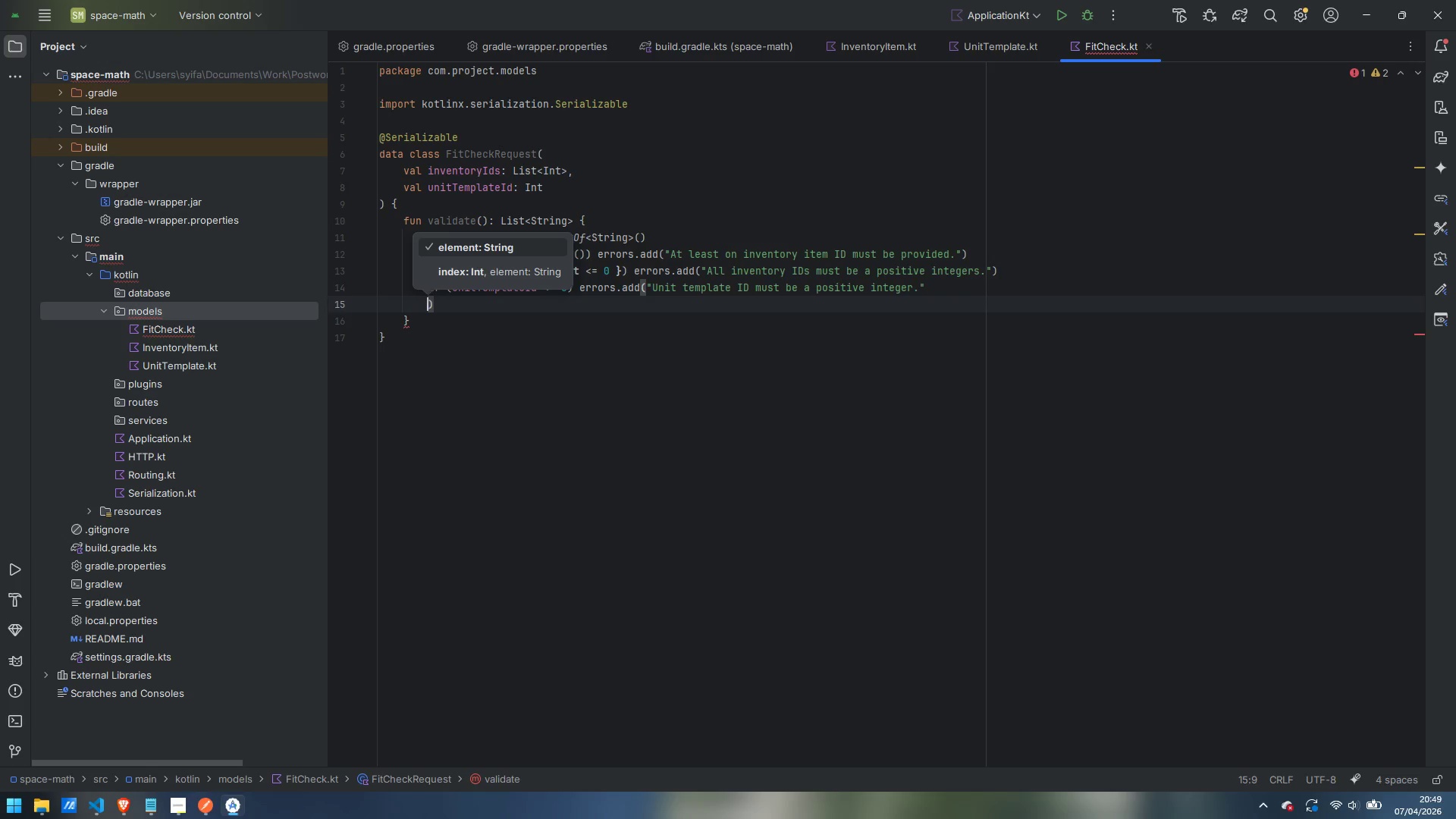 
key(Control+ControlLeft)
 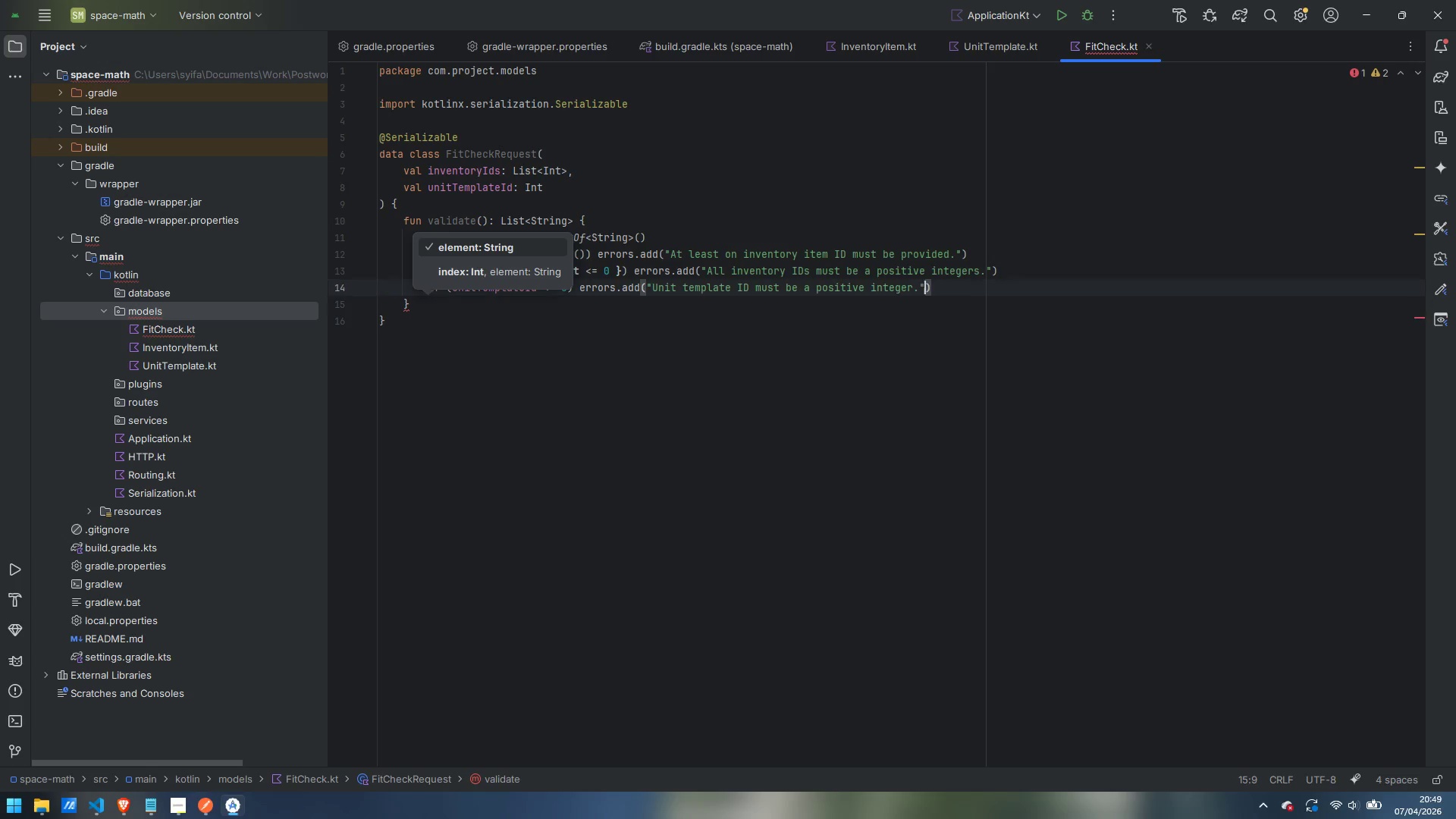 
key(Control+ControlLeft)
 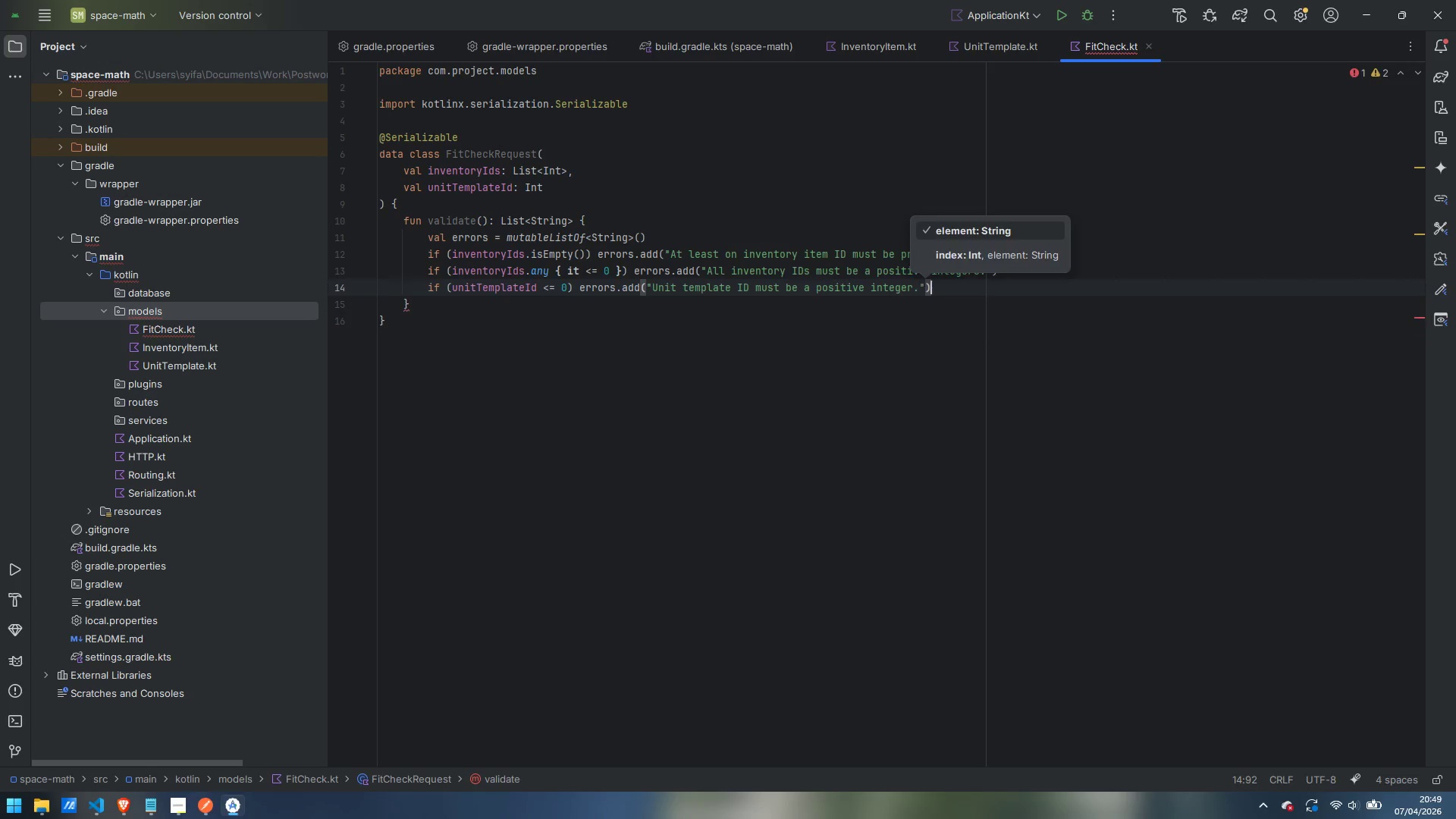 
key(Control+Z)
 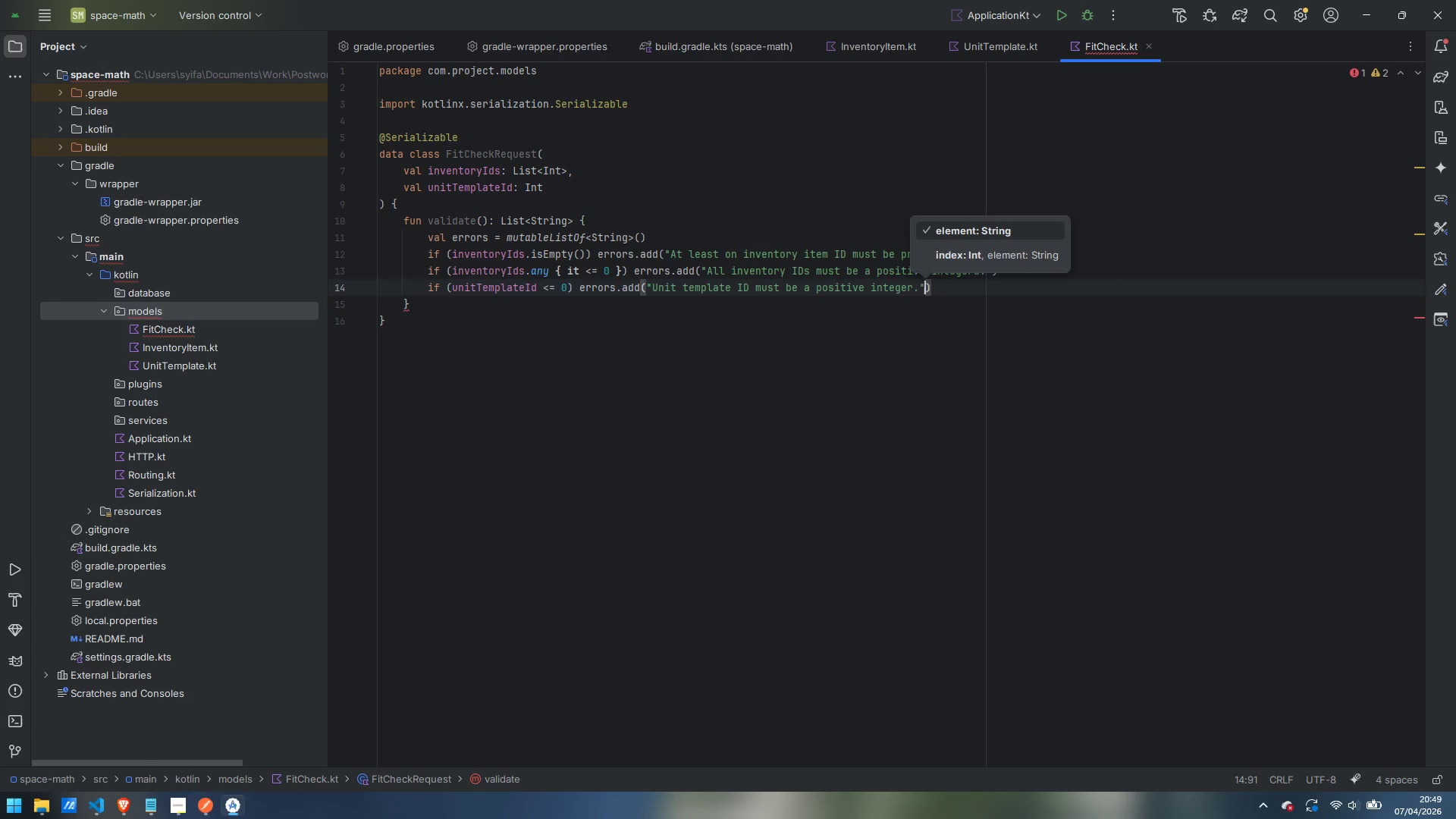 
key(ArrowRight)
 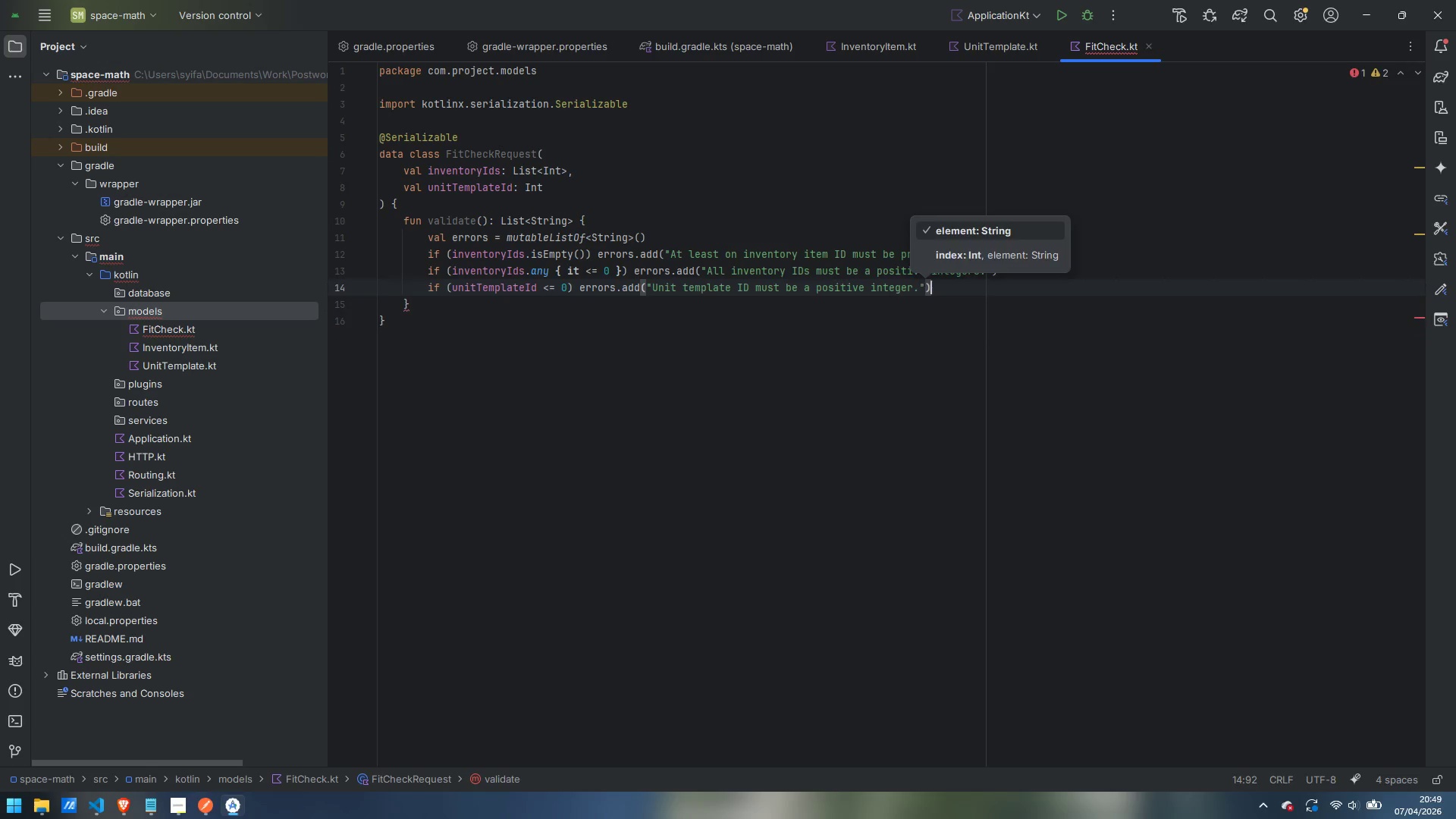 
key(Enter)
 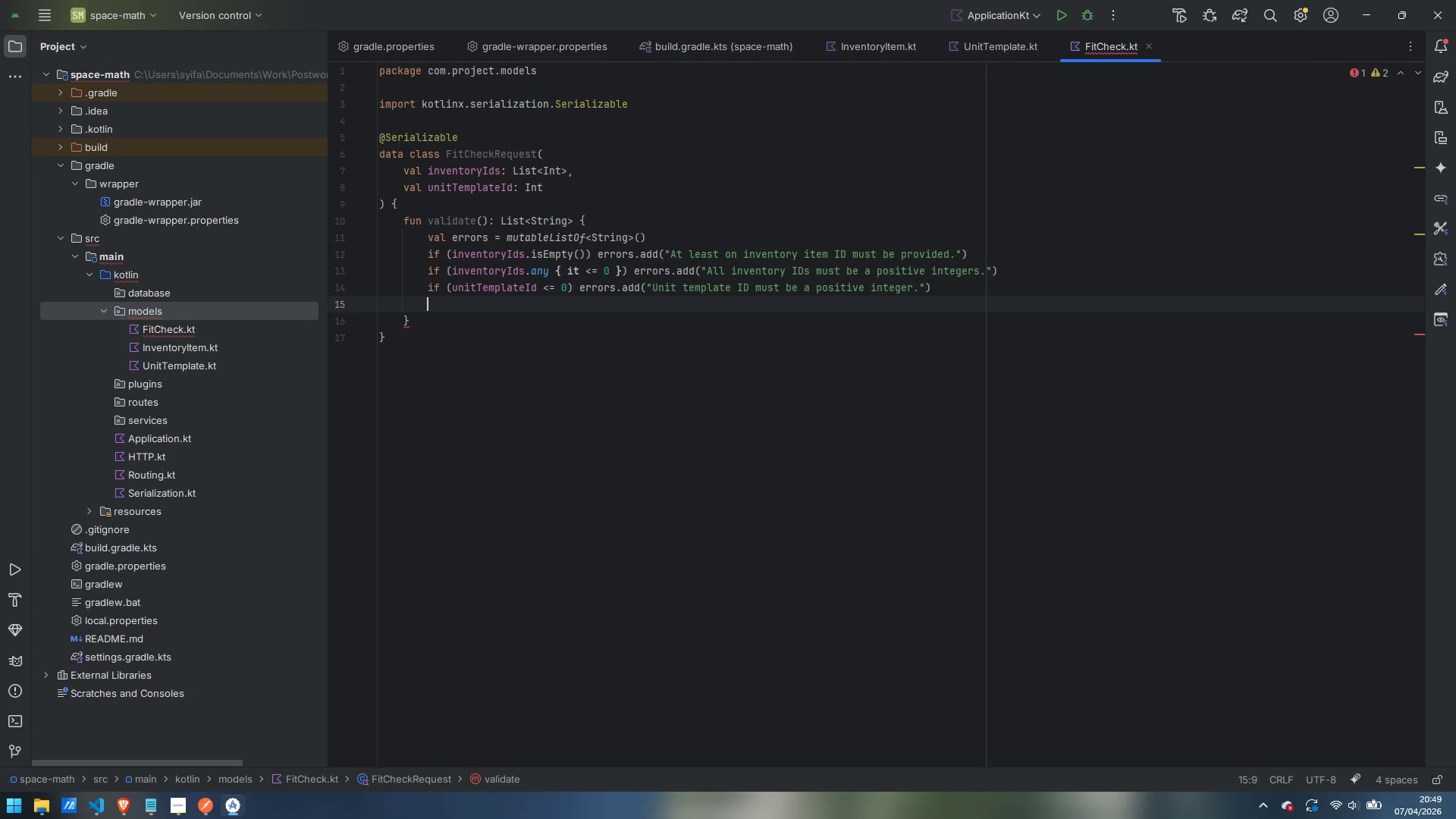 
type(return errors)
 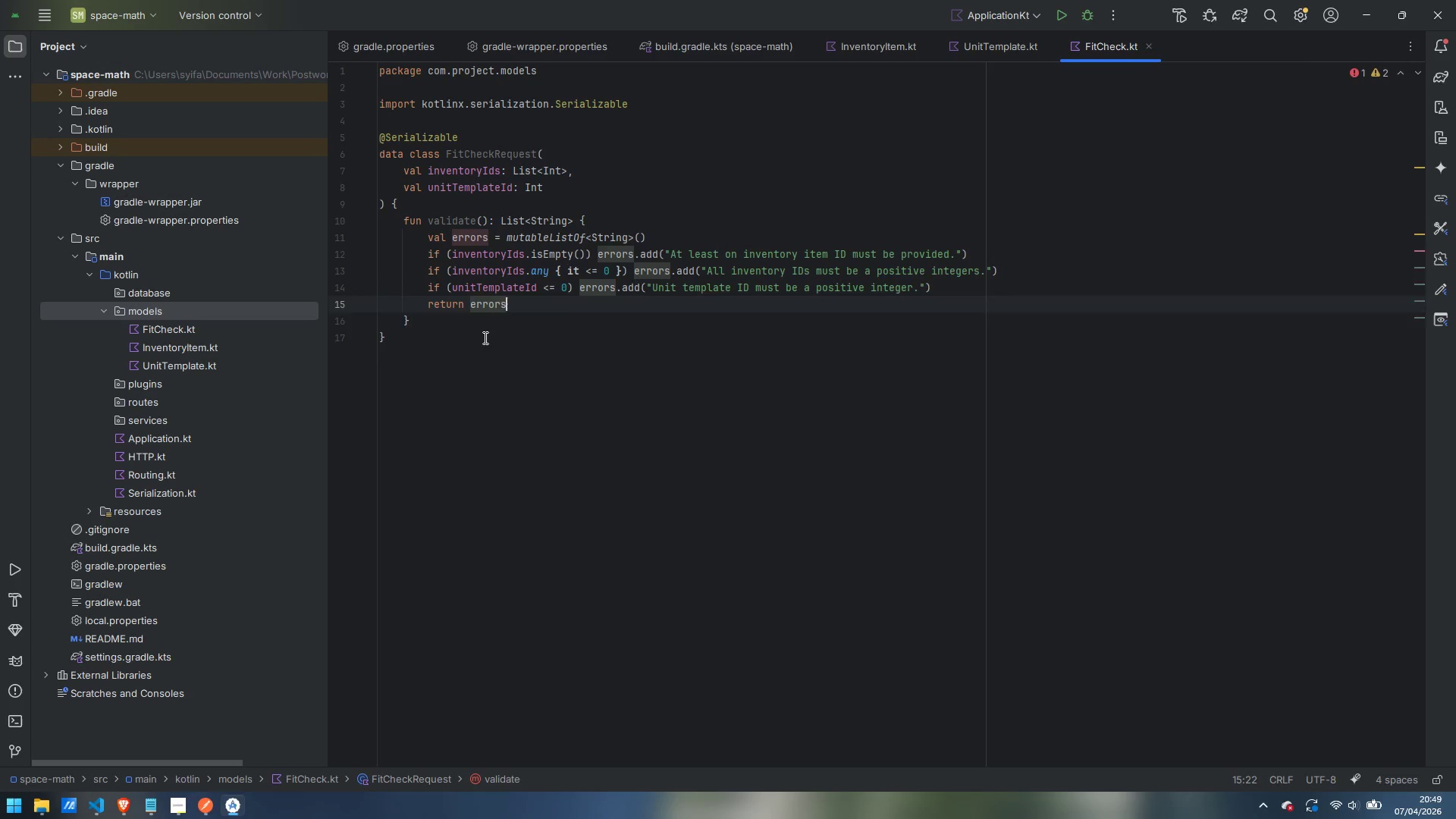 
key(Enter)
 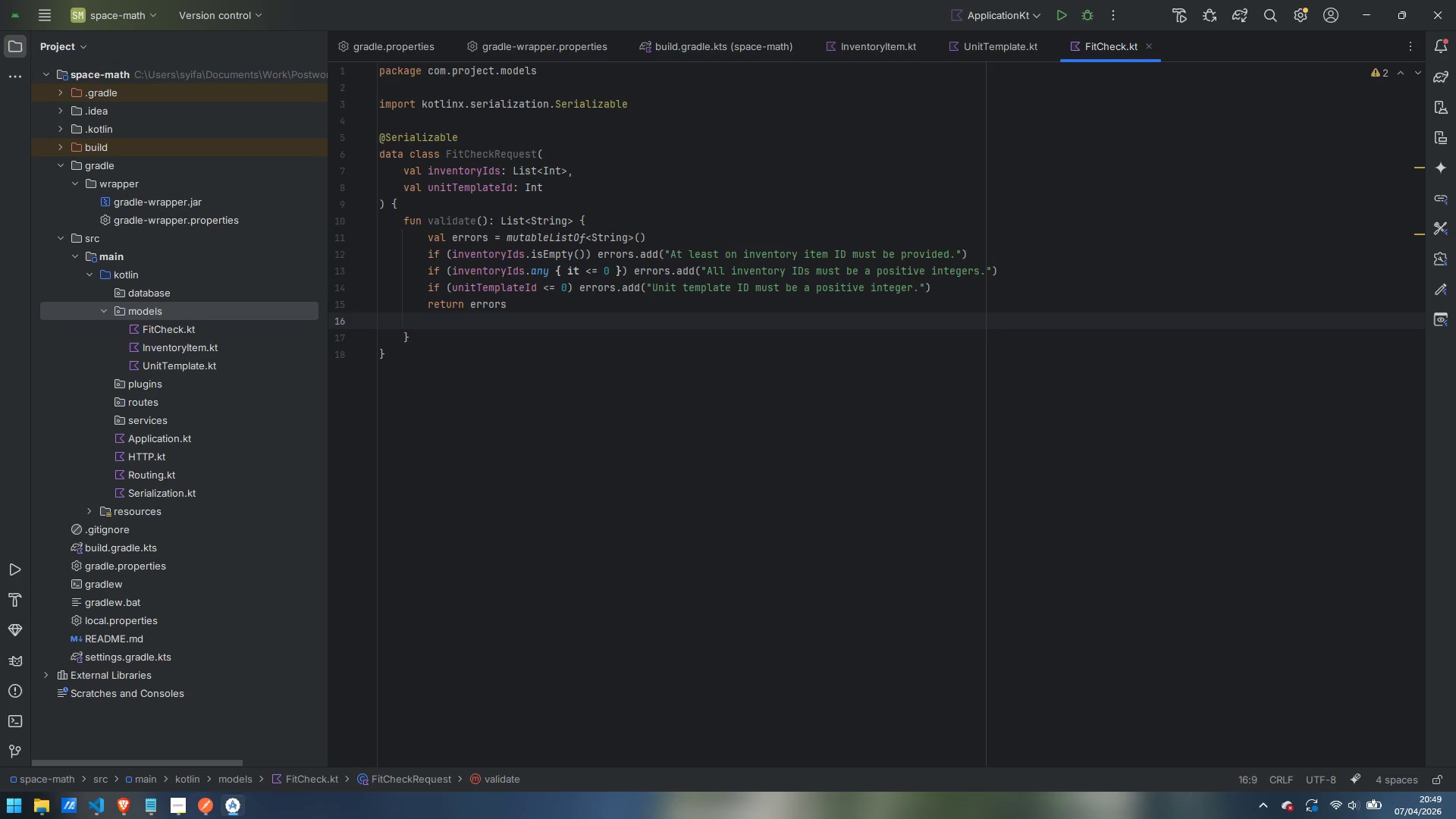 
key(Control+ControlLeft)
 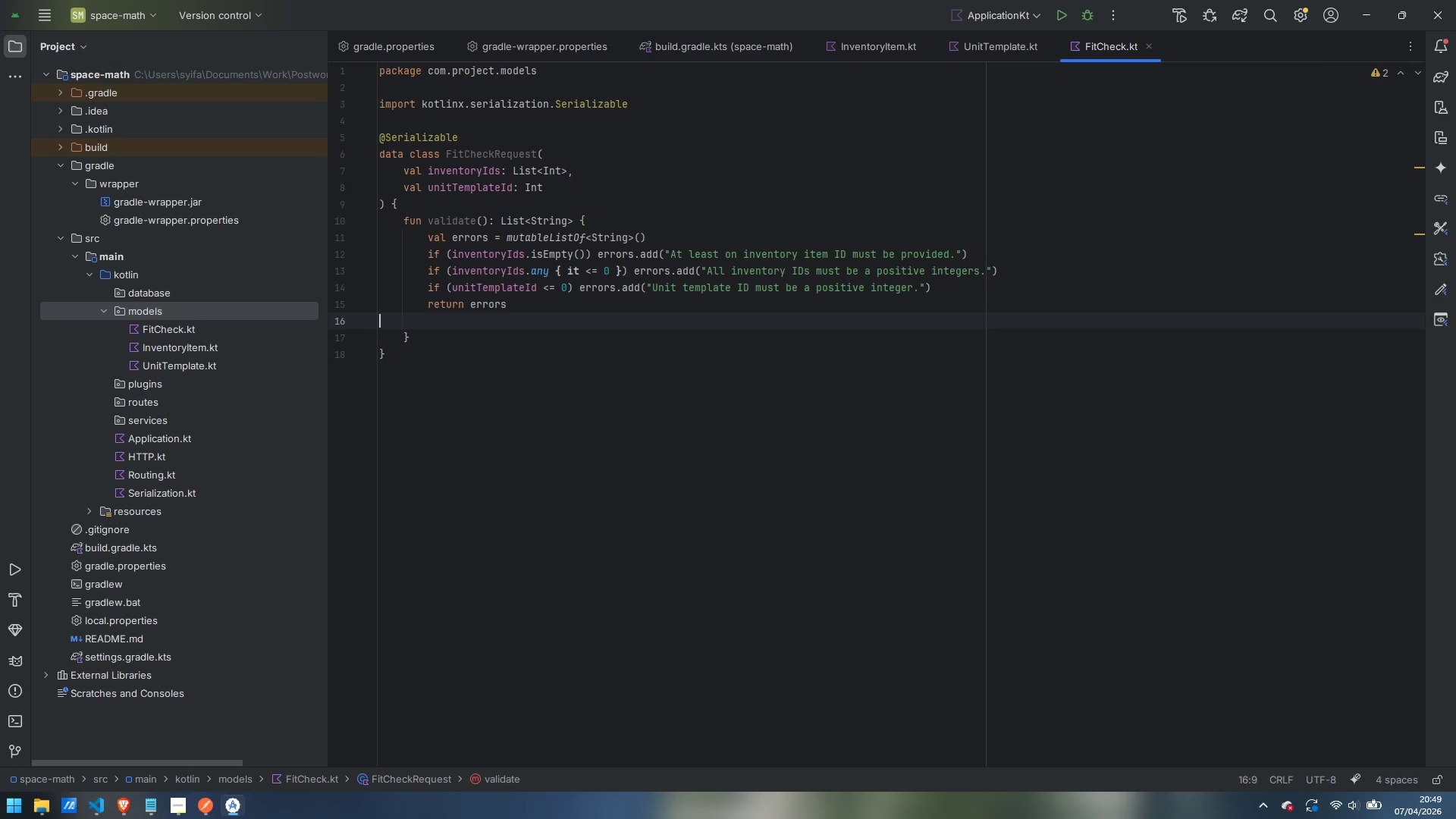 
key(Control+Backspace)
 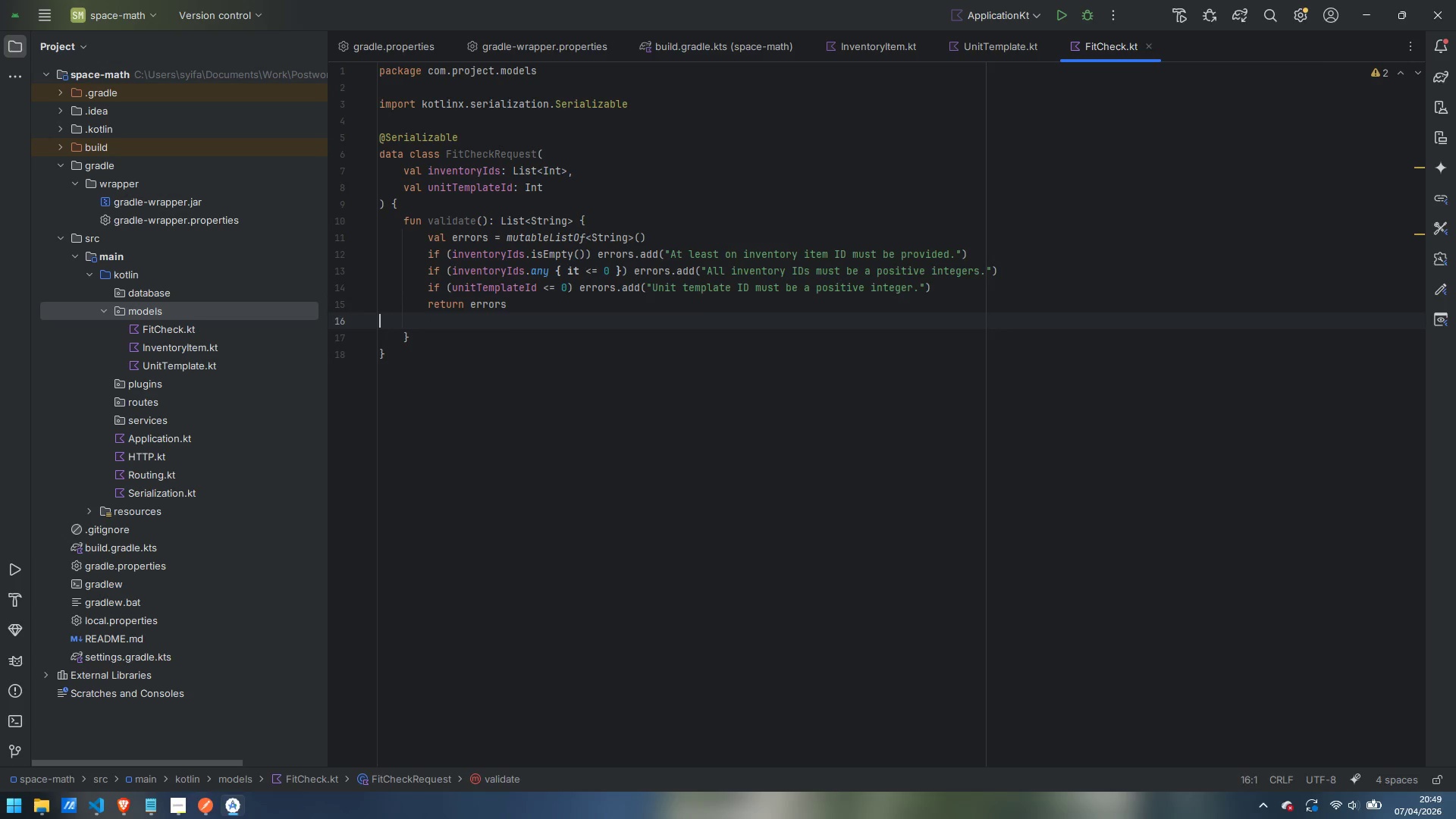 
key(Backspace)
 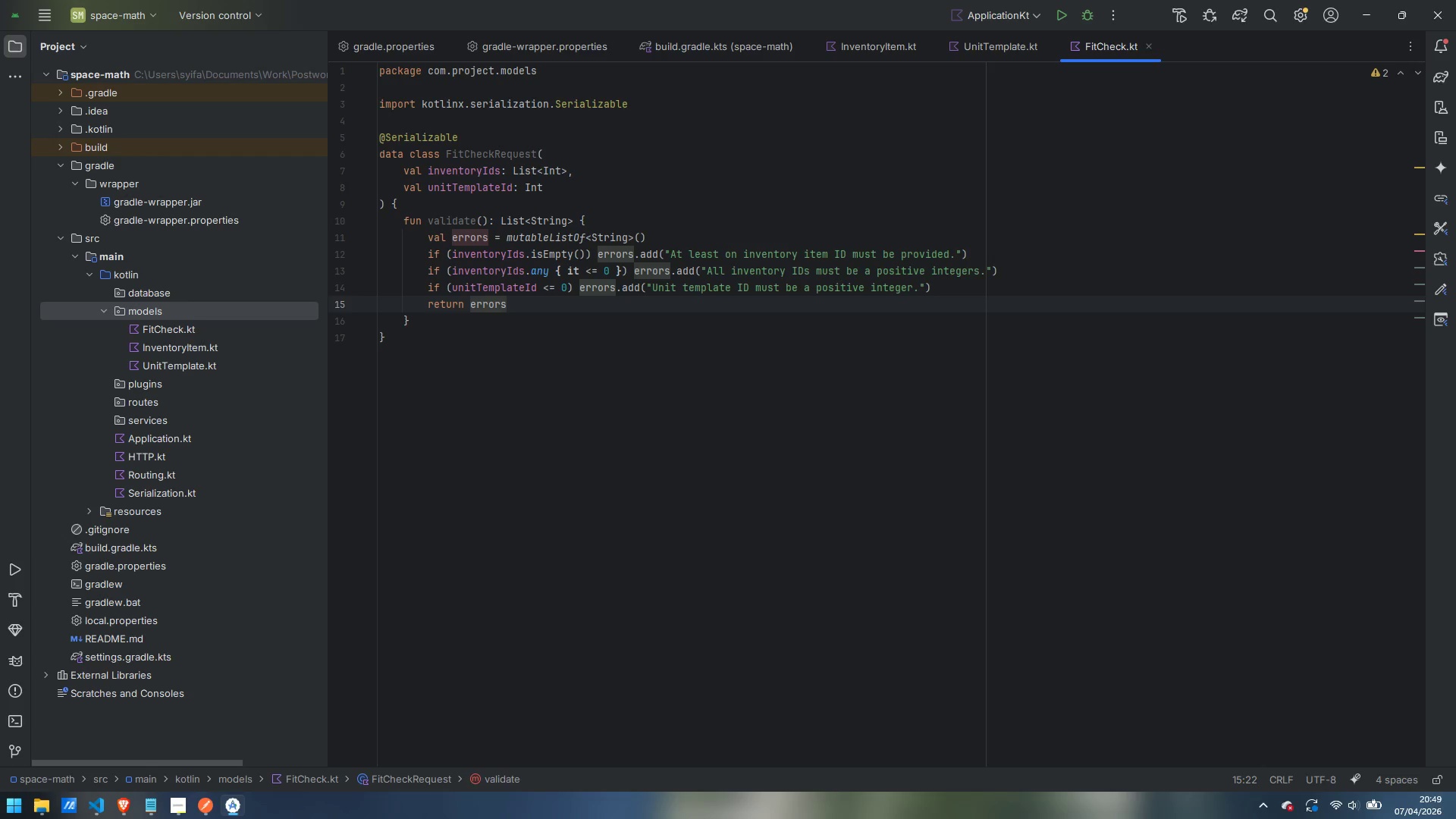 
key(ArrowDown)
 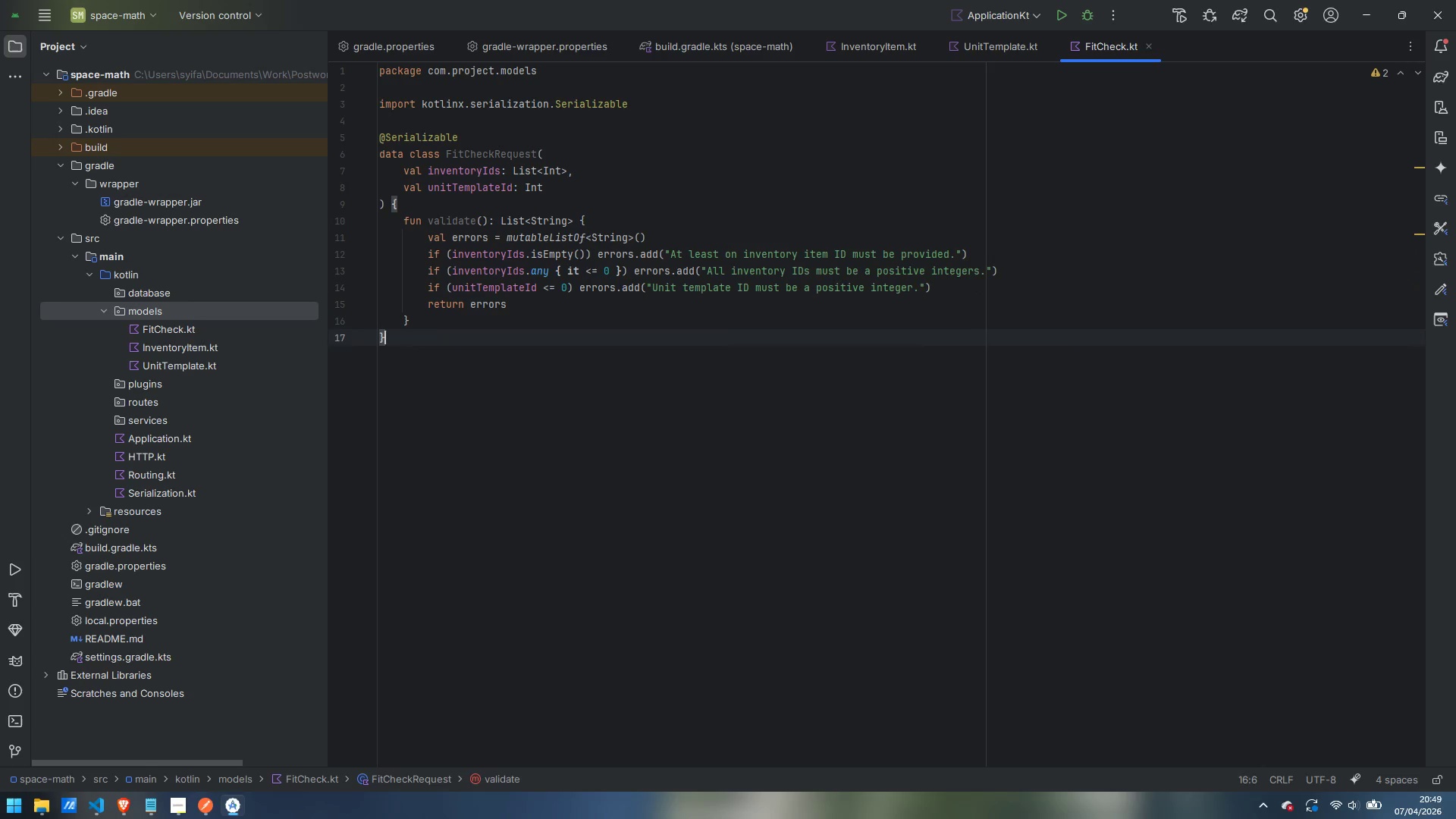 
key(ArrowDown)
 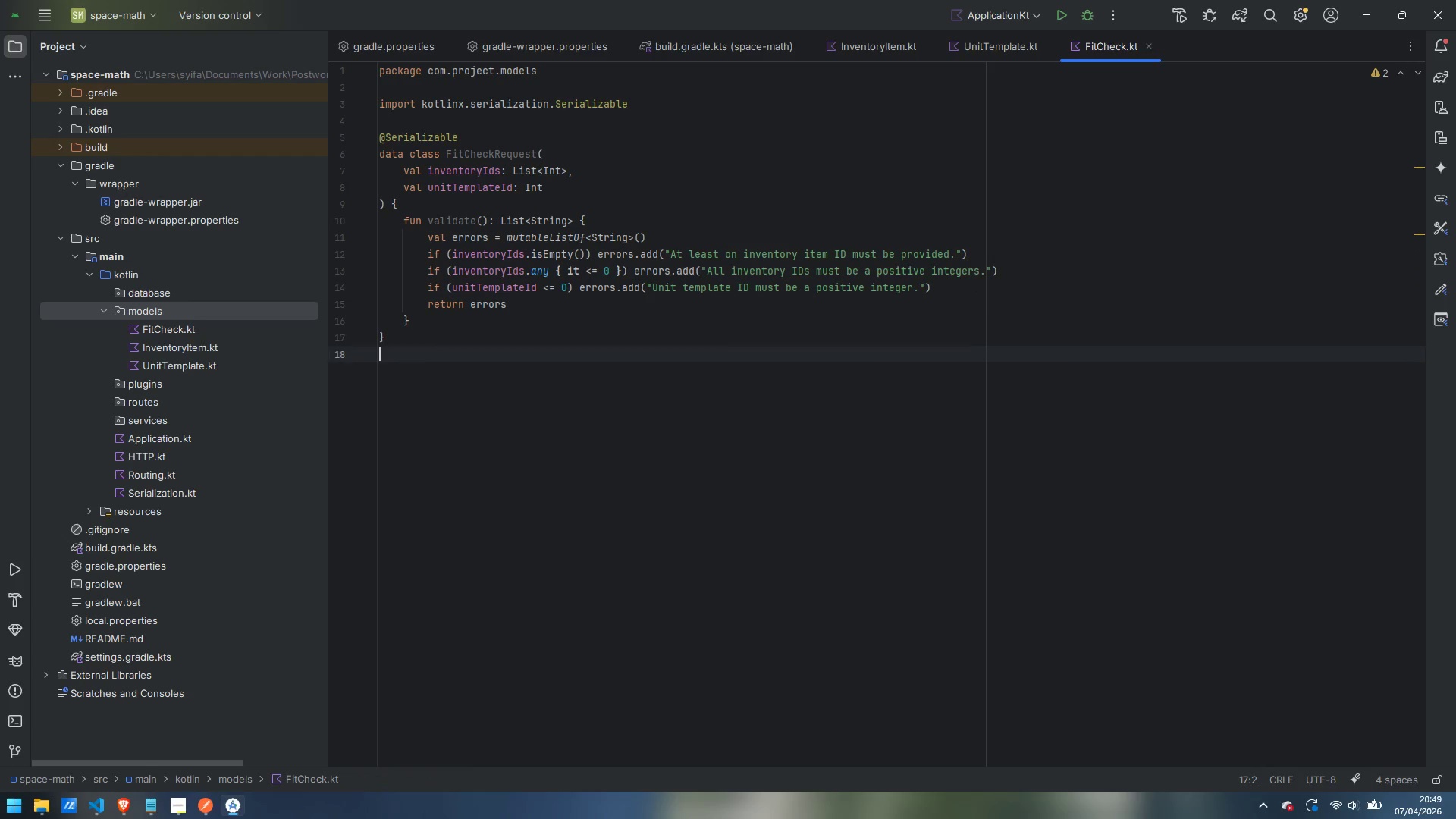 
key(Enter)
 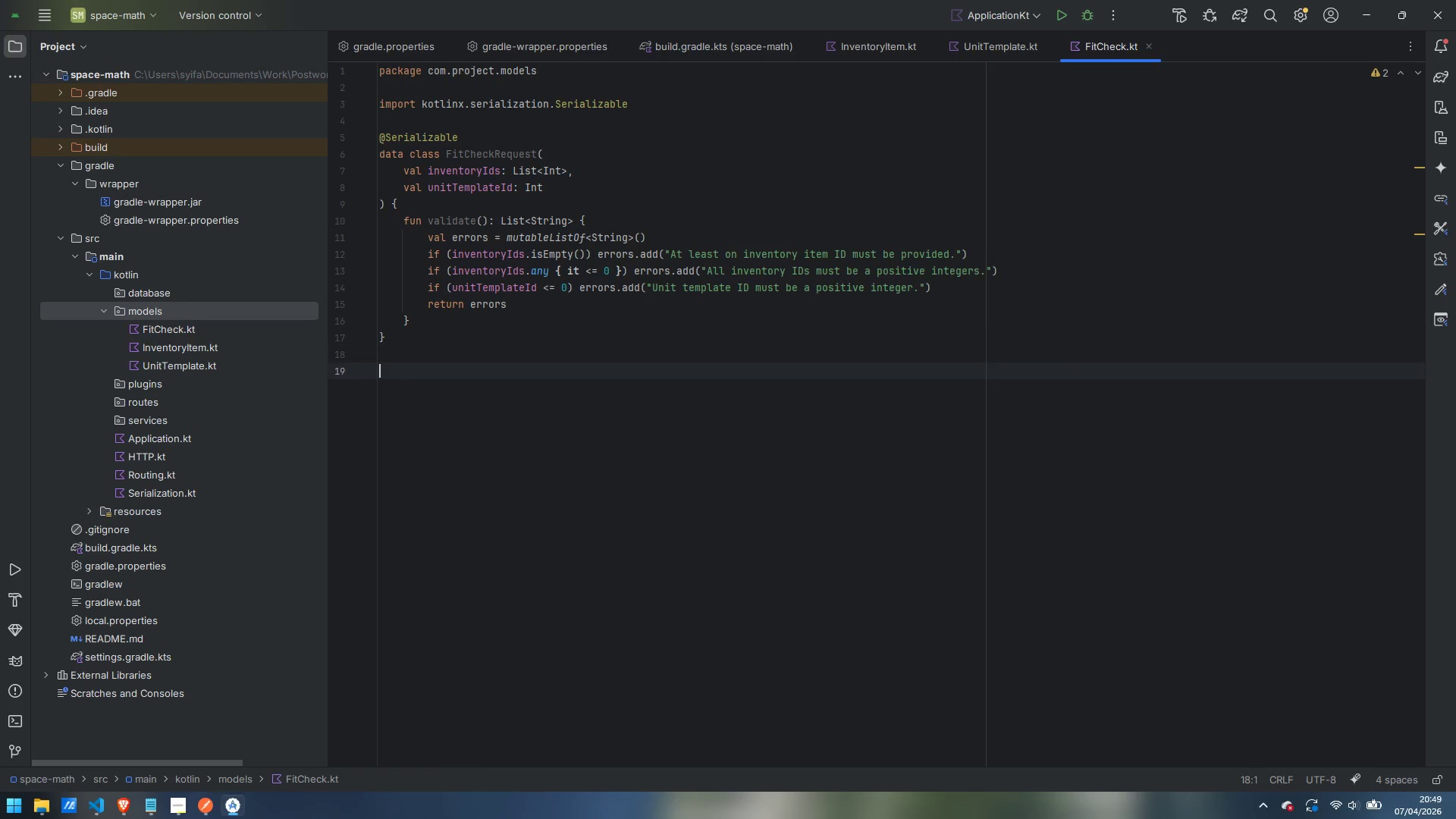 
key(Enter)
 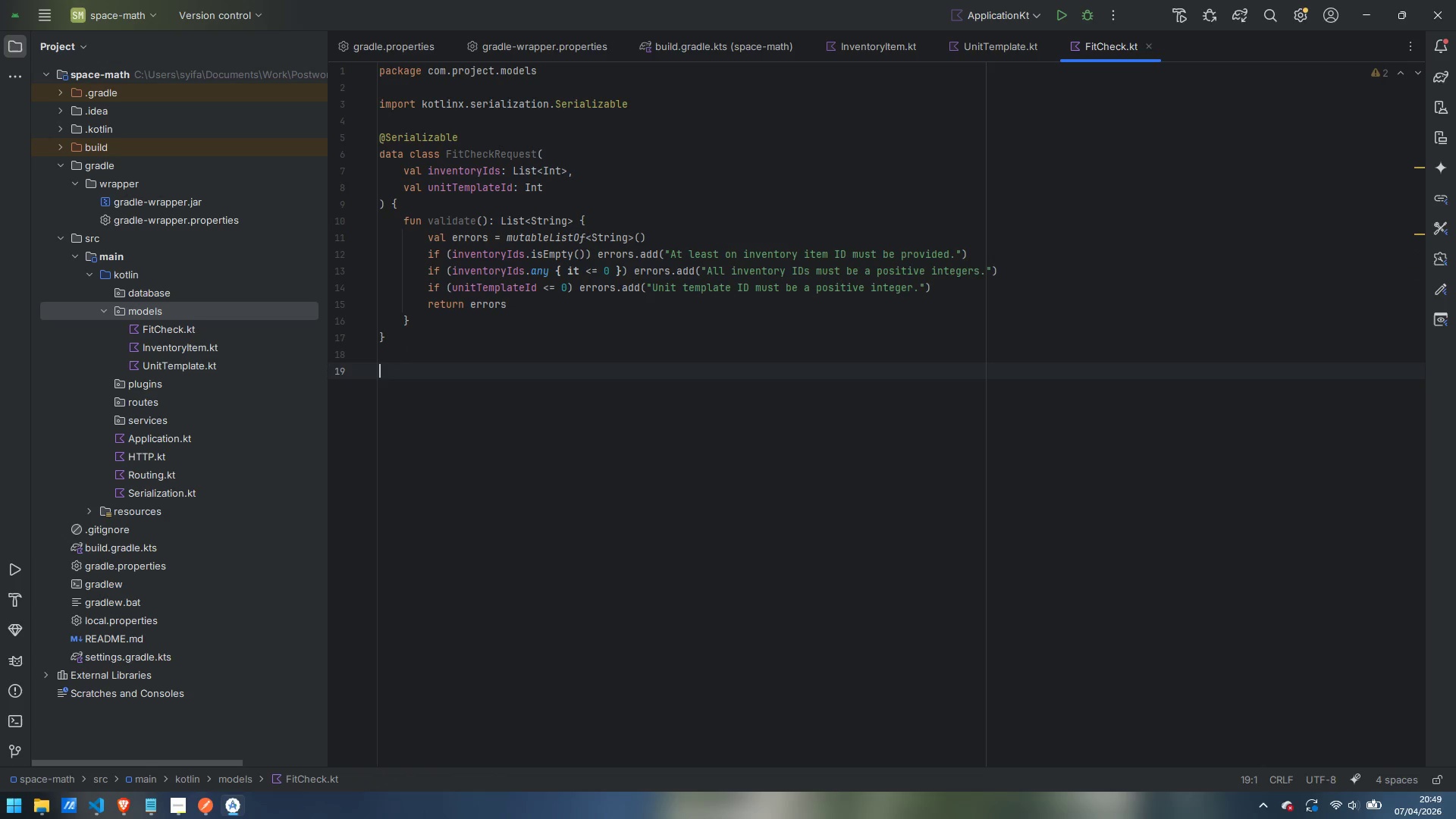 
type(@Serializable)
 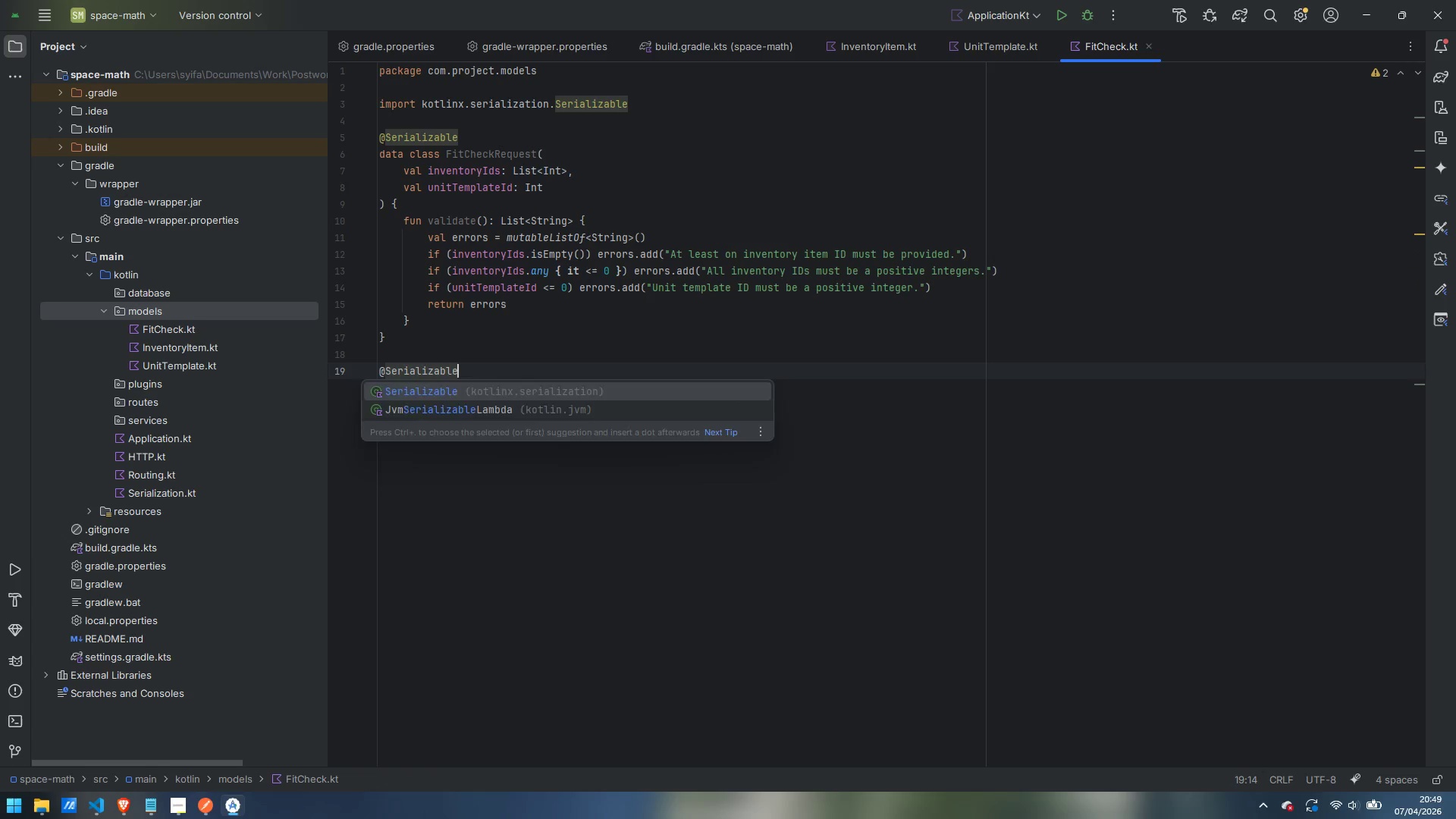 
key(Enter)
 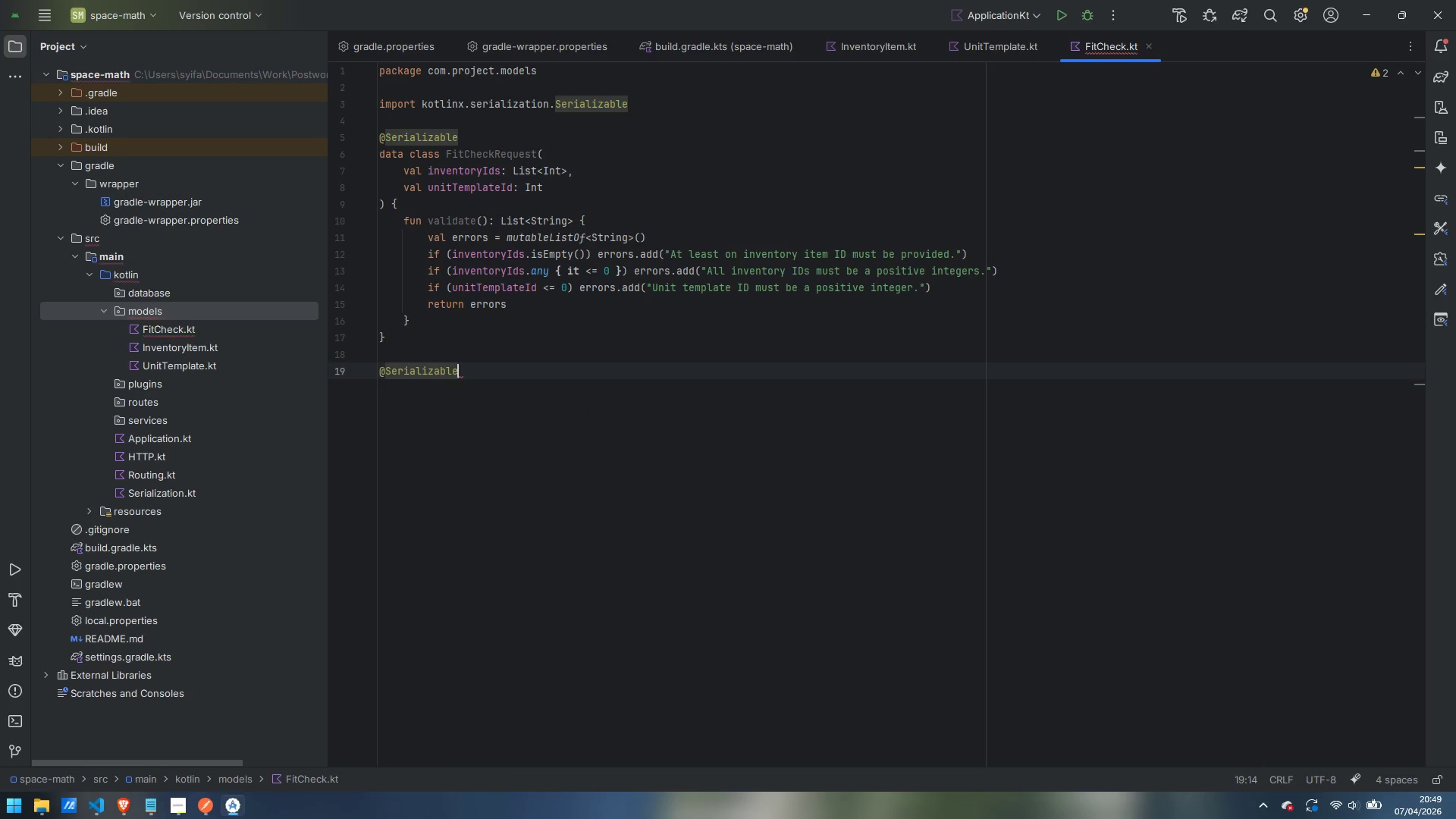 
key(Enter)
 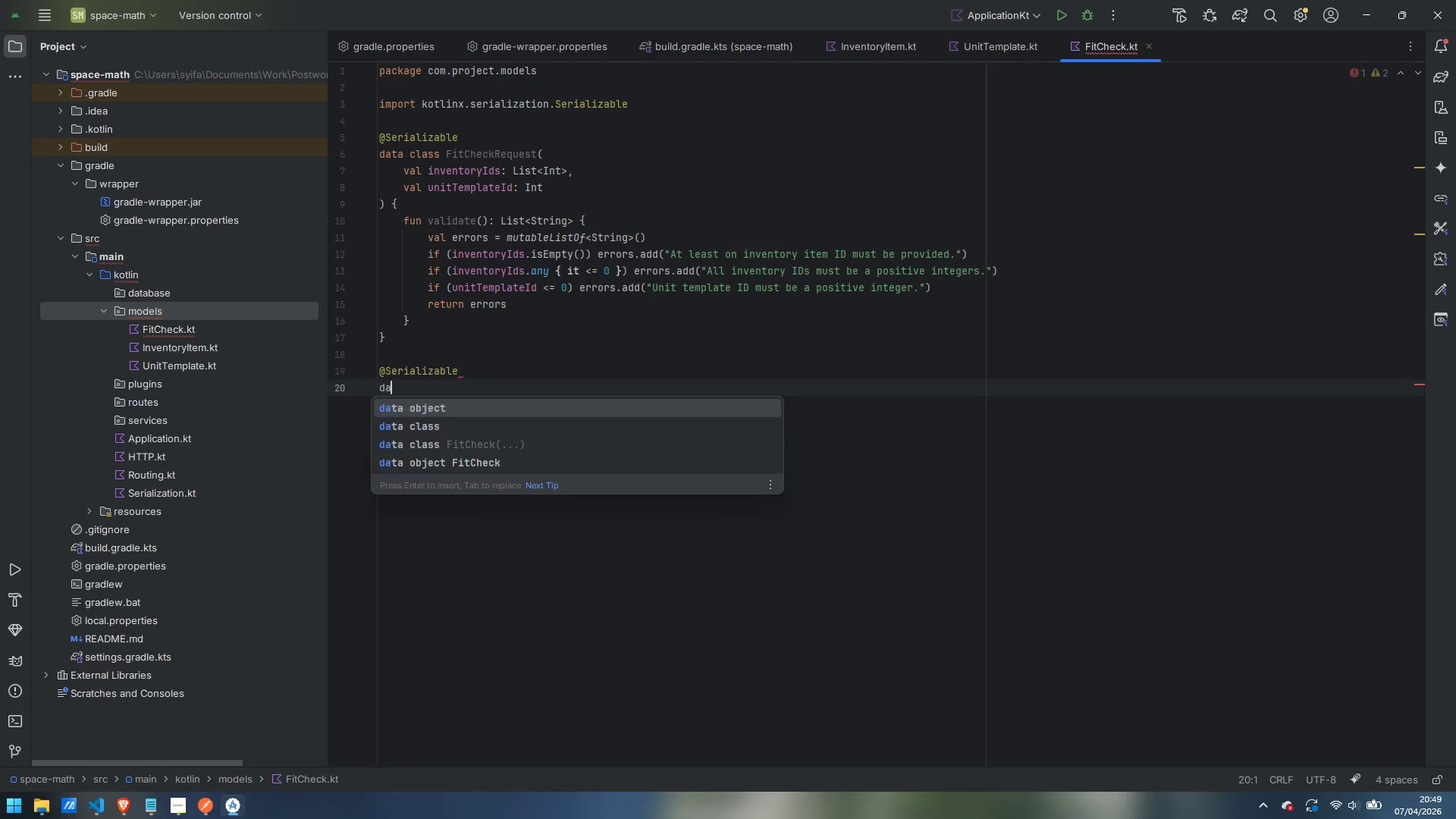 
type(data class PathClearanceFlagh)
key(Backspace)
type(()
 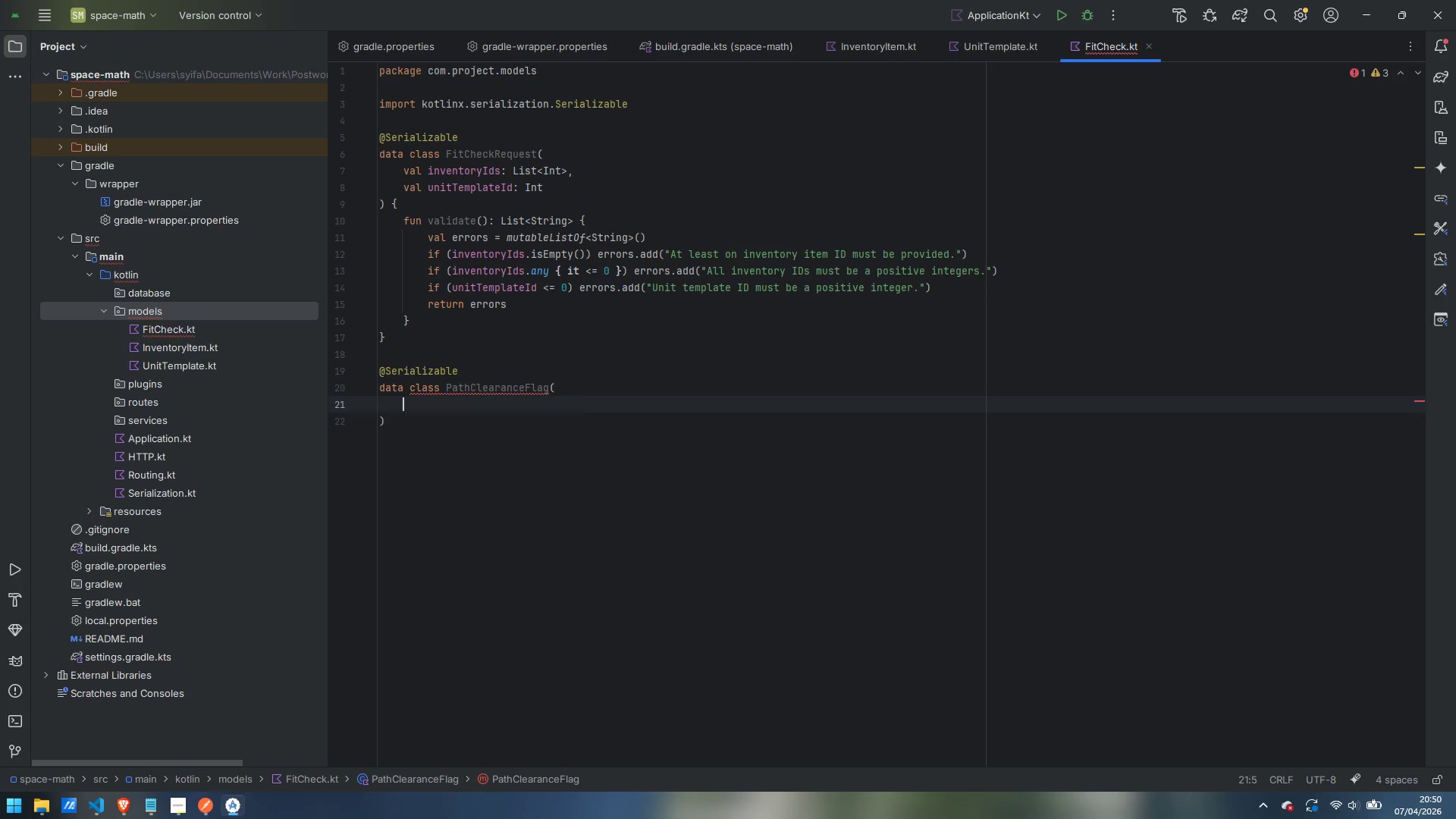 
 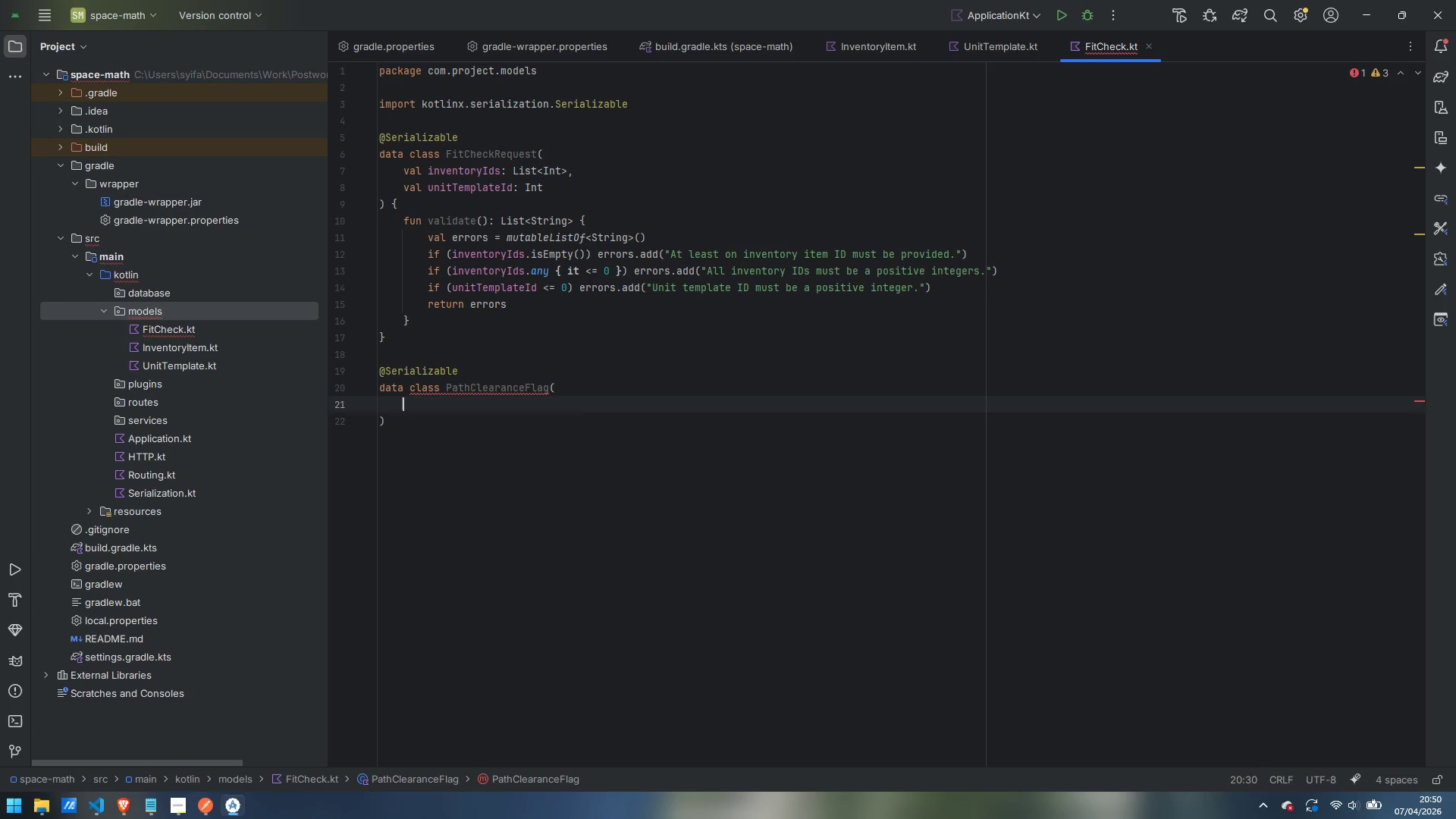 
key(Enter)
 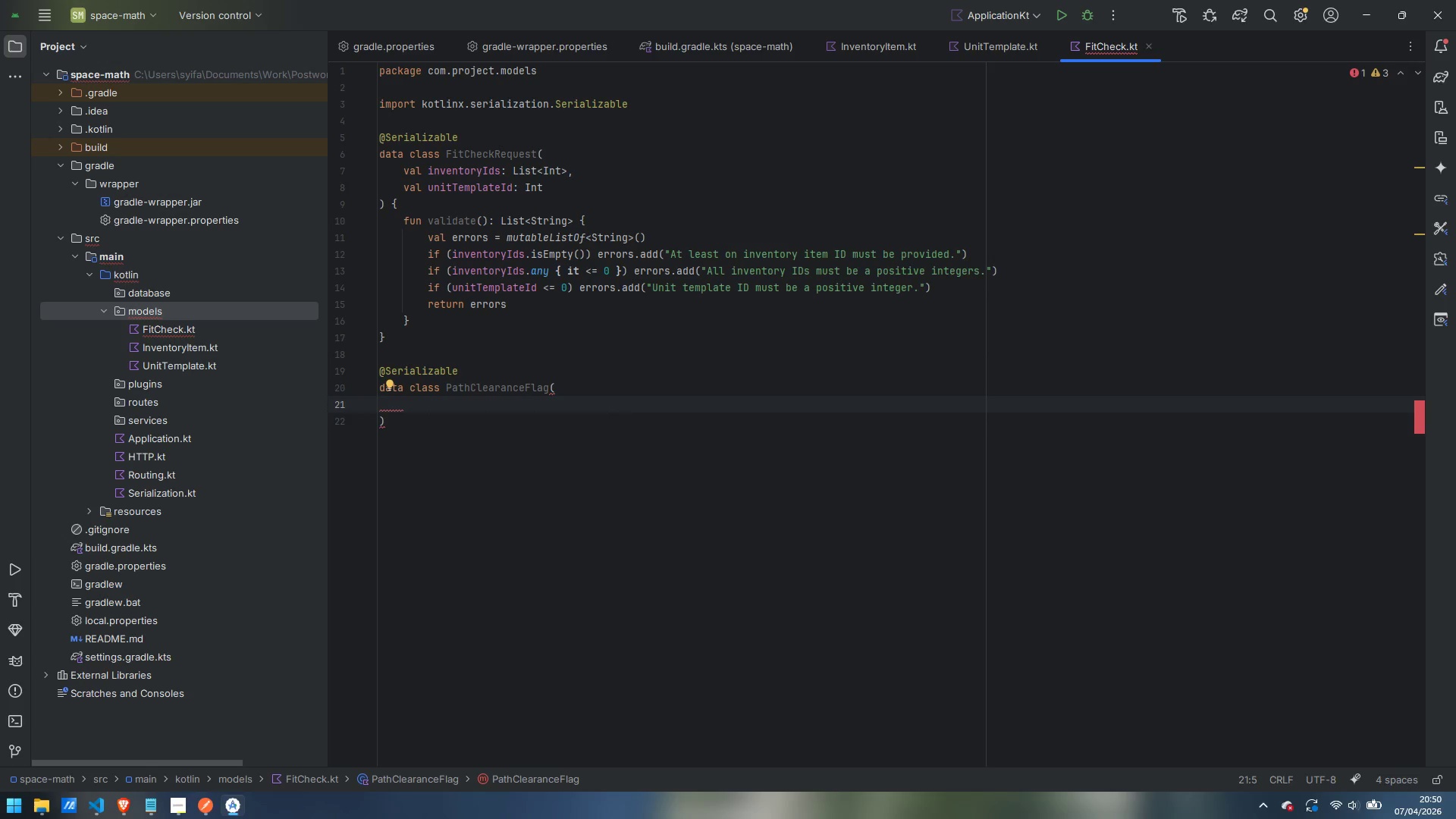 
type(val itemId: Int,)
 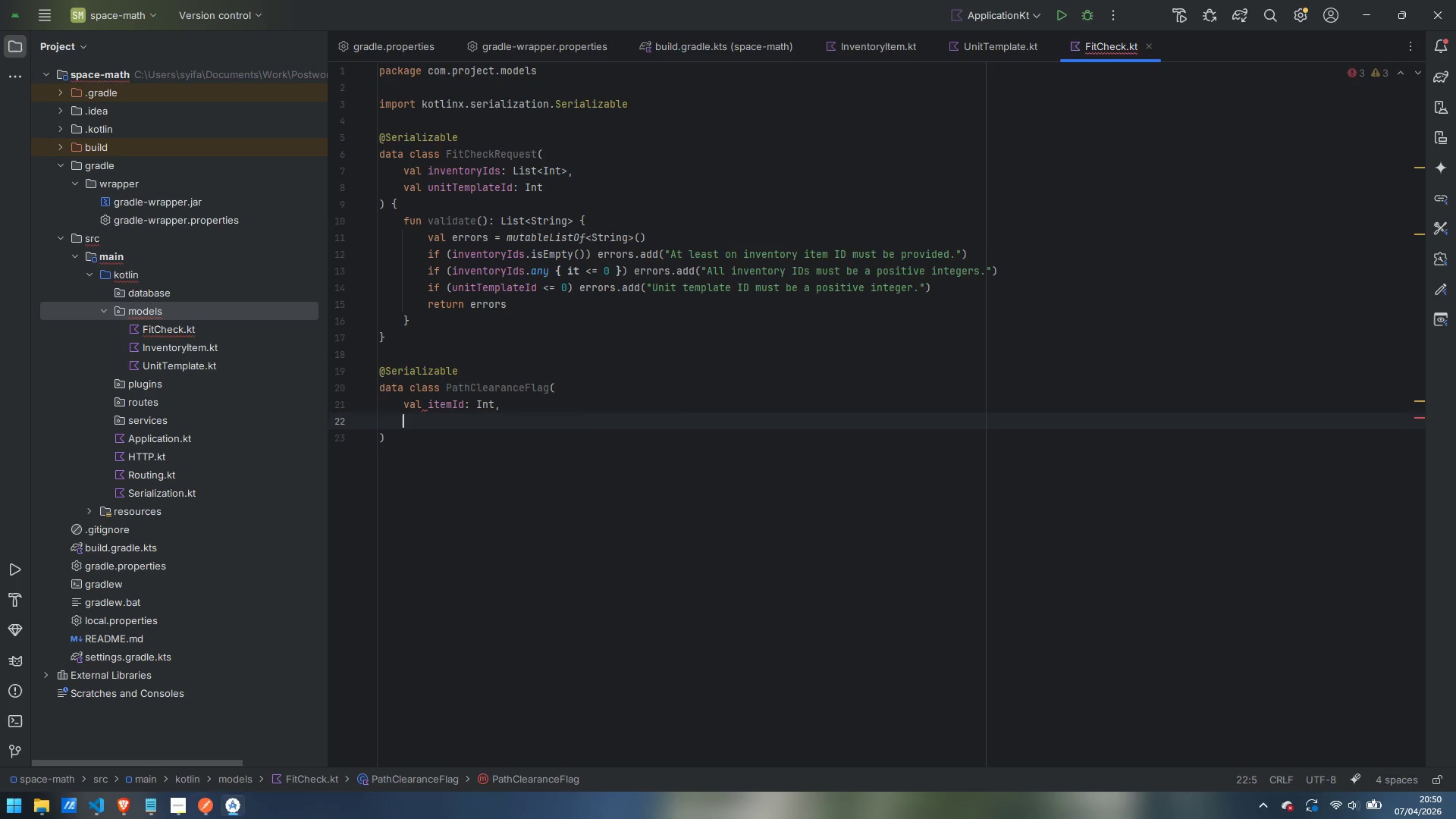 
 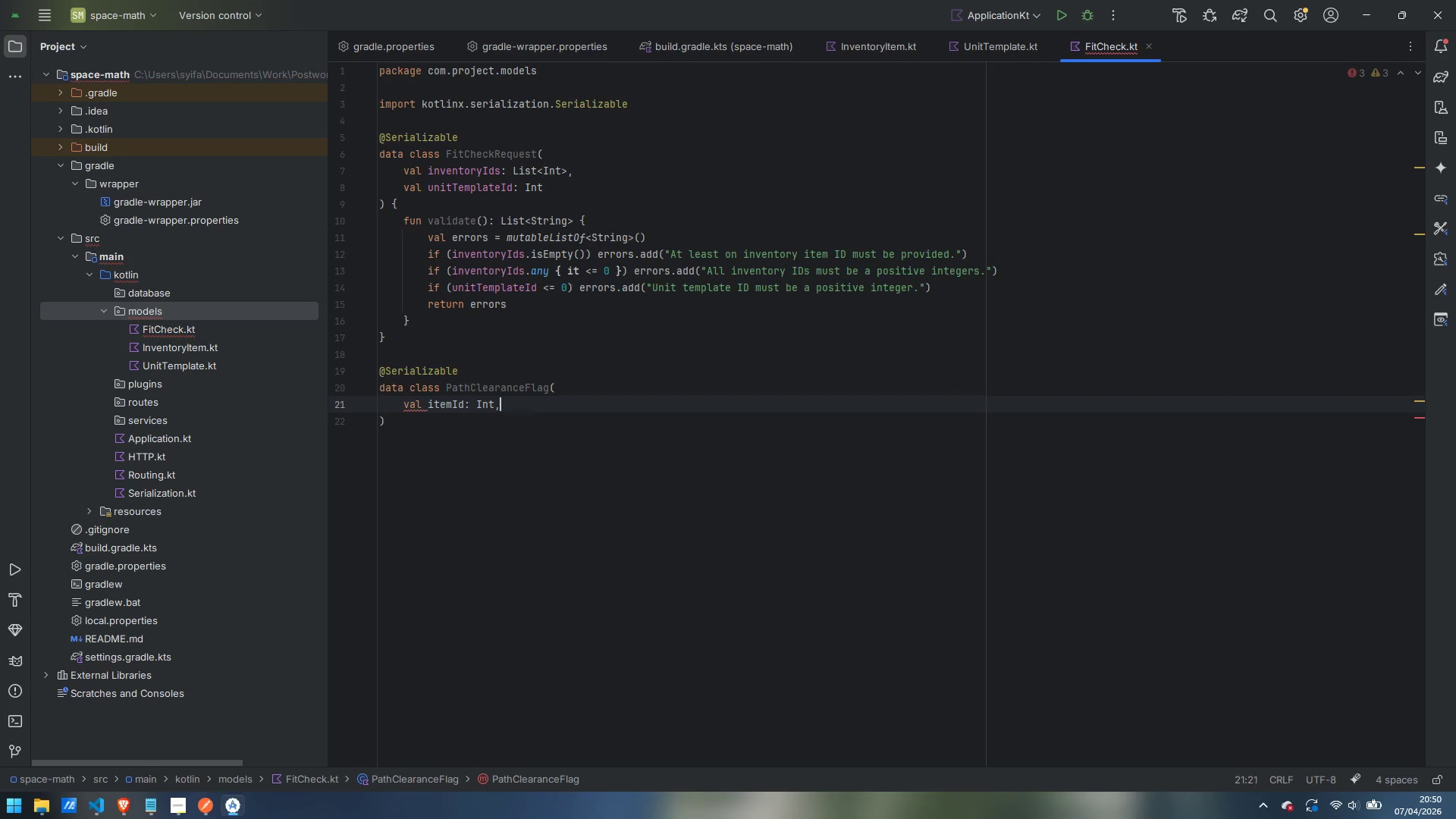 
key(Enter)
 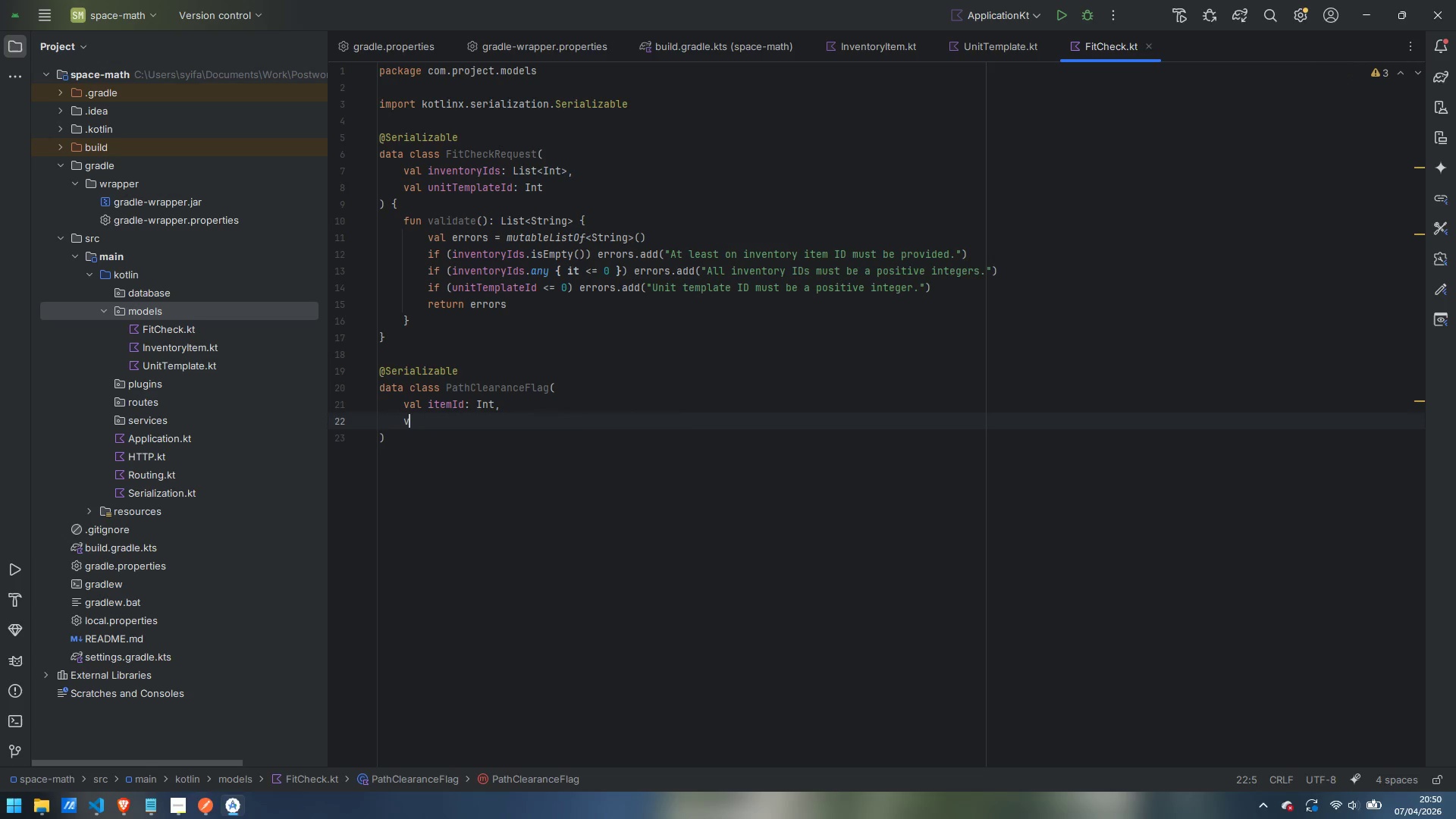 
type(val itemName: String,)
 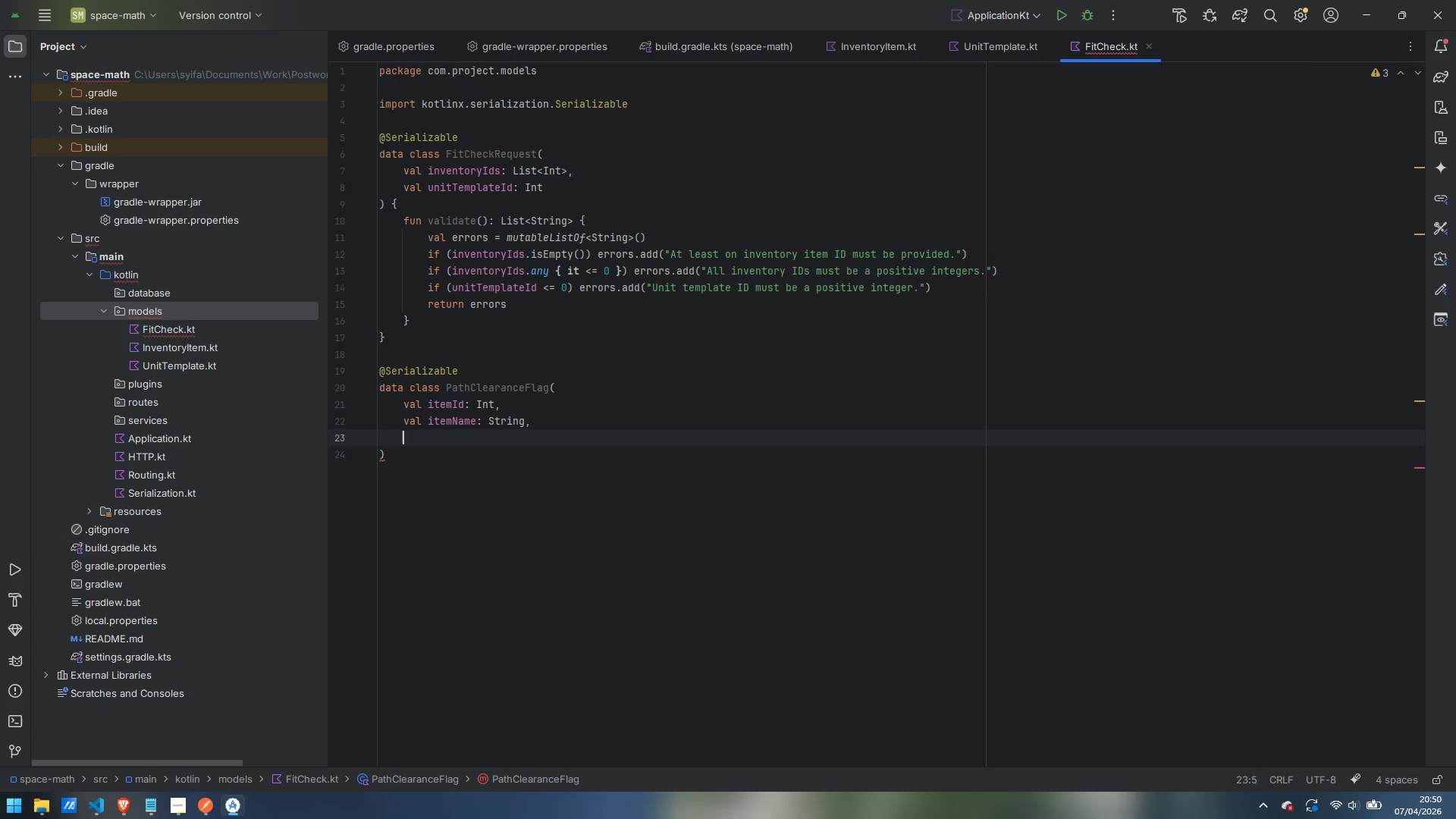 
 